 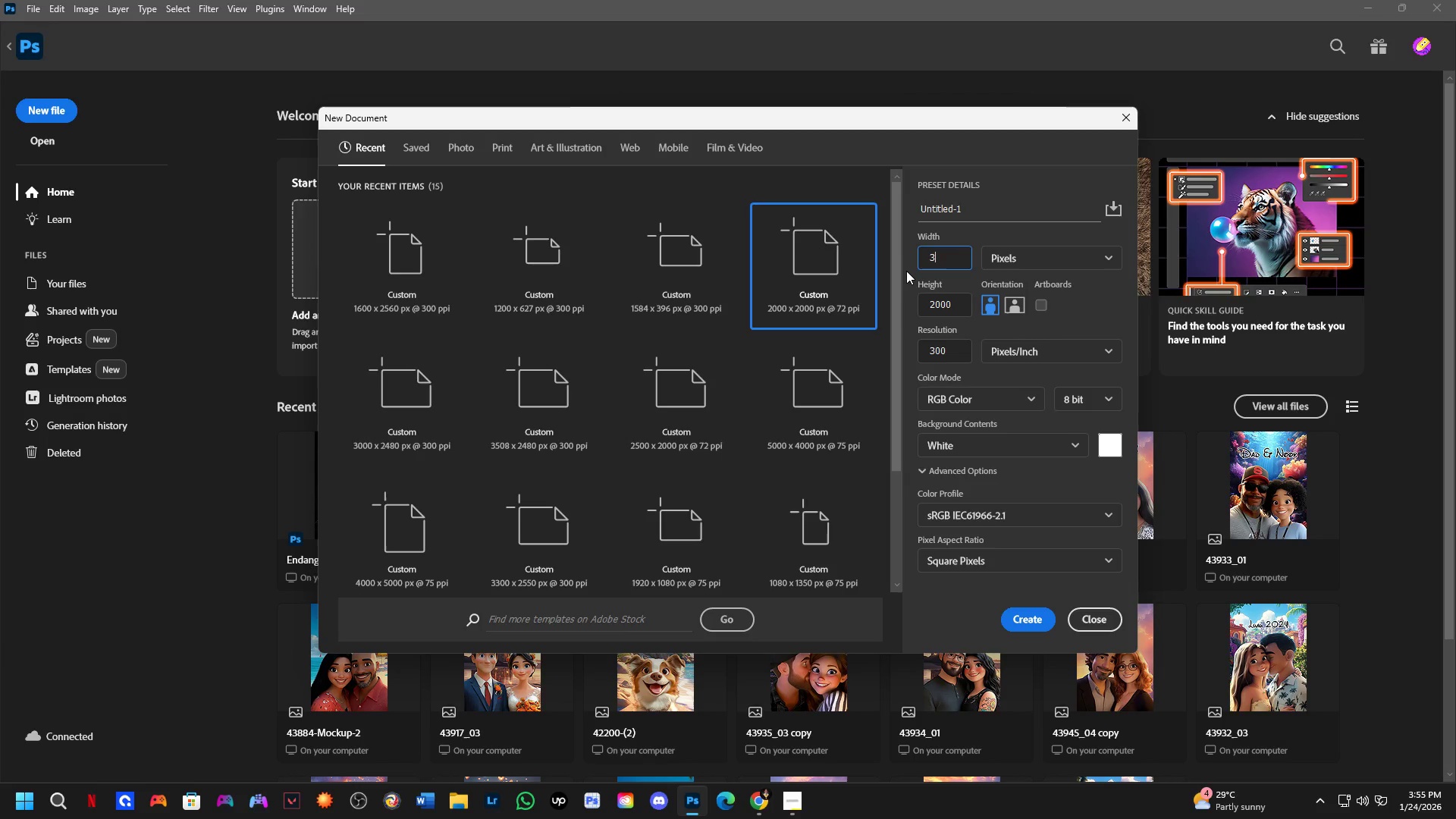 
key(Numpad0)
 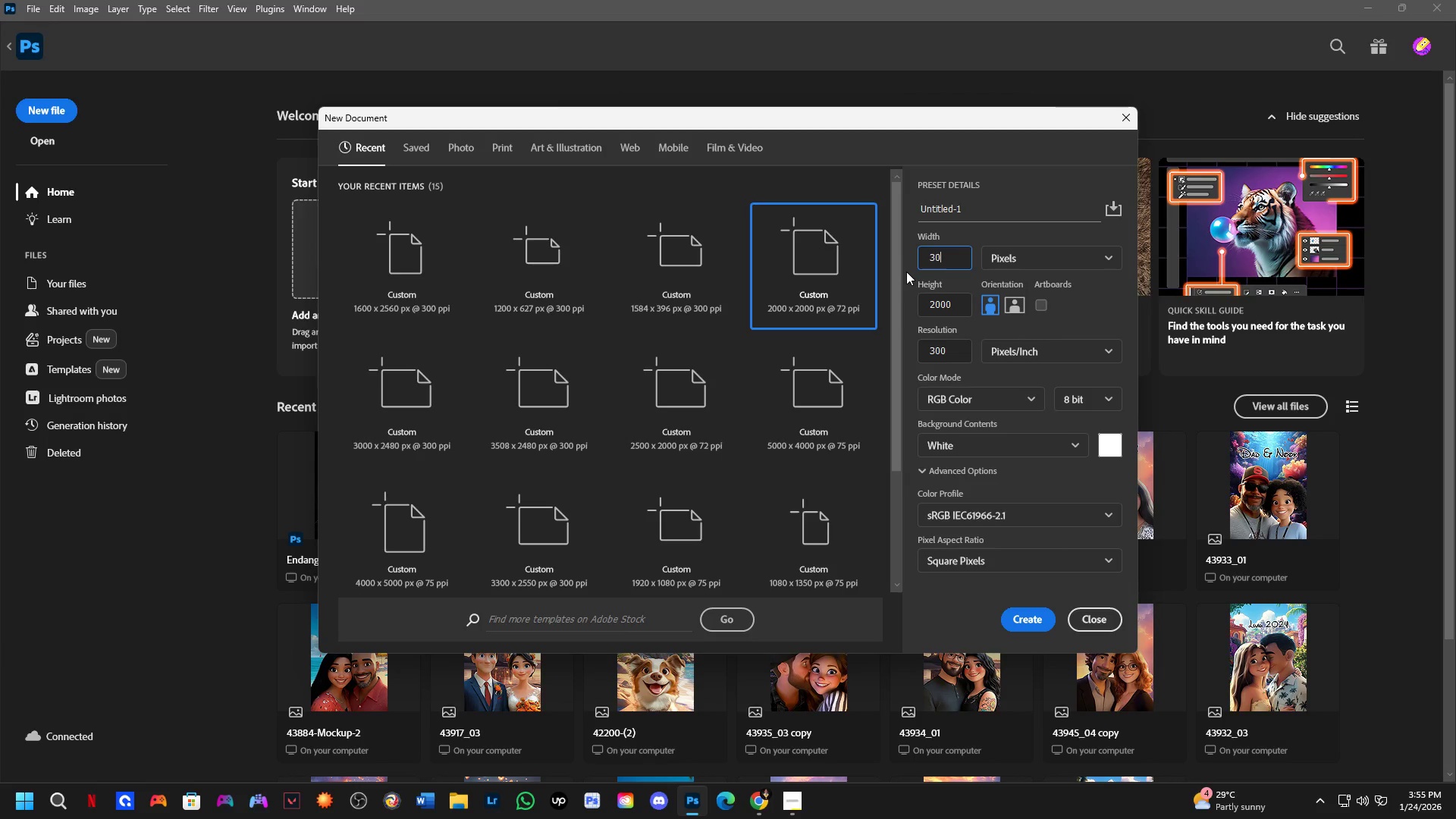 
key(Numpad0)
 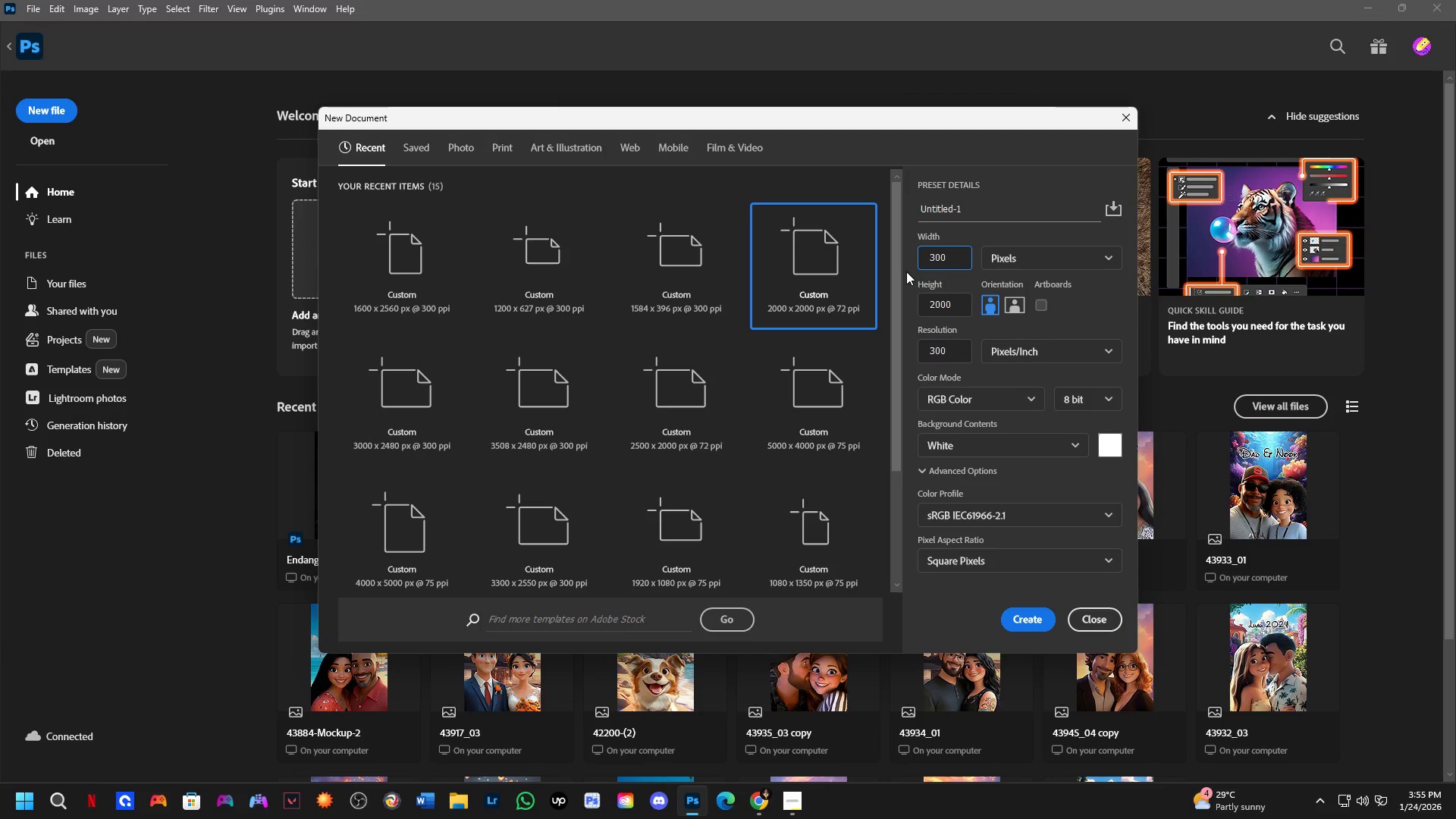 
key(Numpad0)
 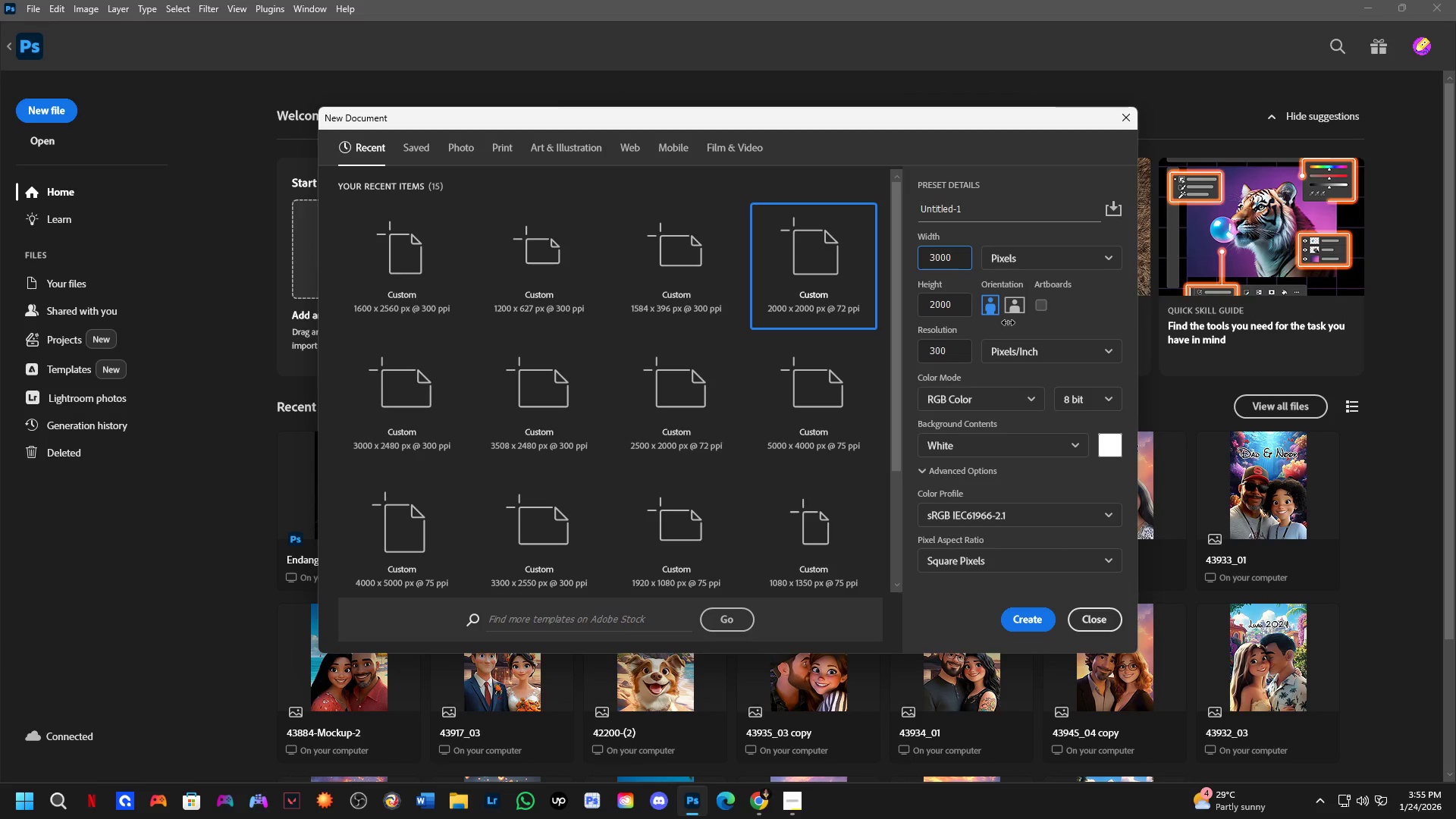 
left_click([1015, 306])
 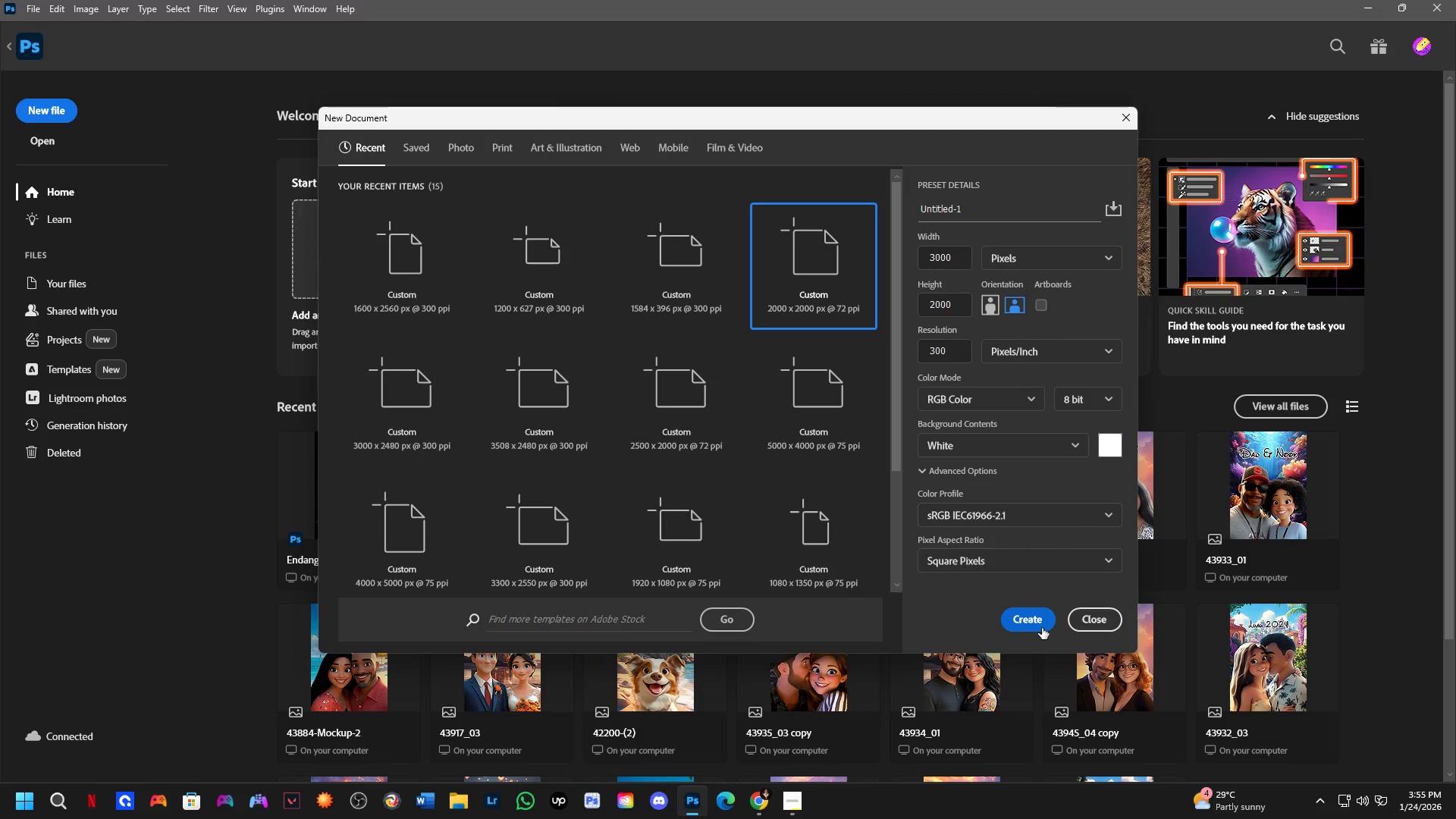 
left_click([1043, 628])
 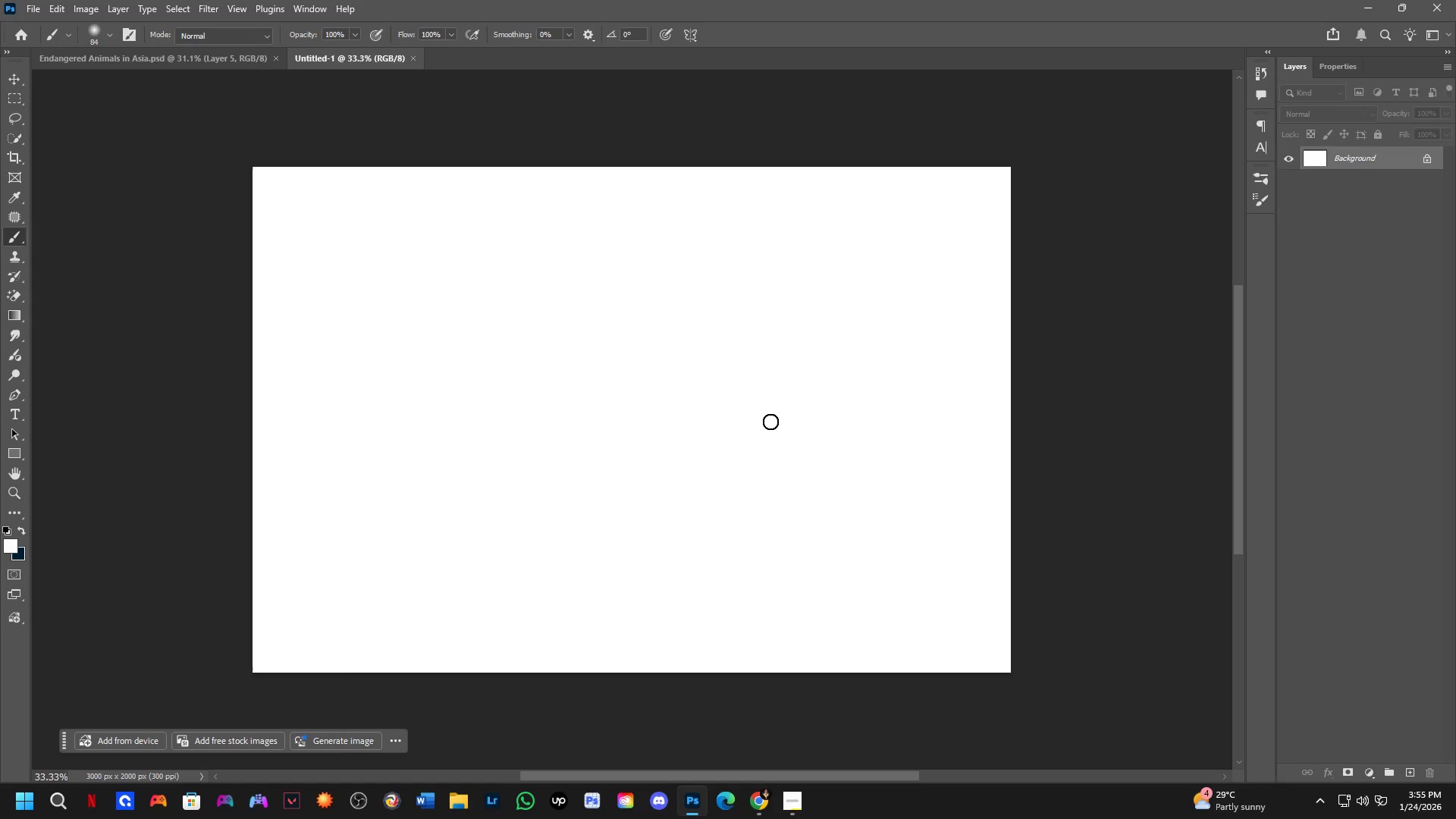 
hold_key(key=Space, duration=0.58)
 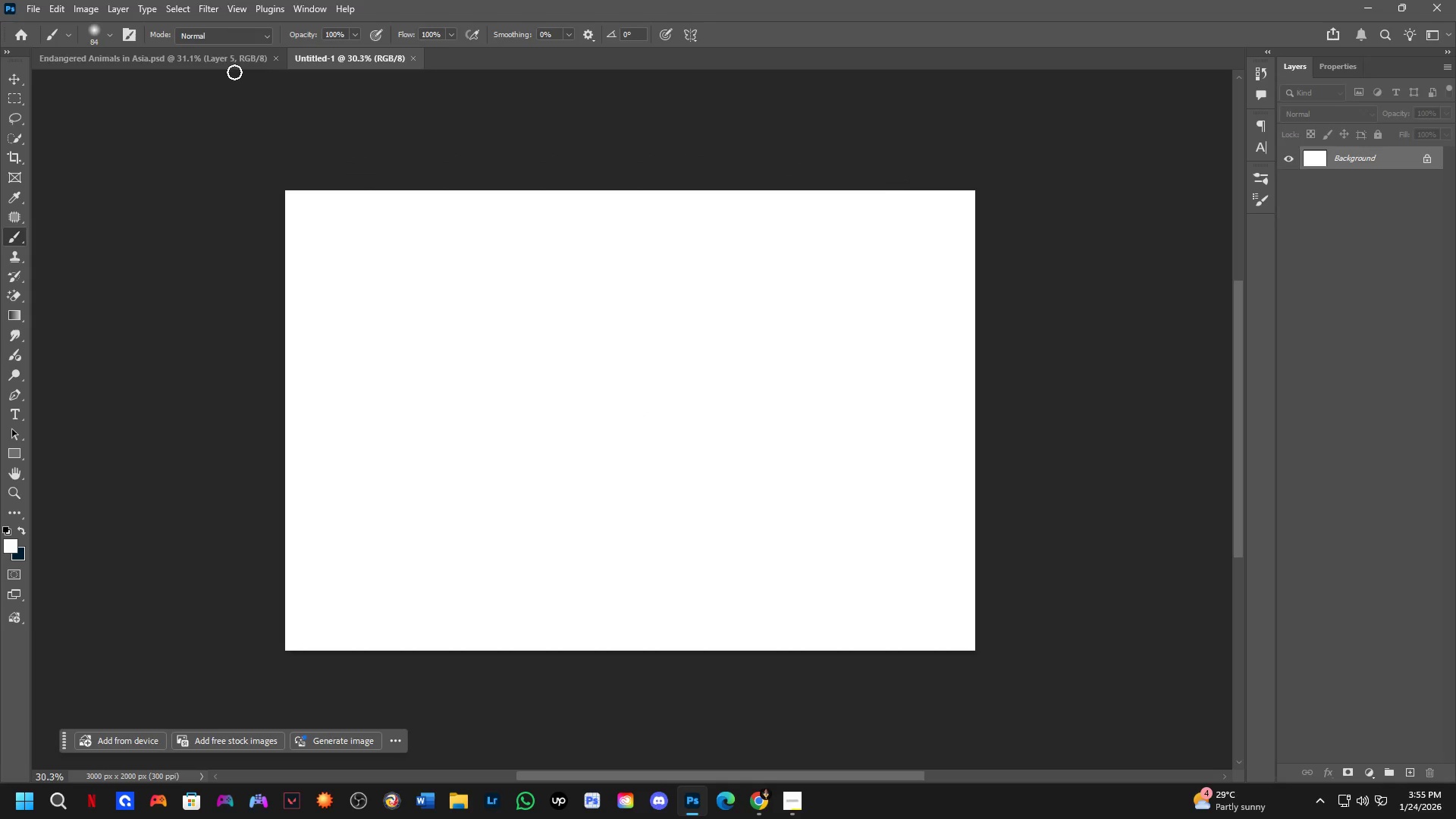 
scroll: coordinate [736, 420], scroll_direction: down, amount: 1.0
 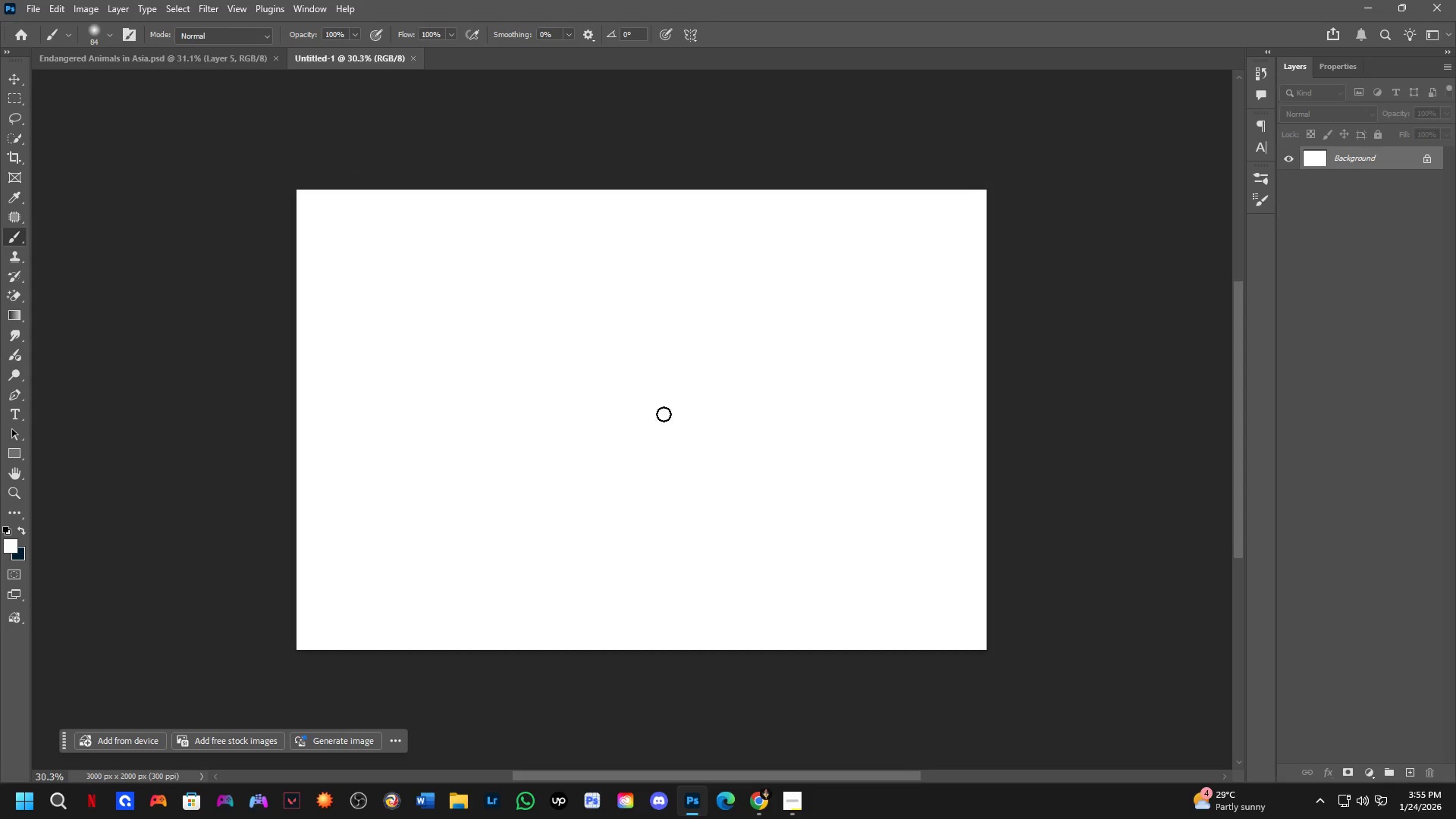 
left_click_drag(start_coordinate=[662, 414], to_coordinate=[651, 415])
 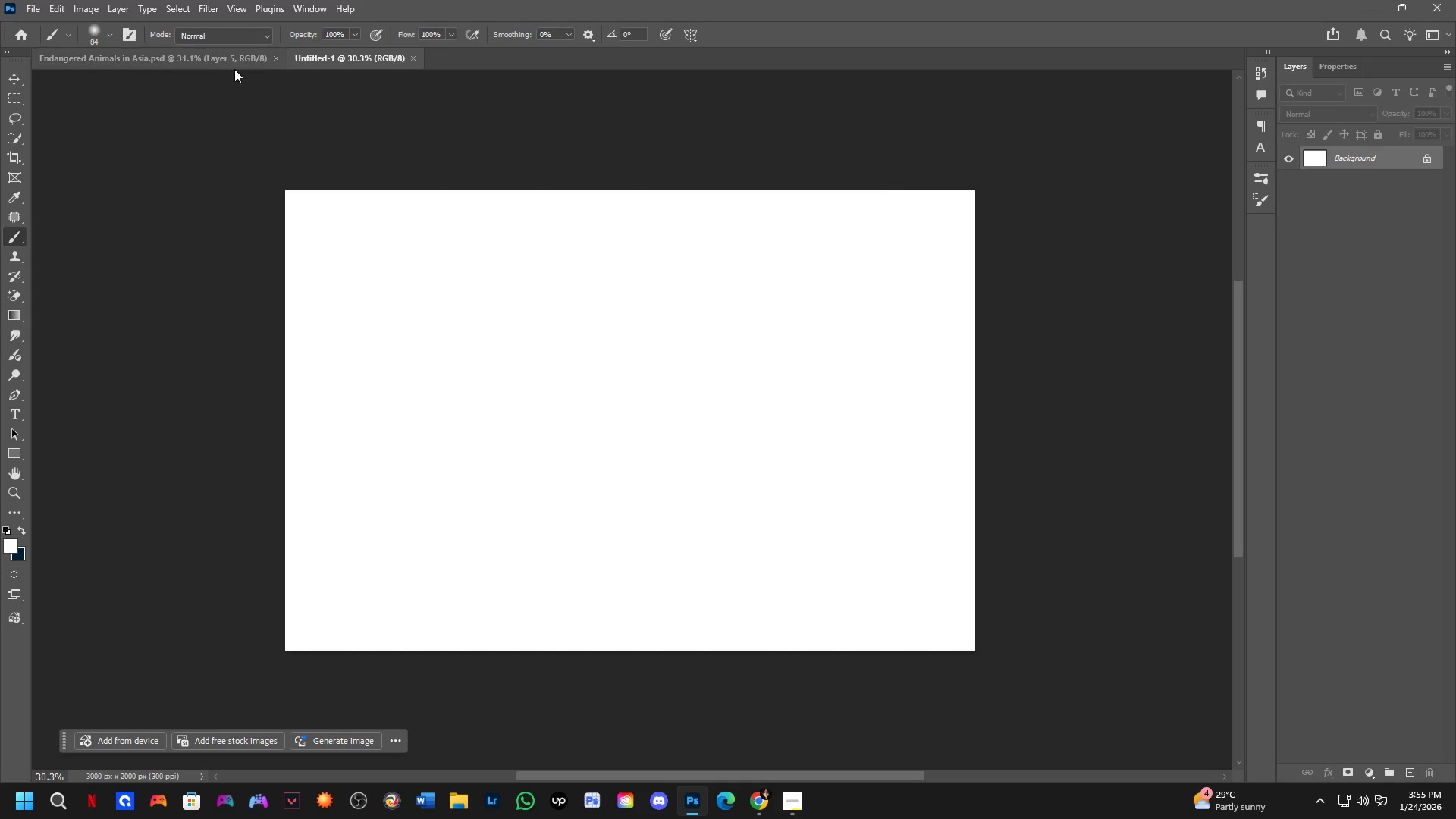 
left_click([237, 64])
 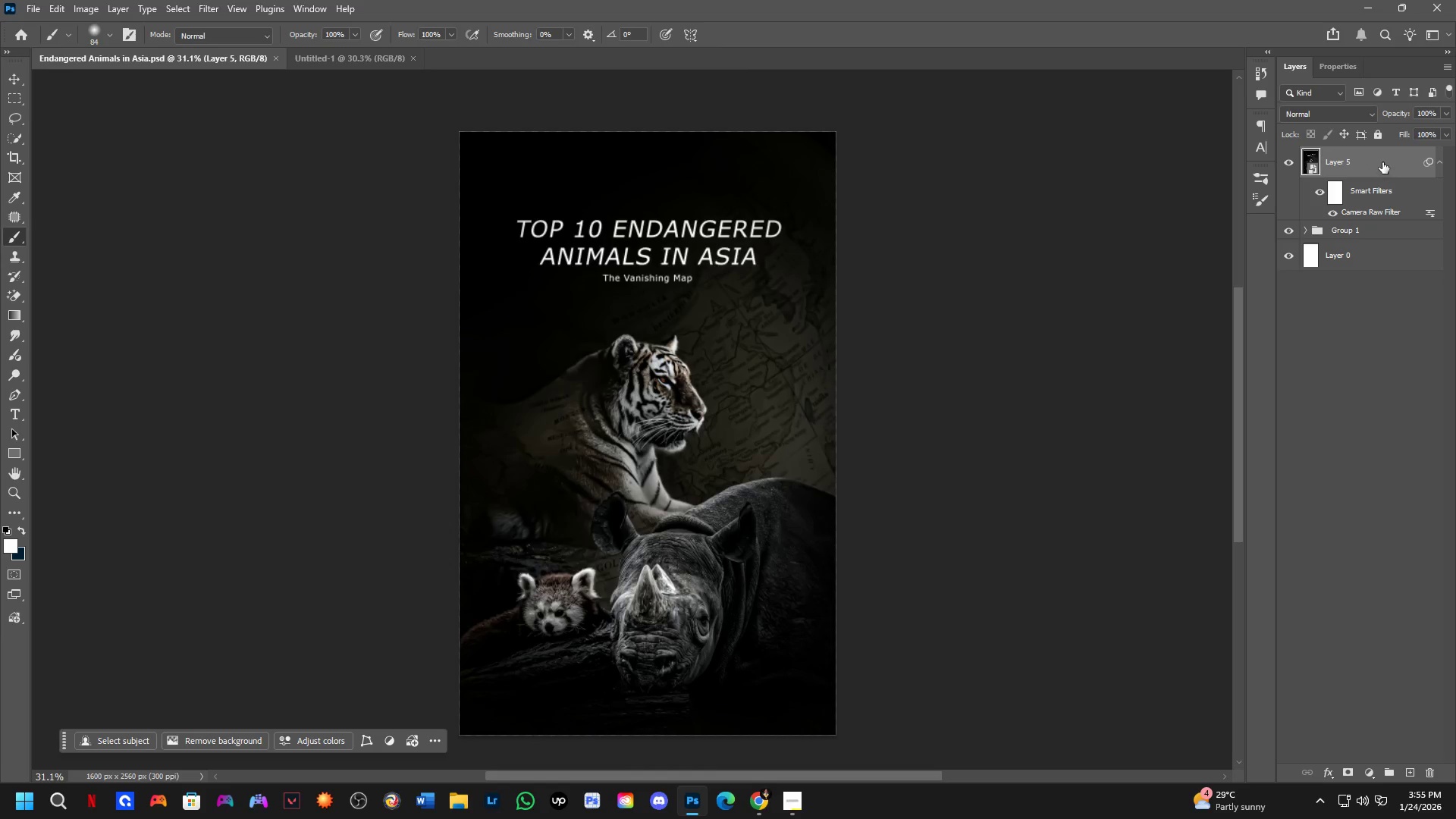 
left_click_drag(start_coordinate=[1383, 160], to_coordinate=[604, 305])
 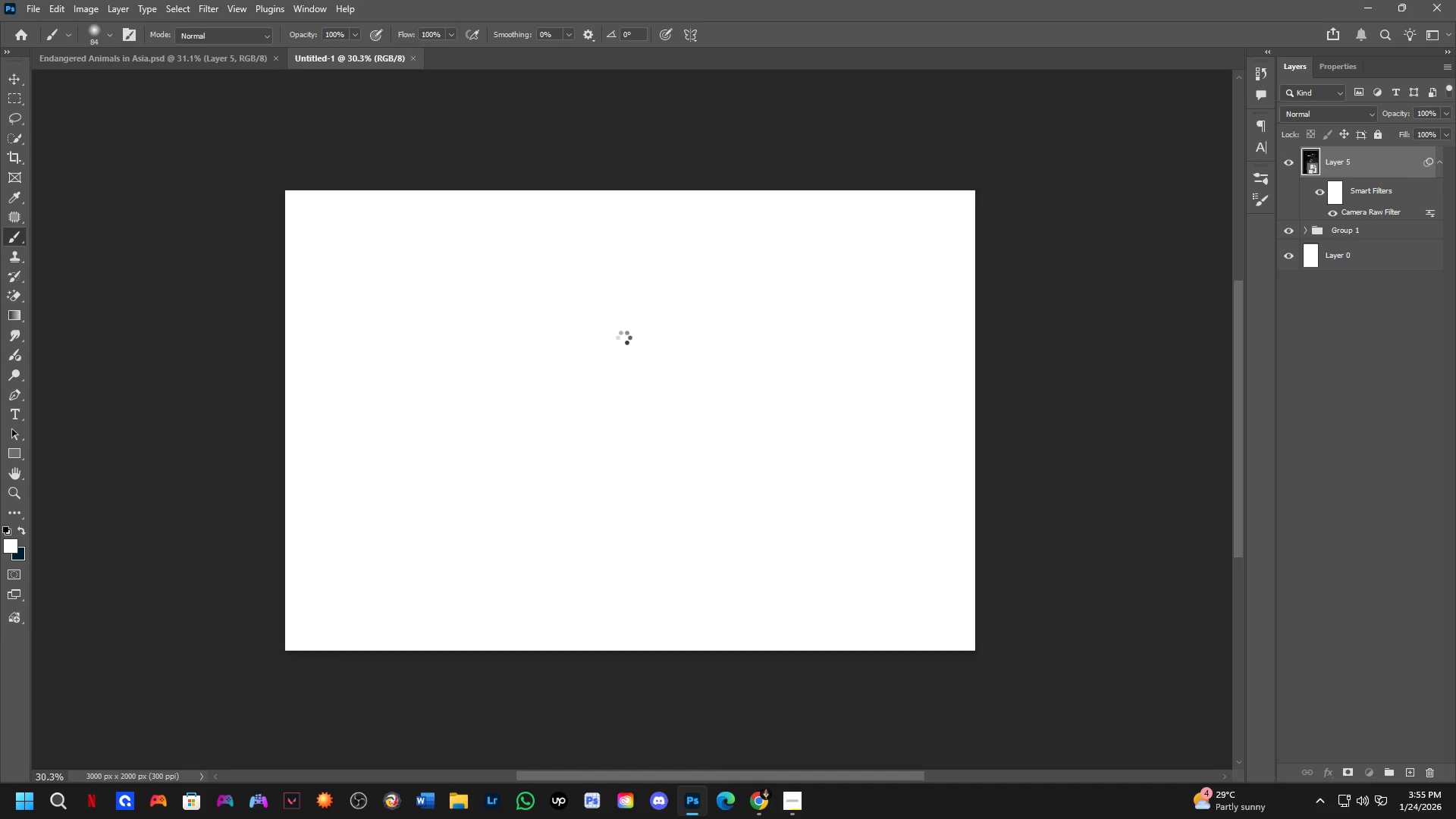 
hold_key(key=ShiftLeft, duration=1.19)
 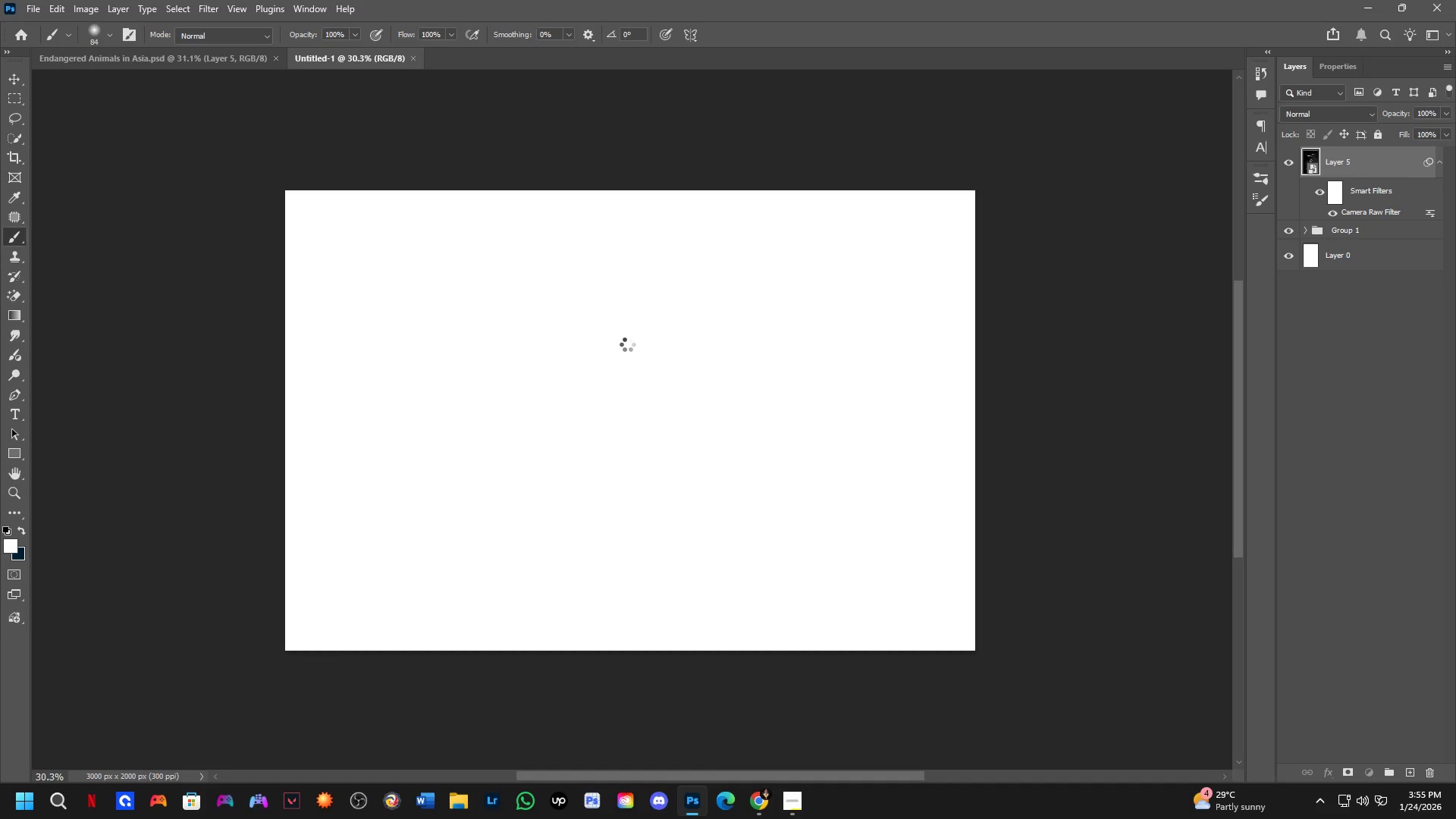 
scroll: coordinate [627, 344], scroll_direction: down, amount: 1.0
 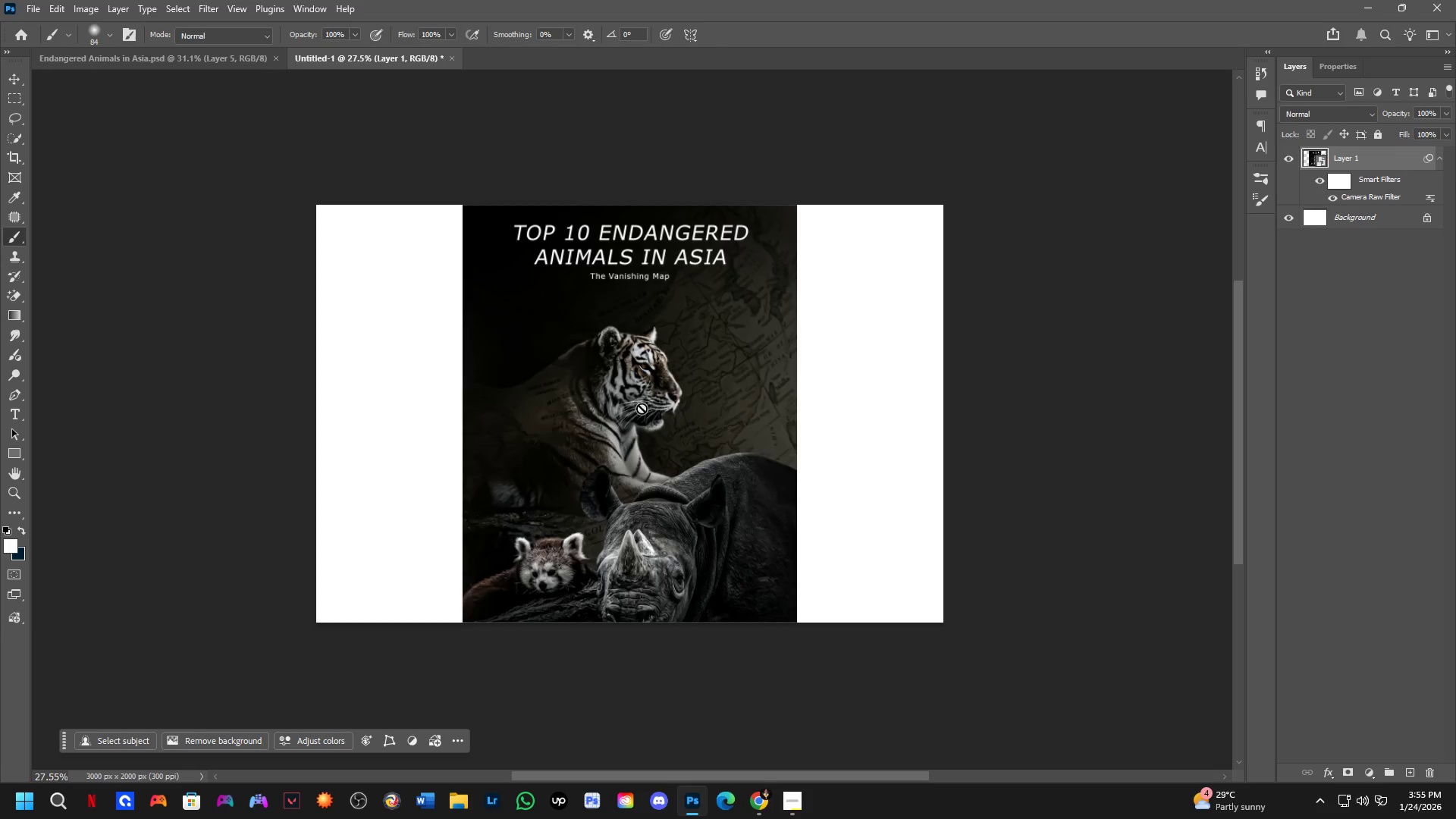 
hold_key(key=ShiftLeft, duration=0.55)
left_click_drag(start_coordinate=[654, 442], to_coordinate=[707, 444])
 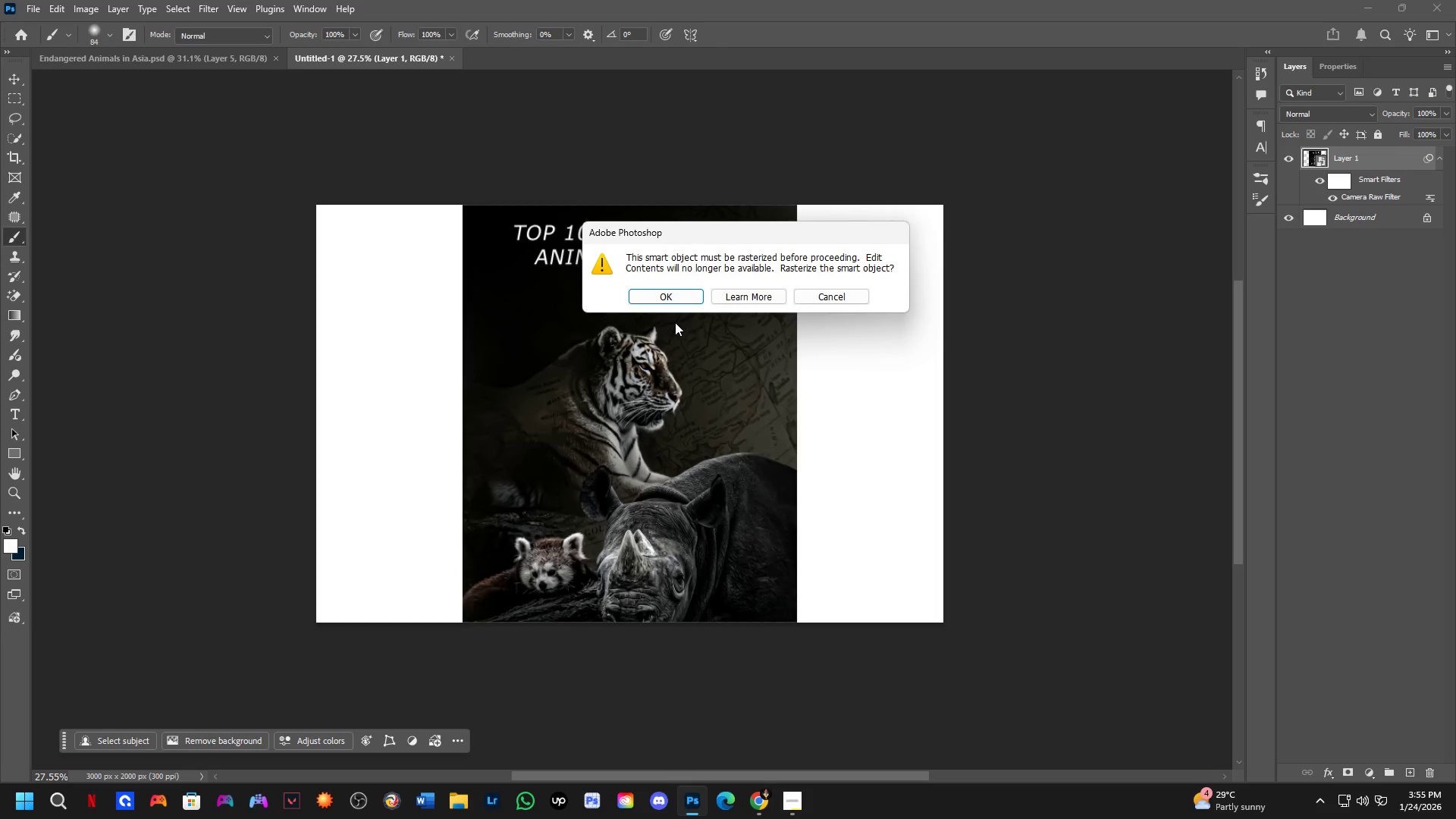 
key(Space)
 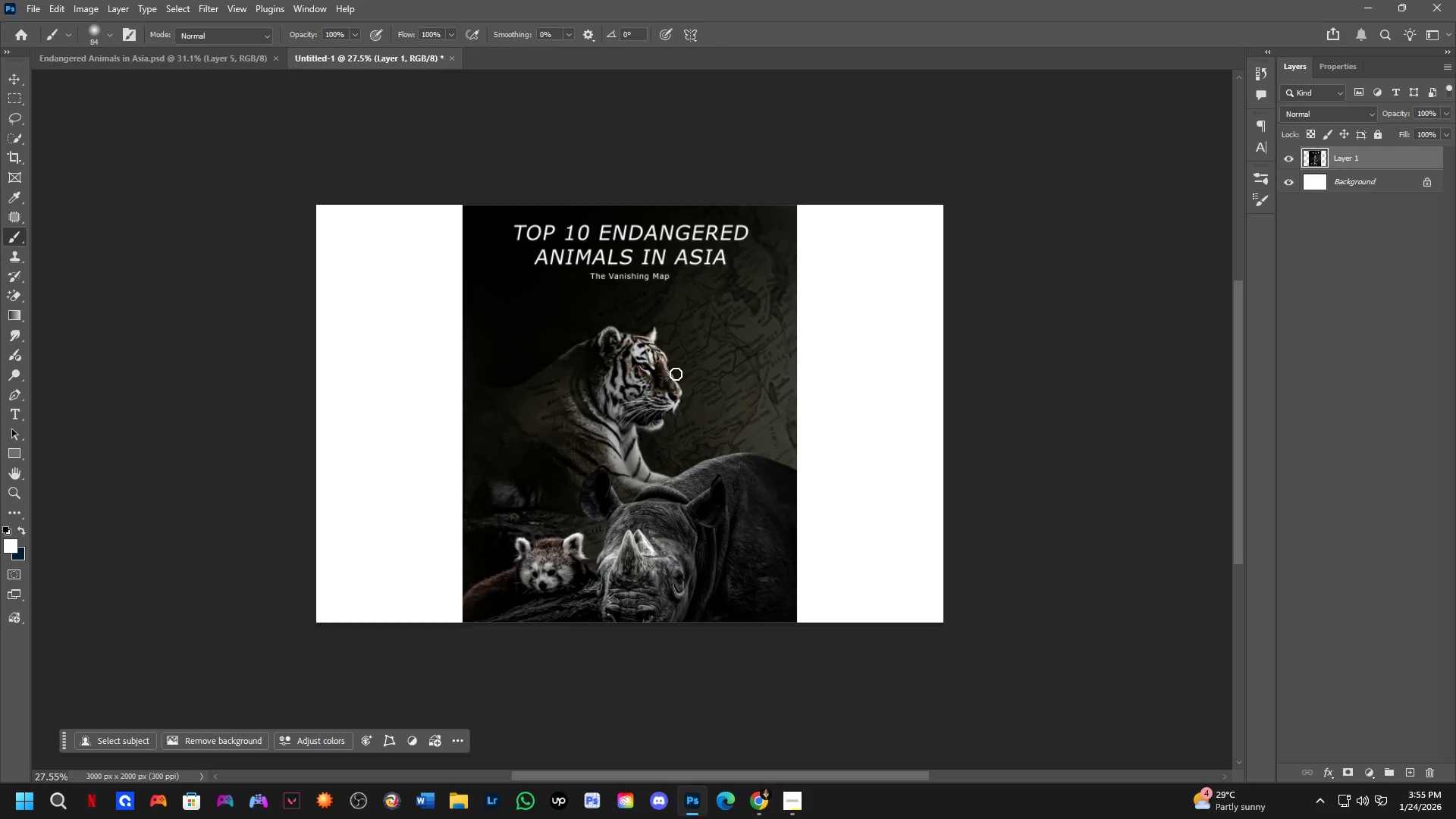 
hold_key(key=ControlLeft, duration=1.5)
left_click_drag(start_coordinate=[675, 388], to_coordinate=[795, 356])
 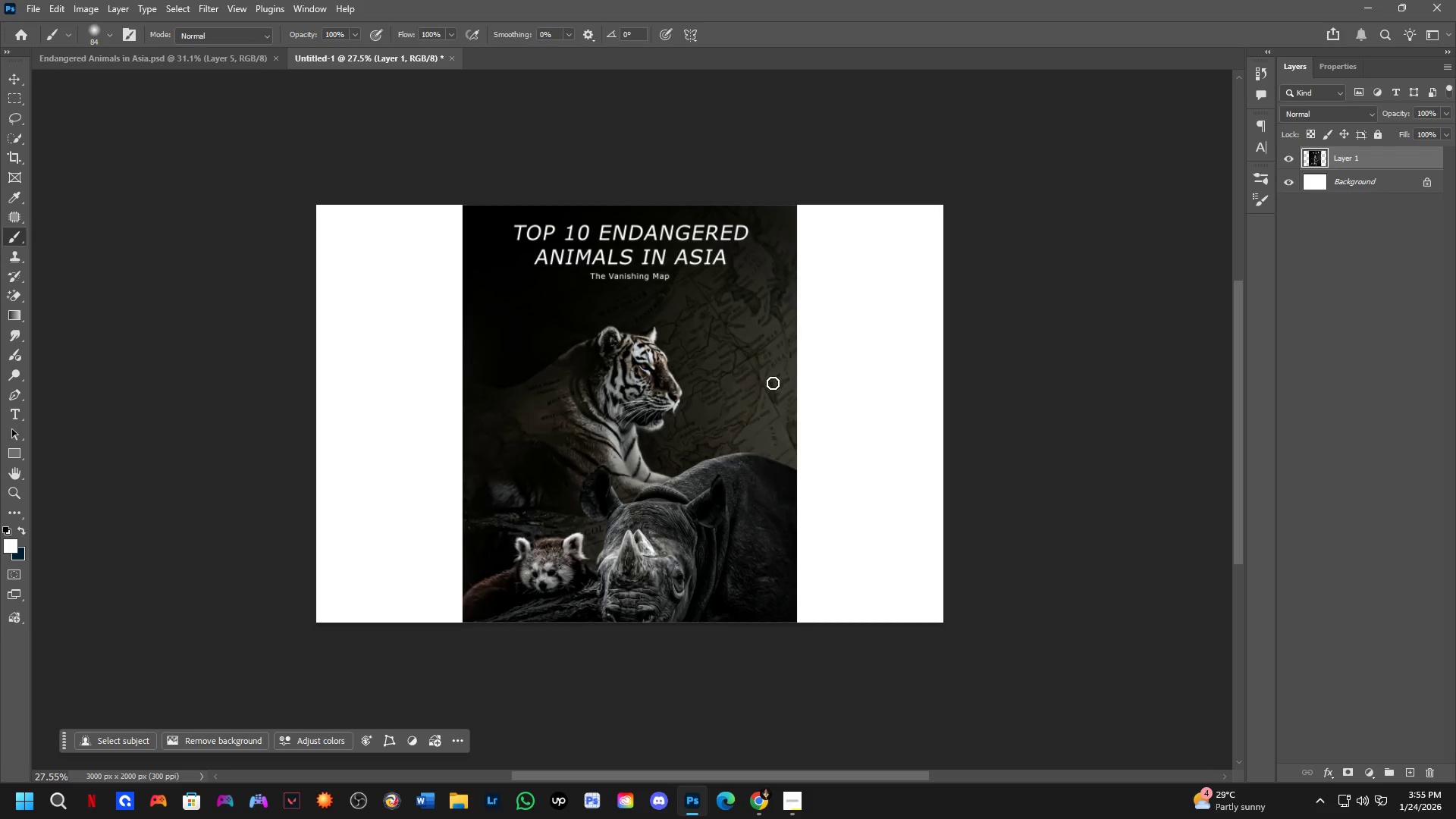 
key(Control+Z)
 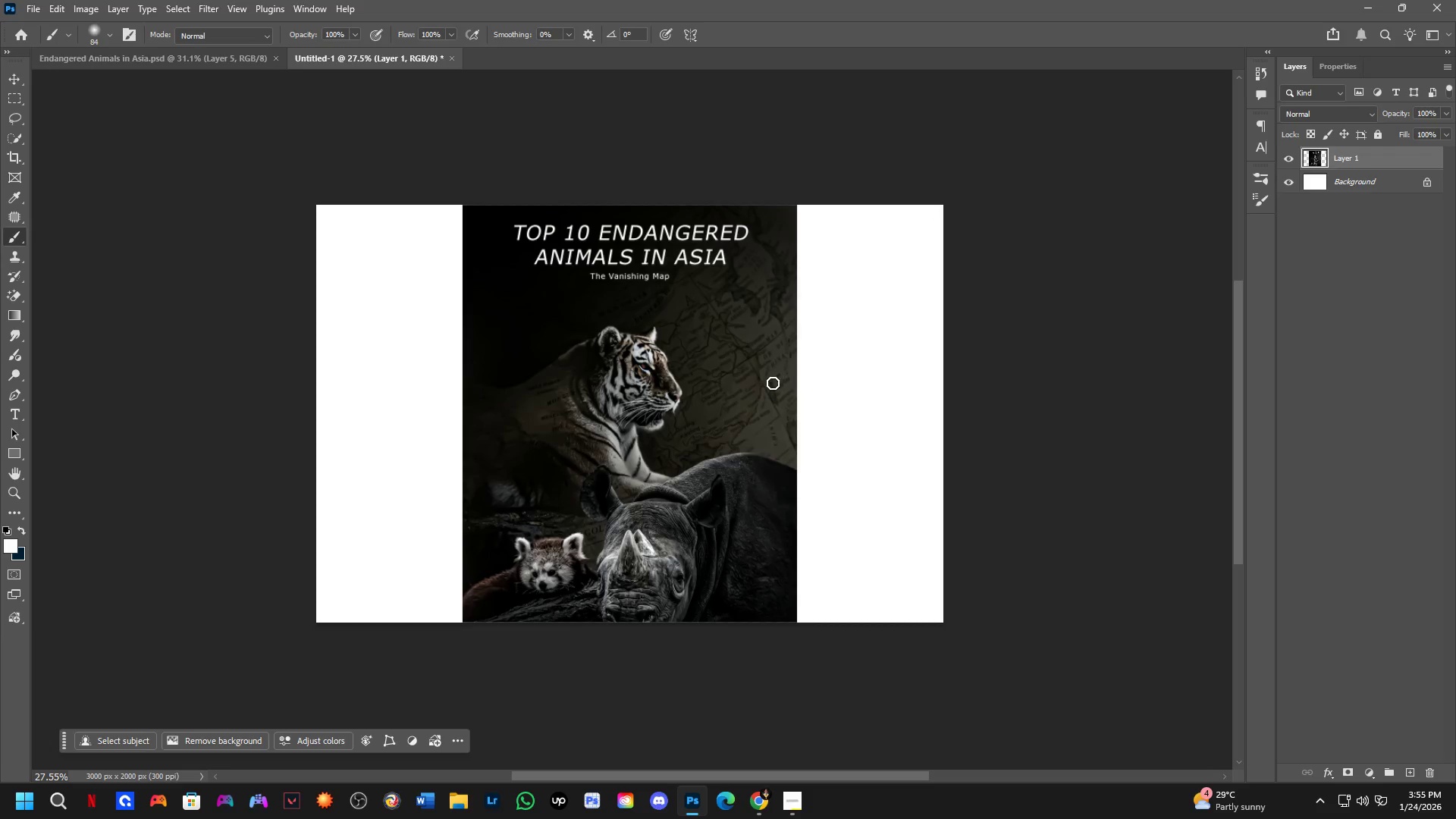 
scroll: coordinate [768, 384], scroll_direction: down, amount: 1.0
 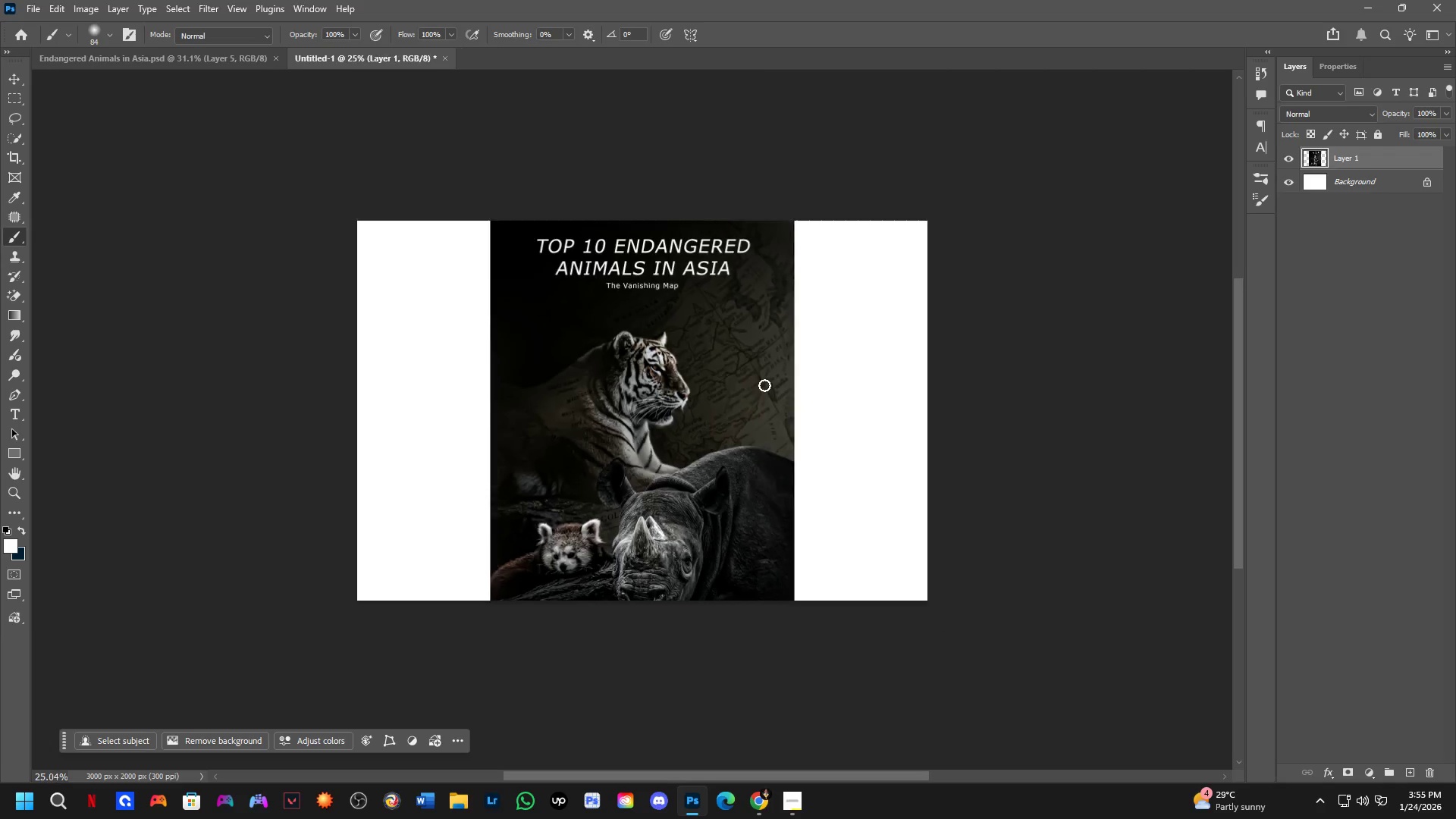 
key(Control+T)
 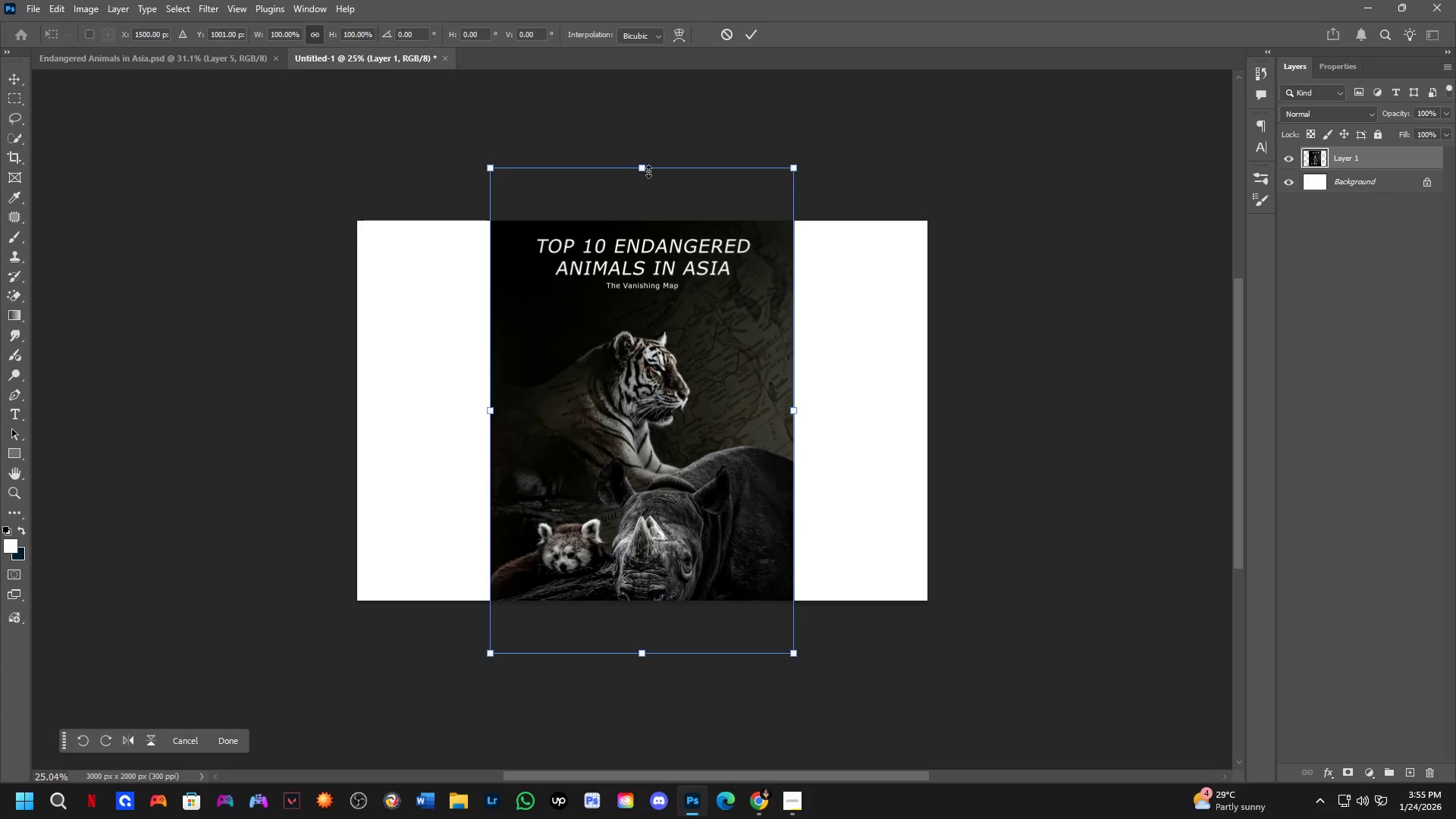 
left_click_drag(start_coordinate=[644, 167], to_coordinate=[645, 220])
 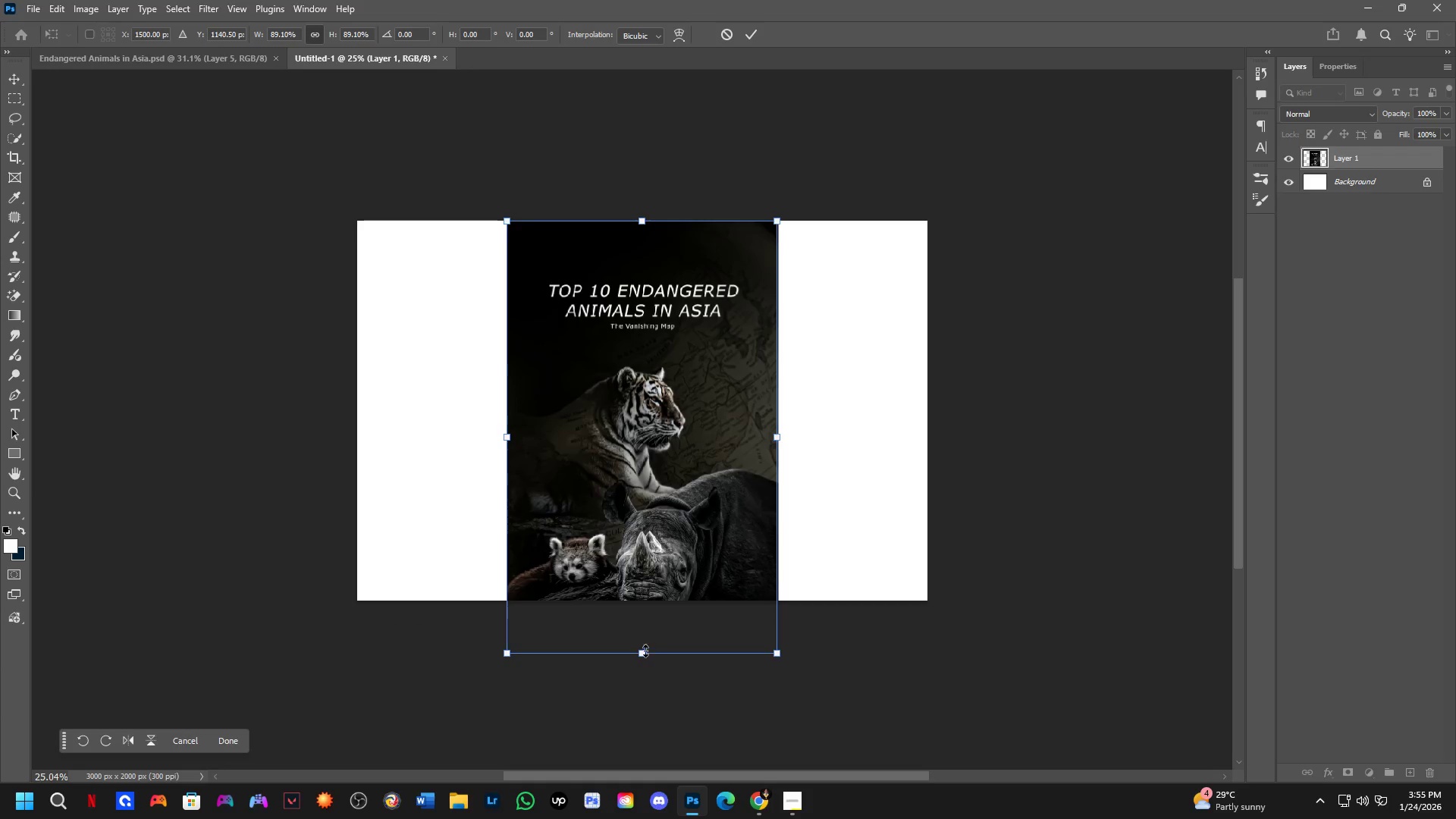 
left_click_drag(start_coordinate=[645, 657], to_coordinate=[632, 598])
 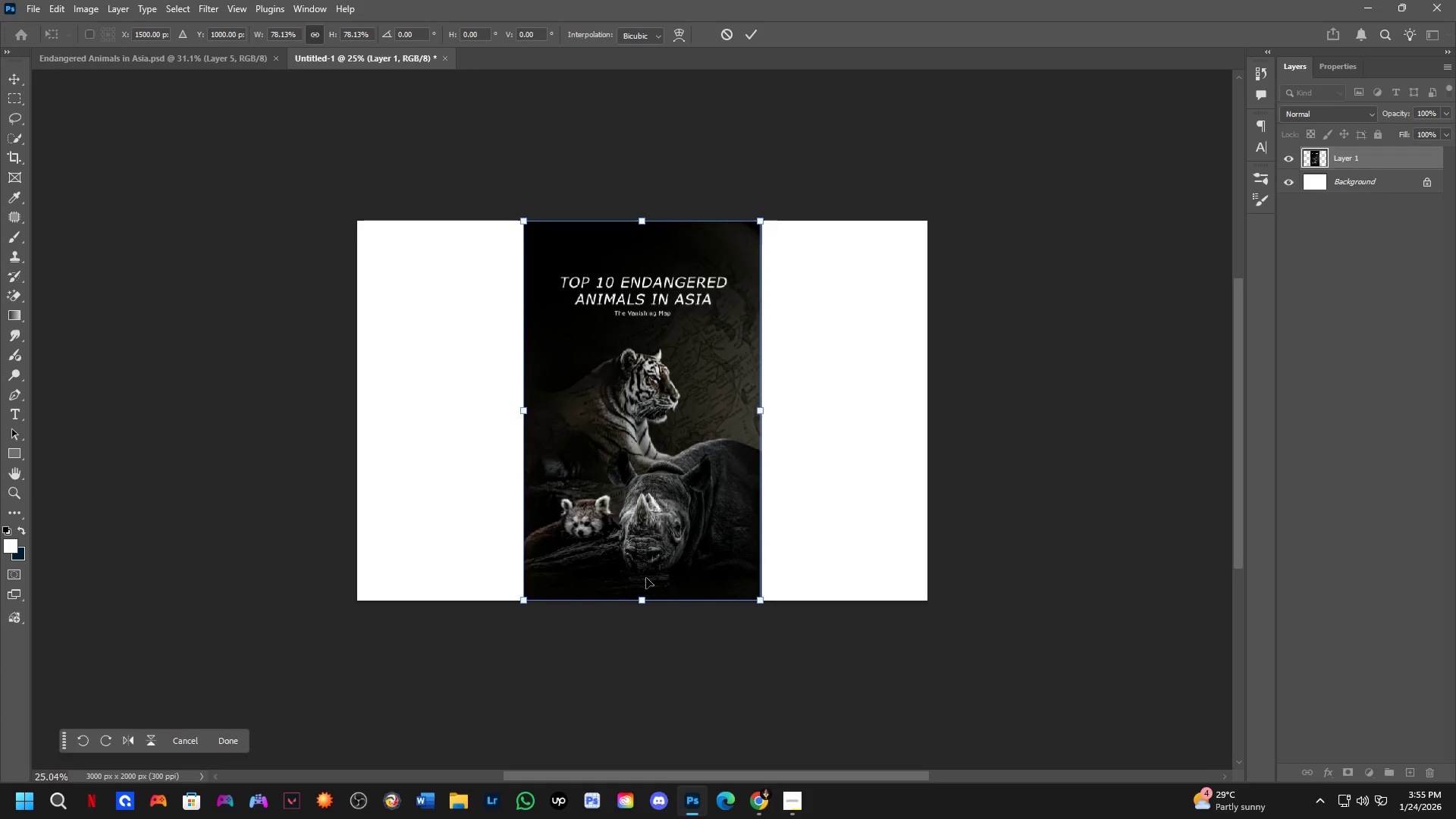 
hold_key(key=ShiftLeft, duration=1.5)
left_click_drag(start_coordinate=[664, 497], to_coordinate=[827, 504])
 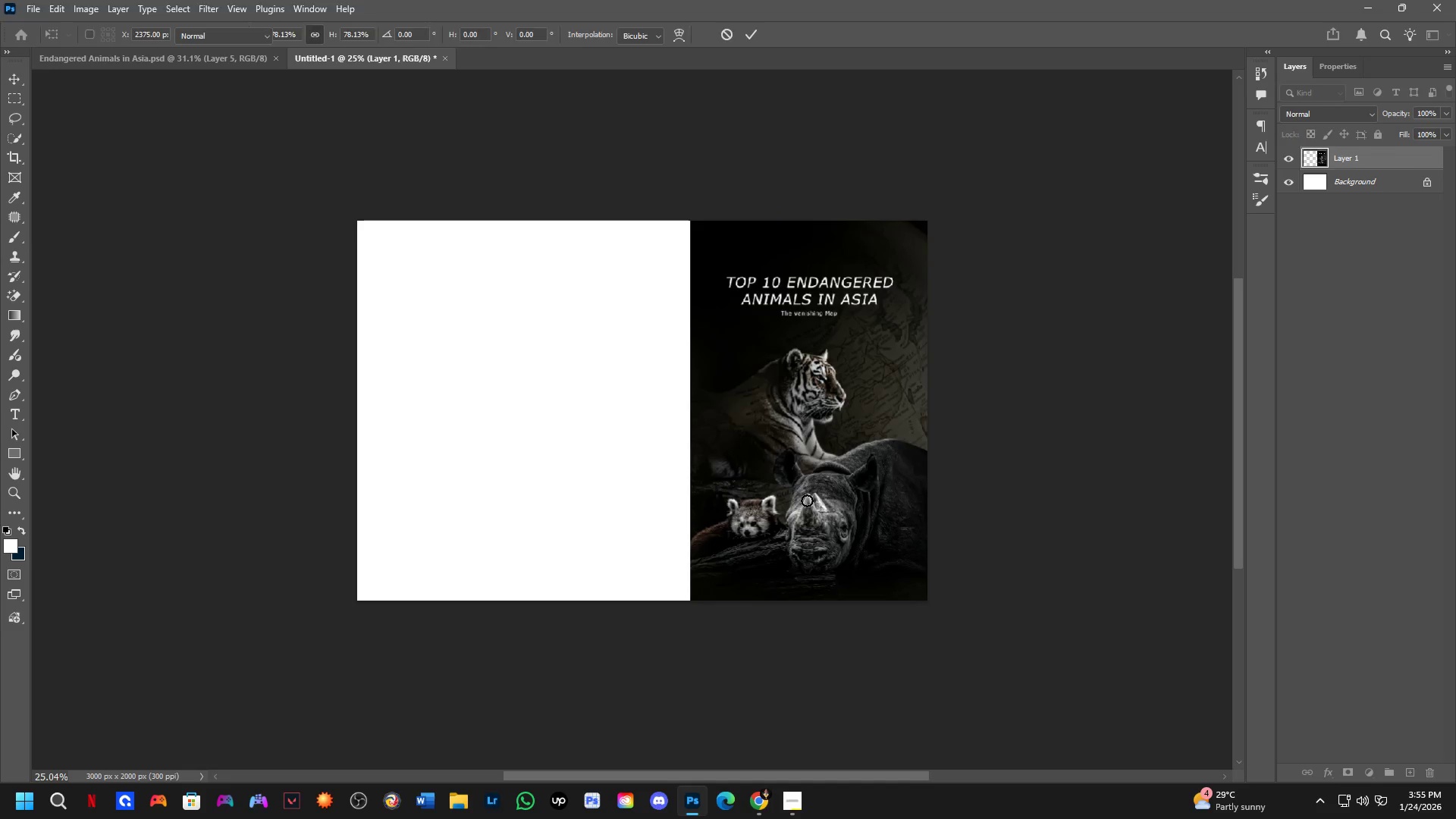 
key(Shift+ShiftLeft)
 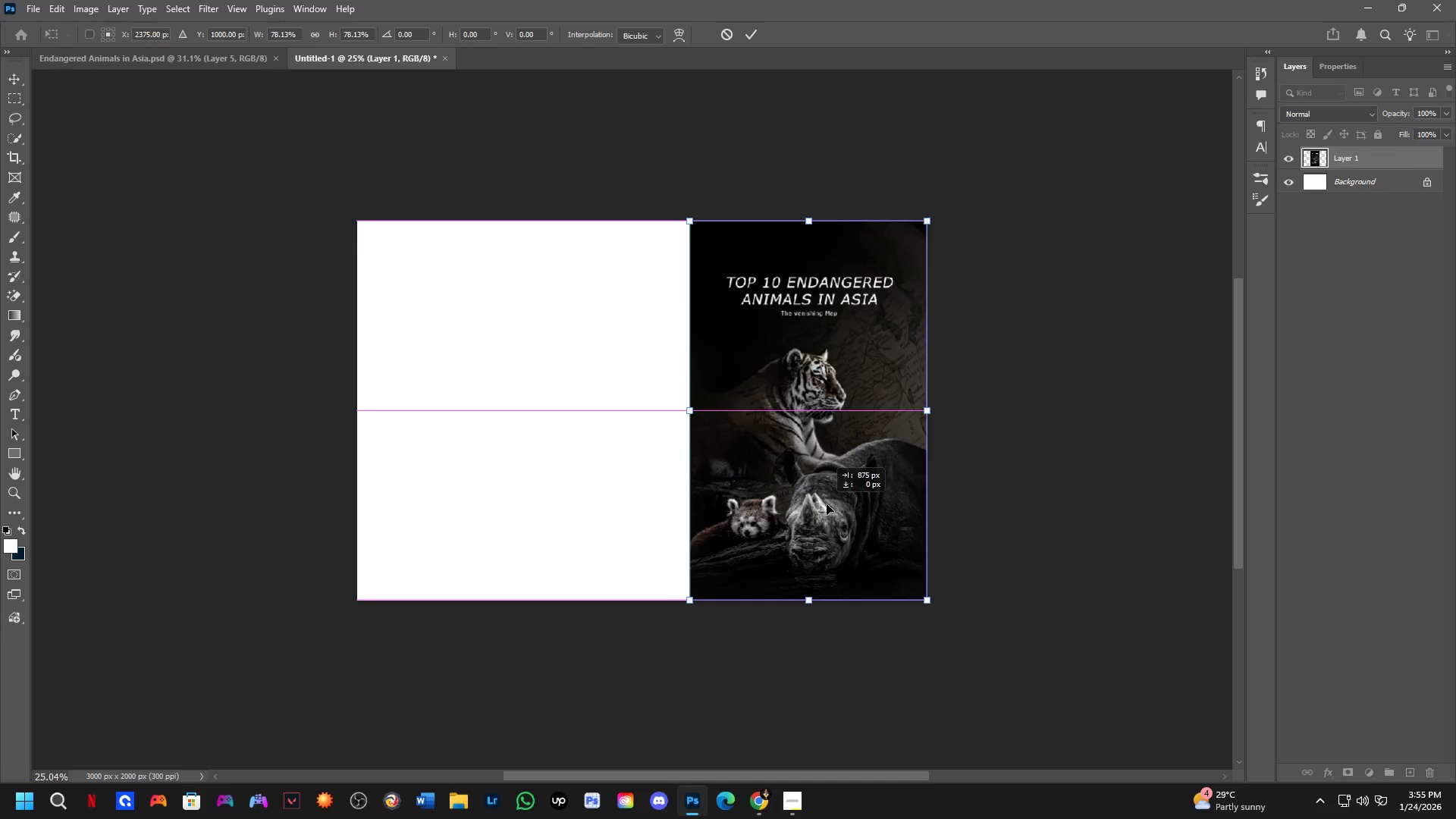 
key(Shift+ShiftLeft)
 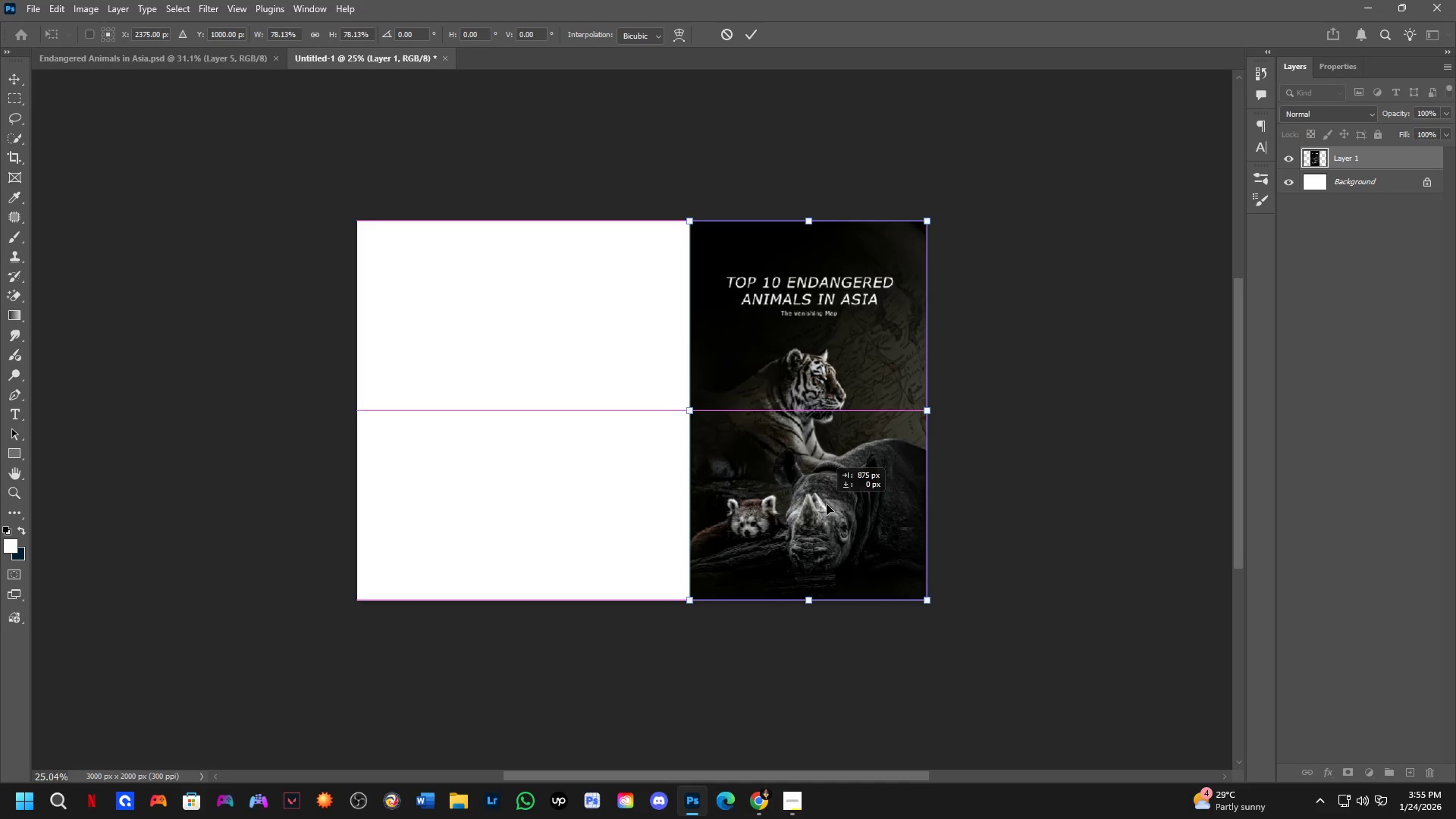 
key(Shift+ShiftLeft)
 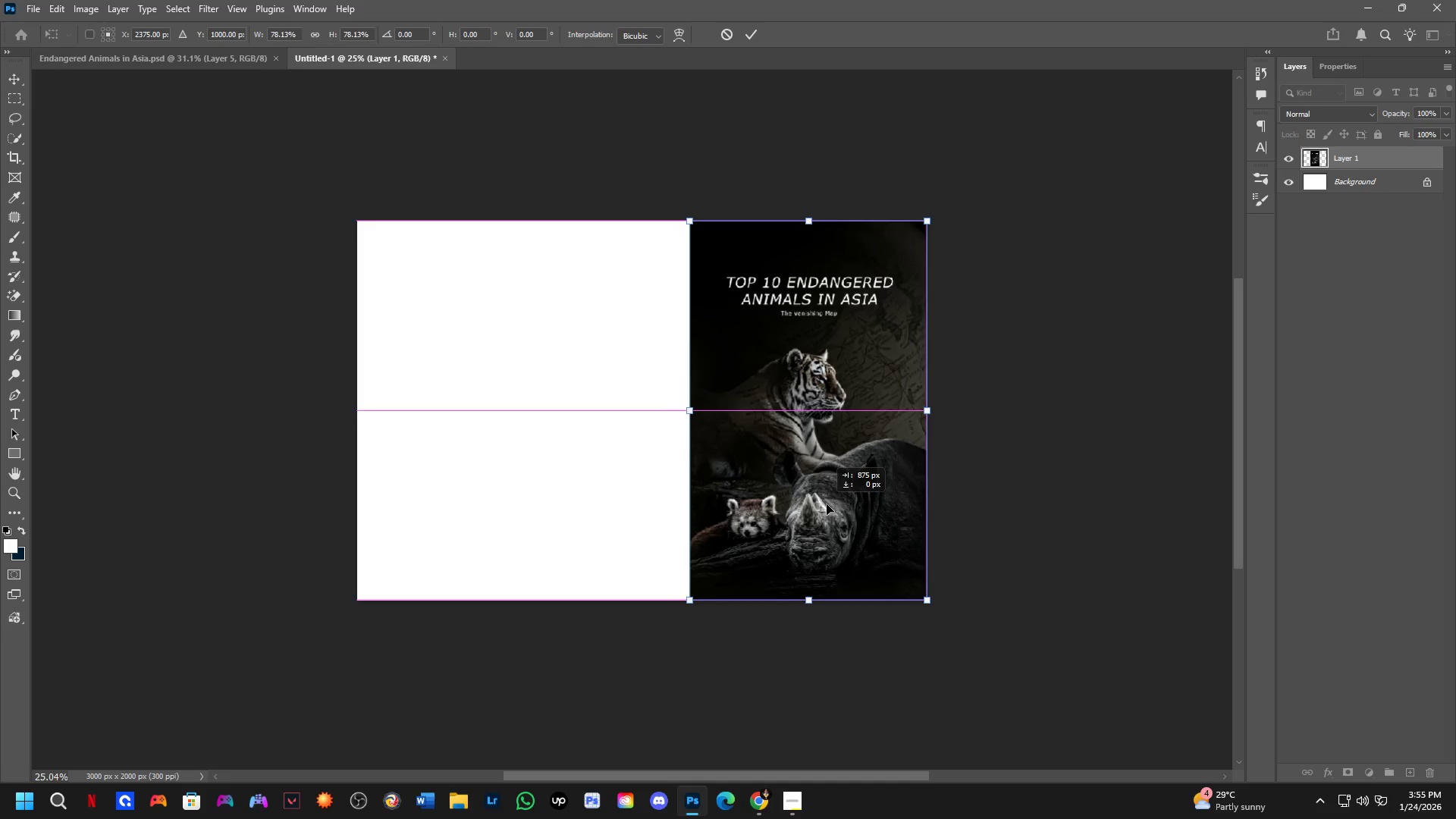 
key(Shift+ShiftLeft)
 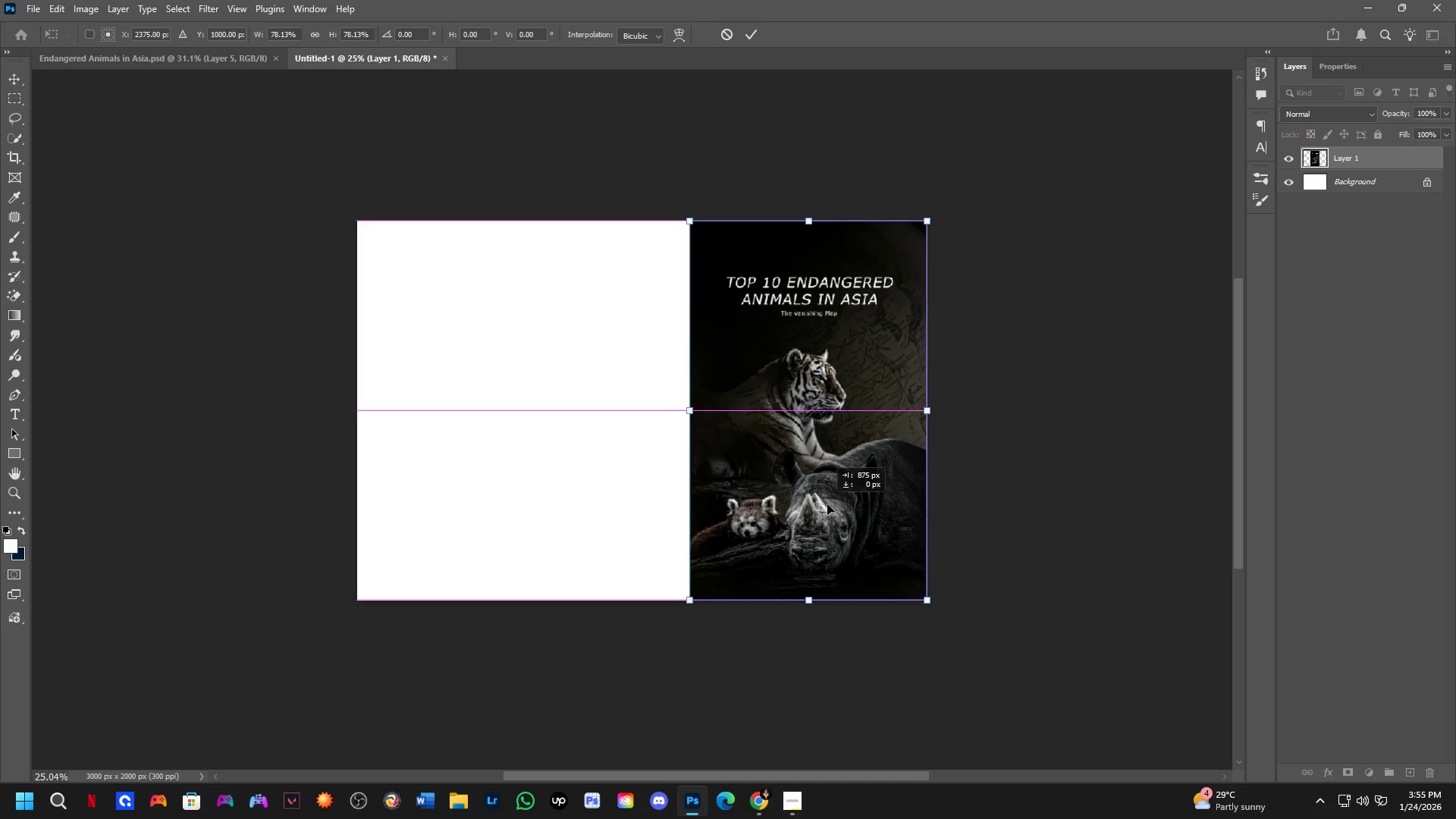 
key(Shift+ShiftLeft)
 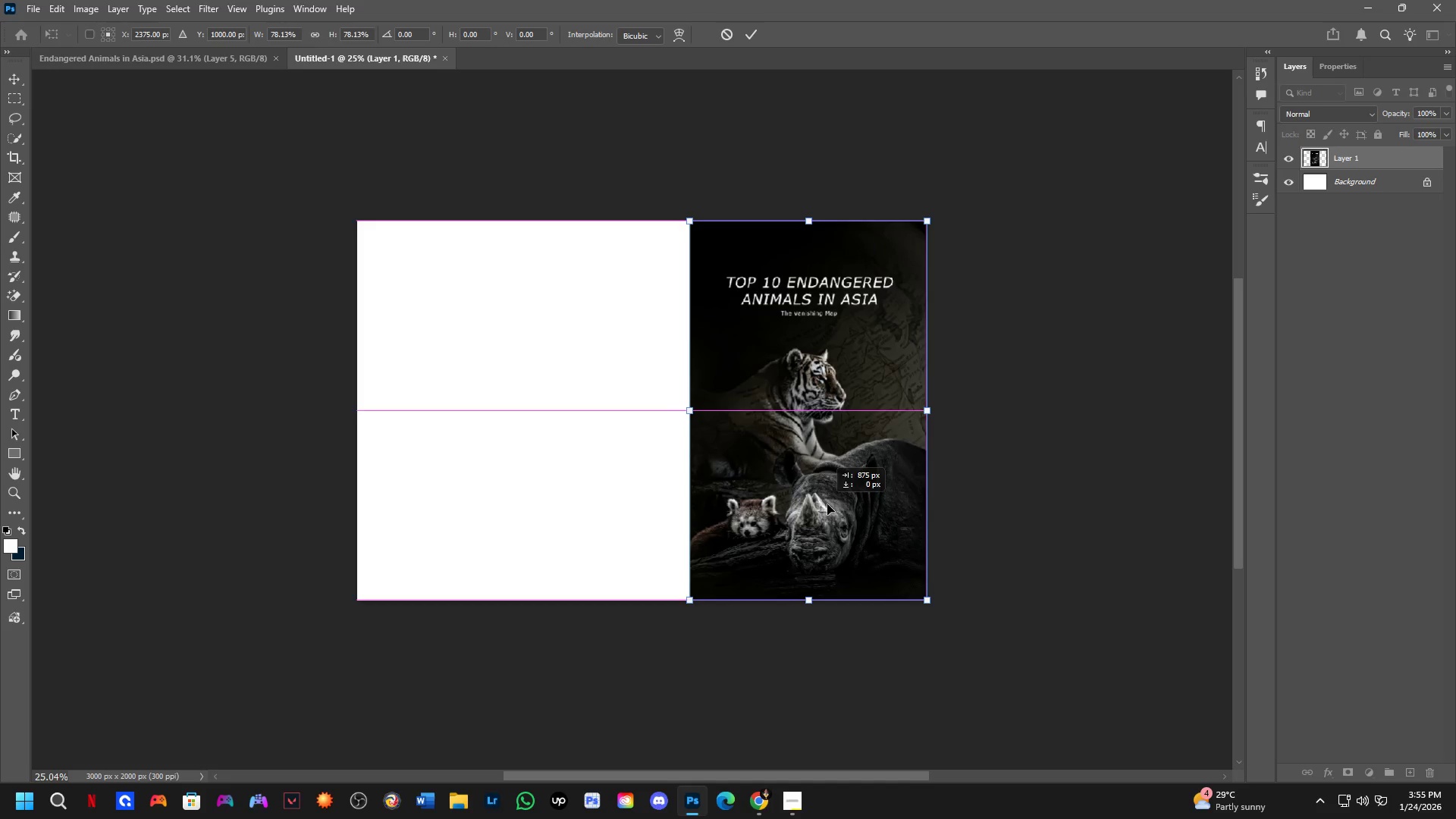 
key(Shift+ShiftLeft)
 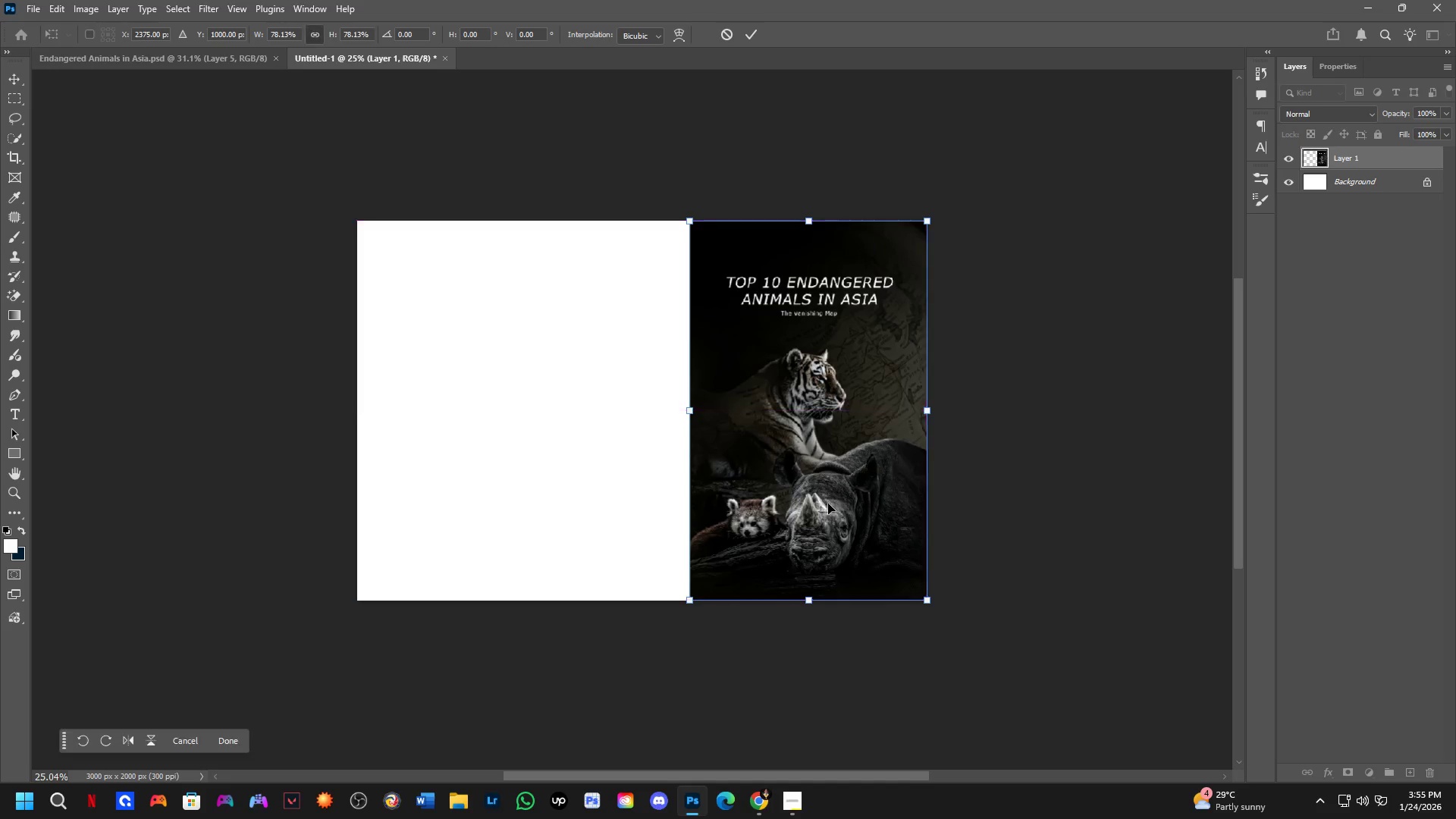 
key(Shift+ShiftLeft)
 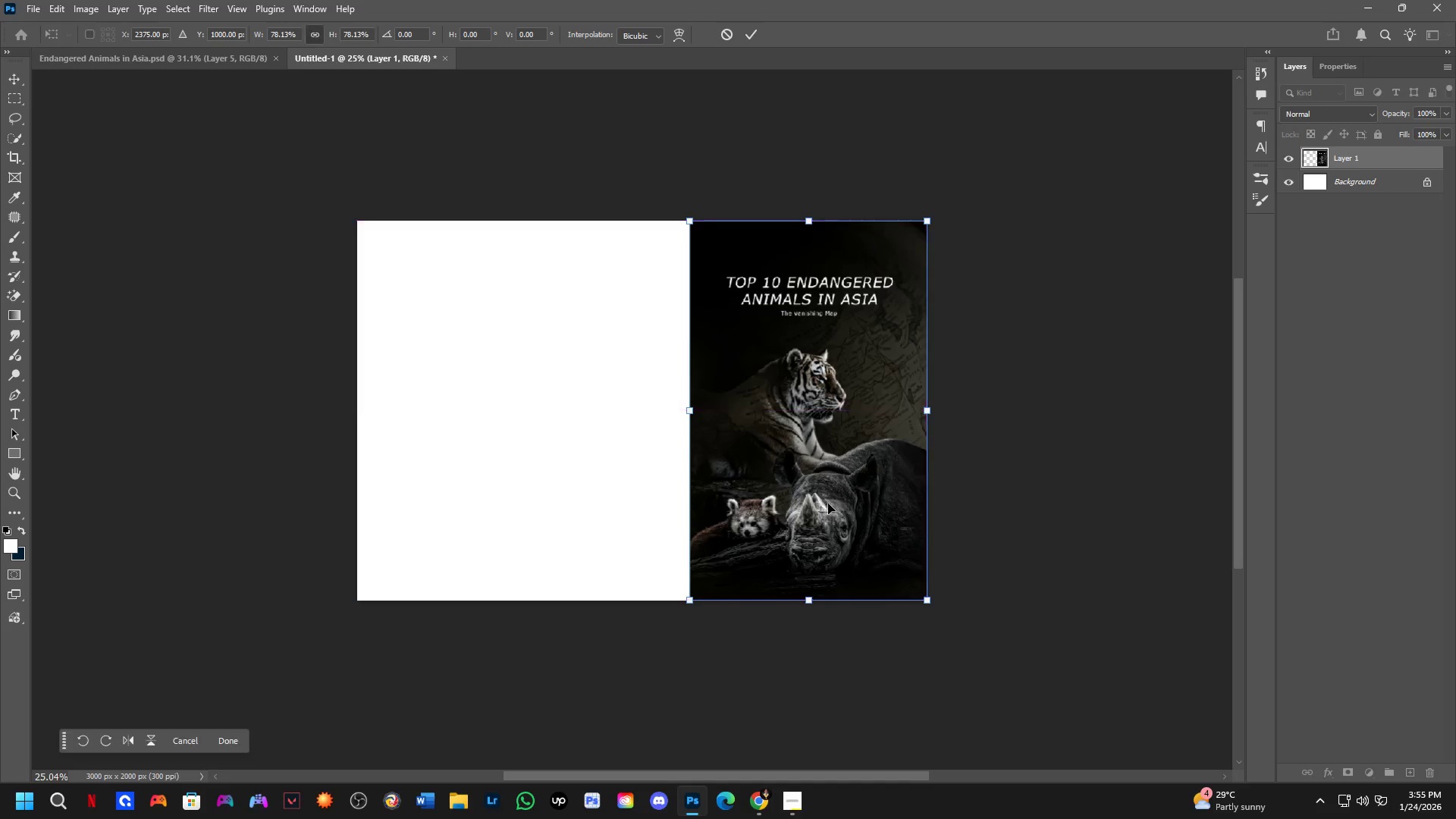 
key(Shift+ShiftLeft)
 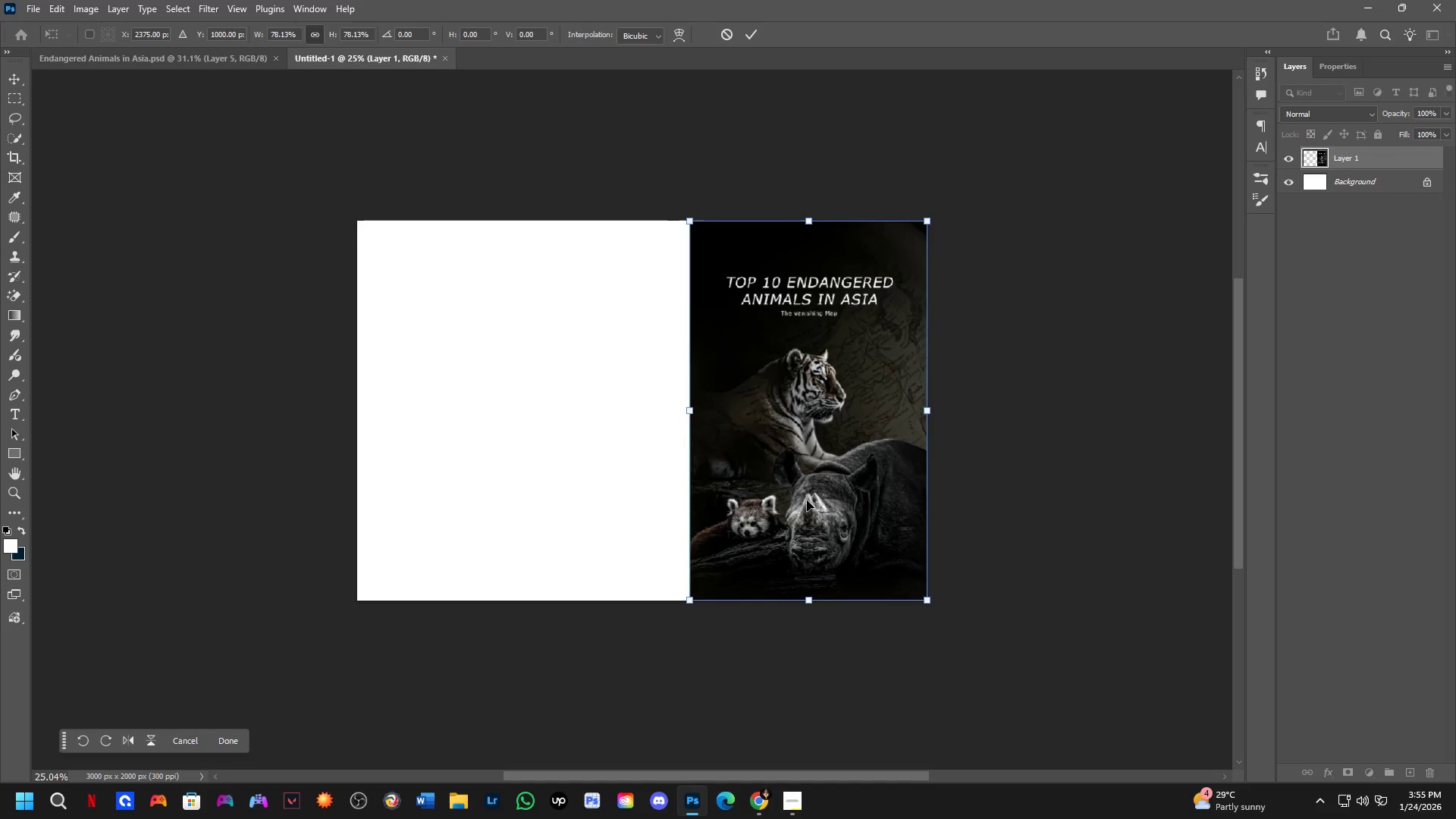 
key(NumpadEnter)
 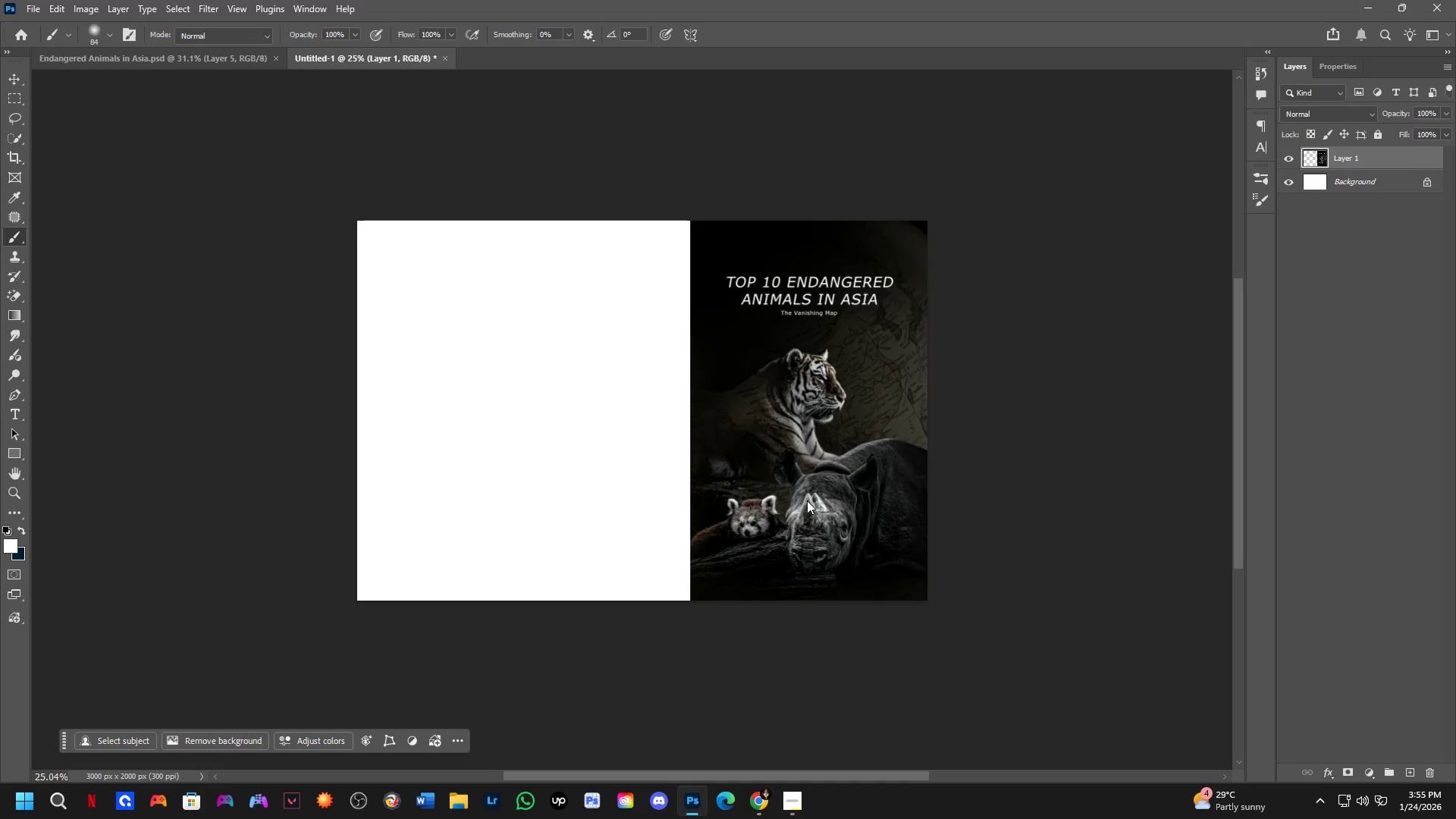 
hold_key(key=AltLeft, duration=4.84)
hold_key(key=ControlLeft, duration=5.67)
left_click_drag(start_coordinate=[797, 504], to_coordinate=[463, 503])
 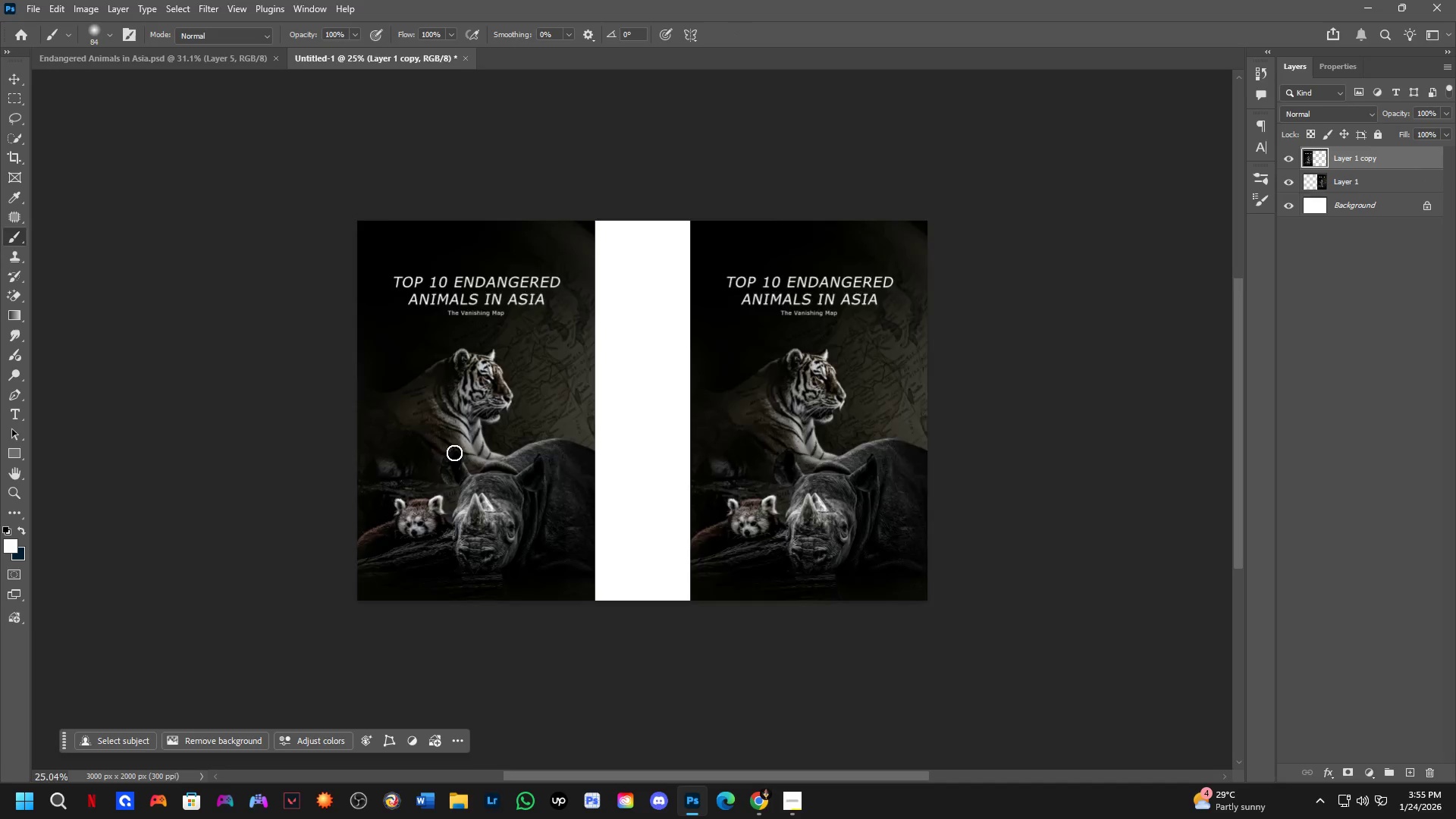 
hold_key(key=ShiftLeft, duration=1.5)
 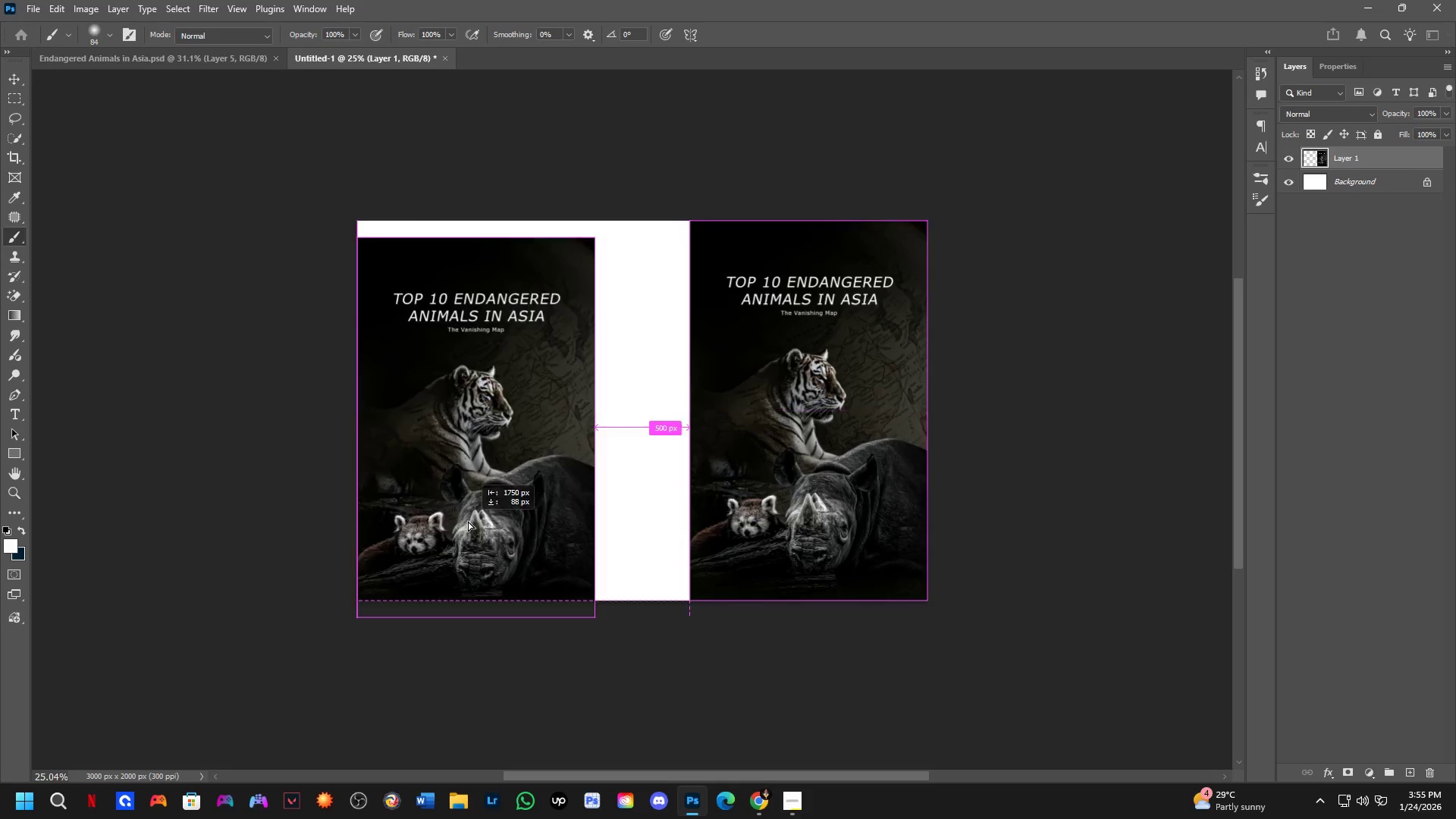 
hold_key(key=ShiftLeft, duration=0.39)
 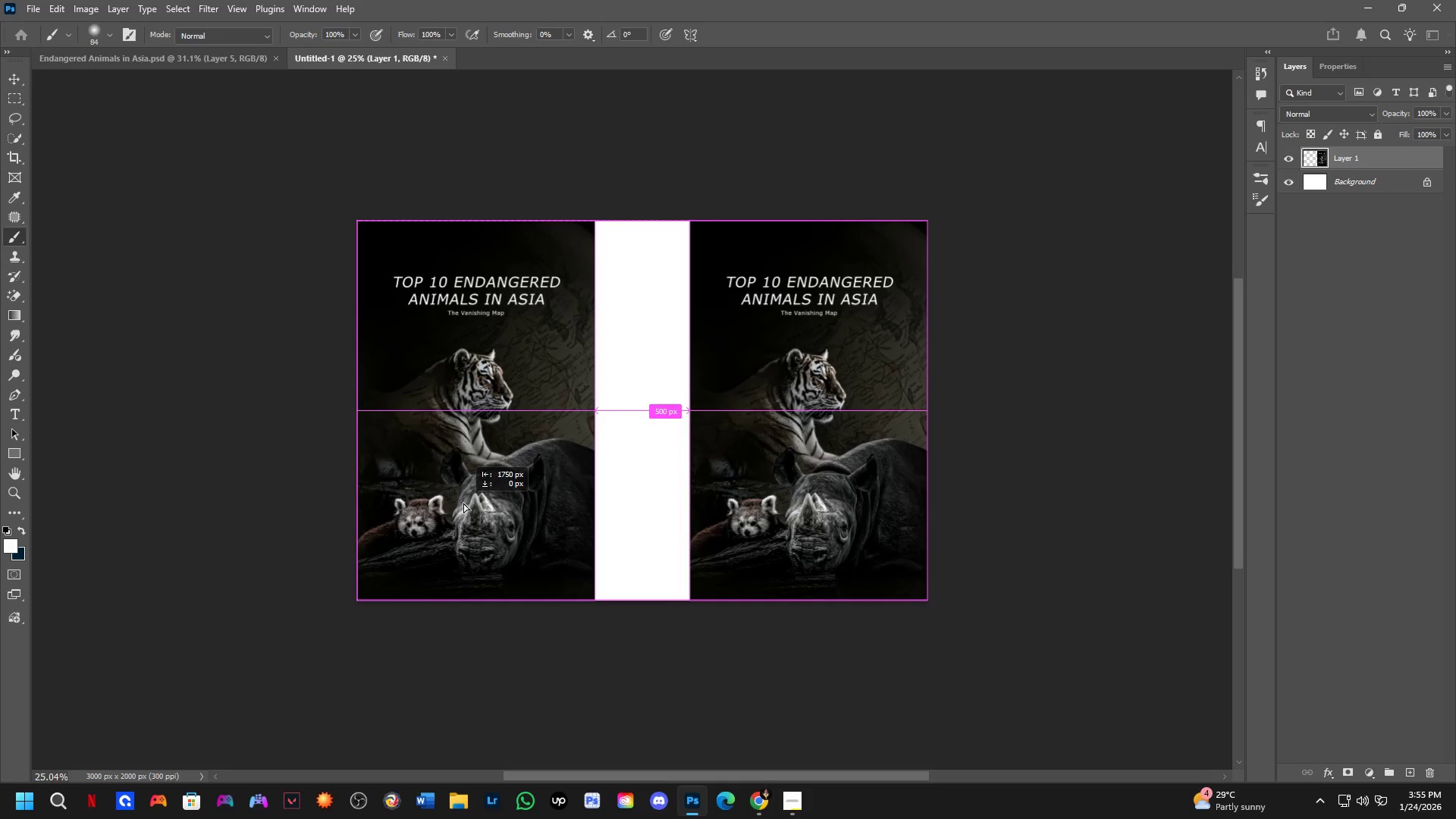 
key(Shift+ShiftLeft)
 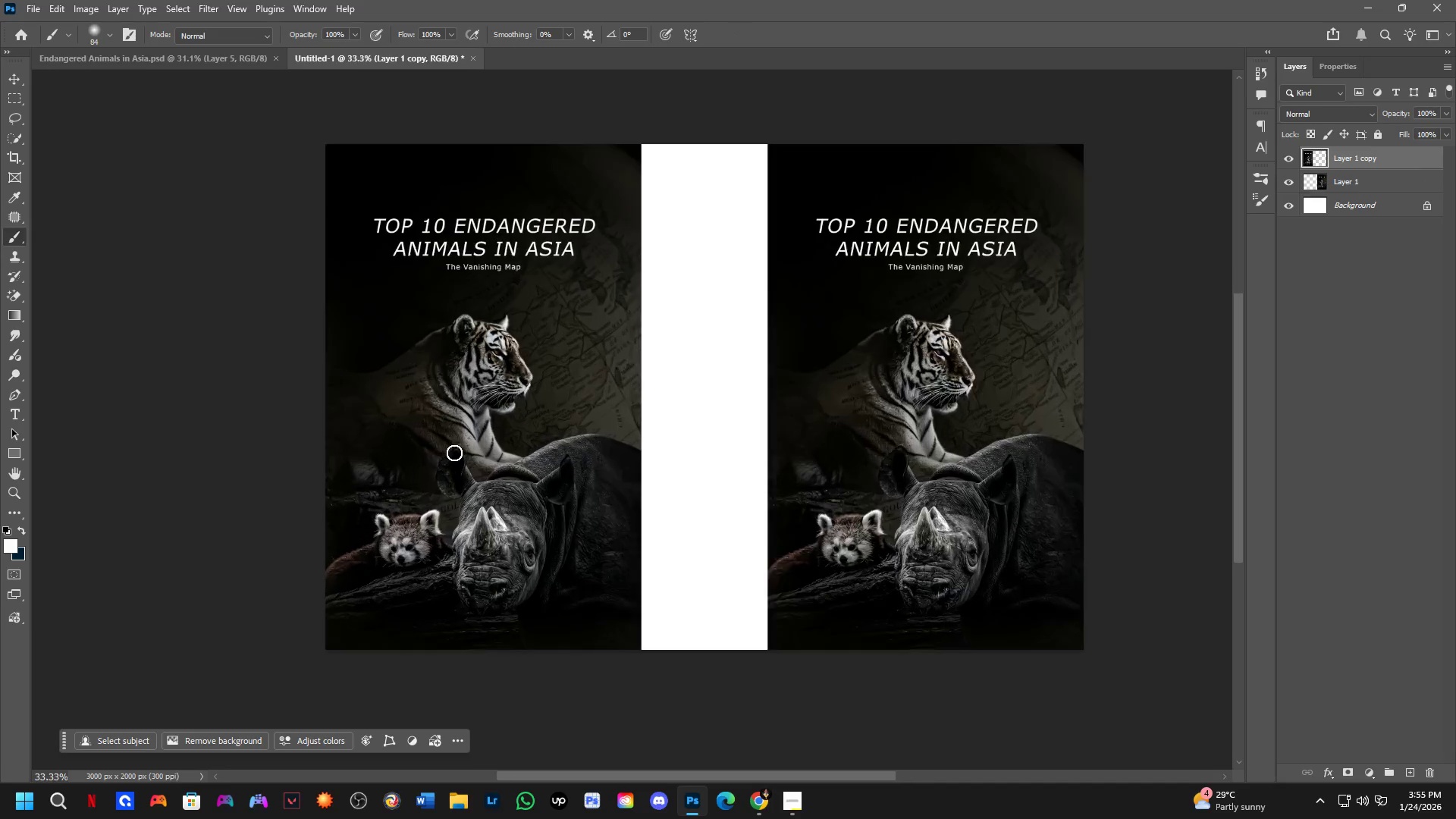 
hold_key(key=Space, duration=0.5)
 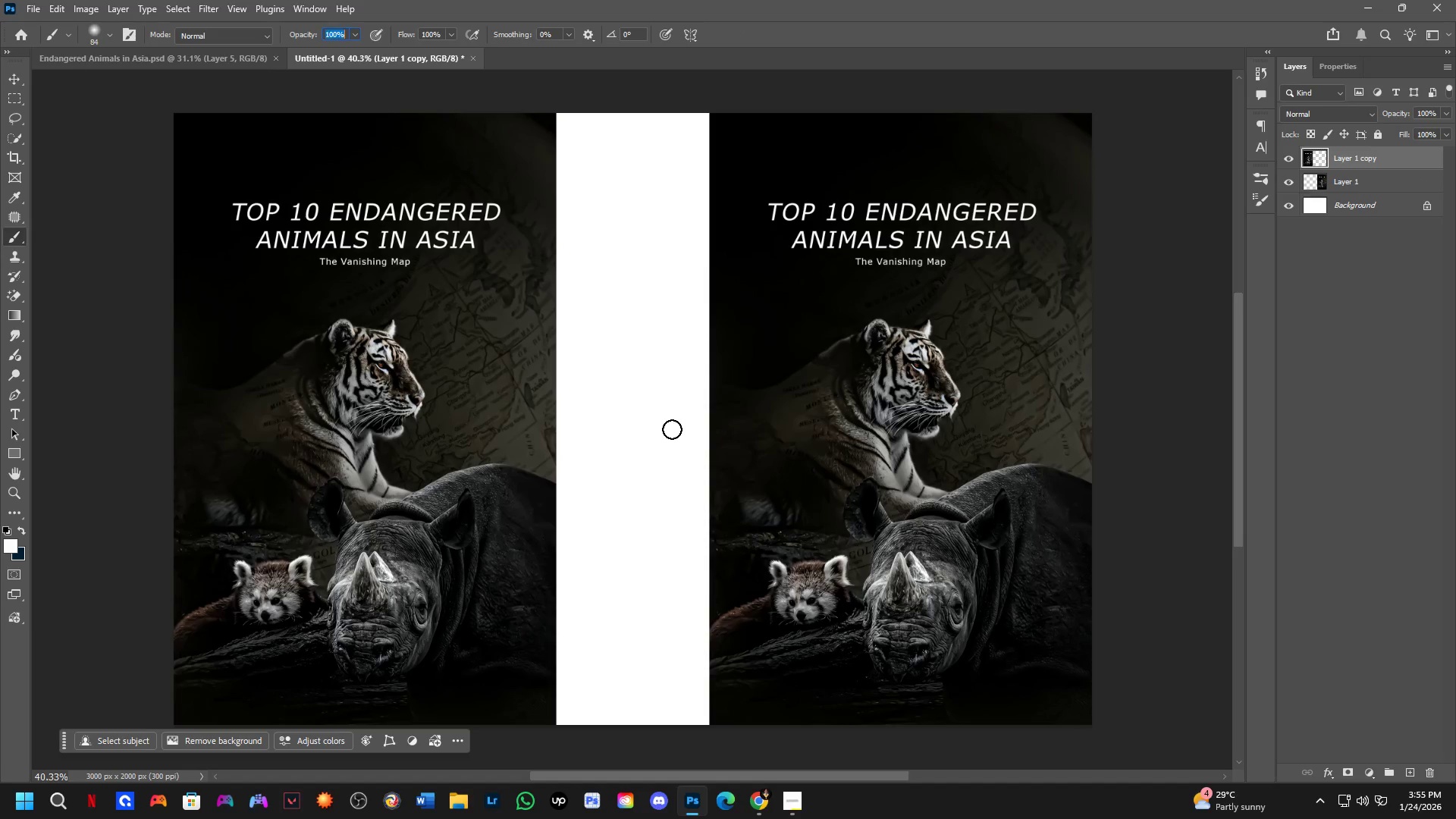 
scroll: coordinate [560, 423], scroll_direction: up, amount: 3.0
 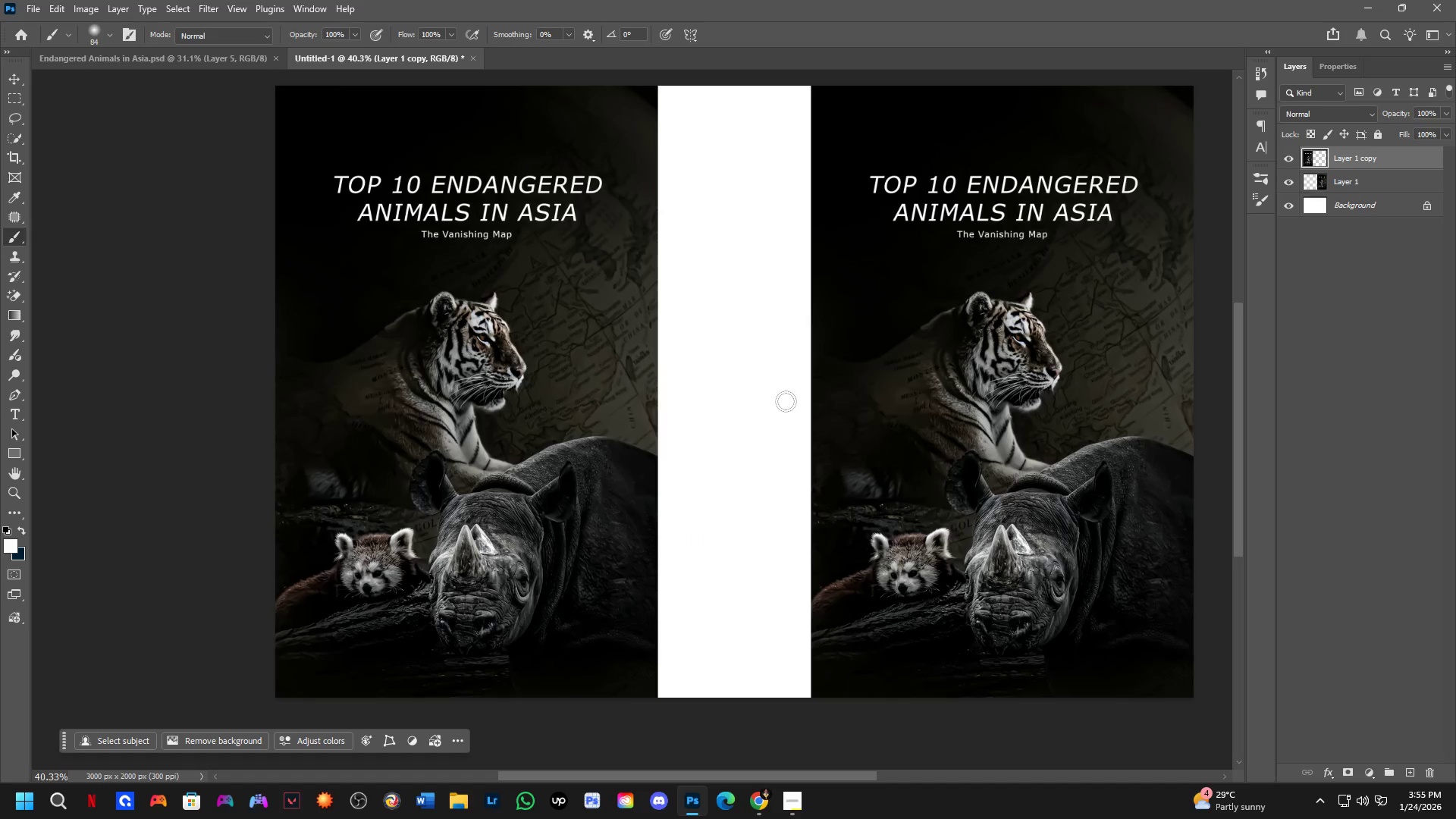 
left_click_drag(start_coordinate=[785, 404], to_coordinate=[683, 431])
 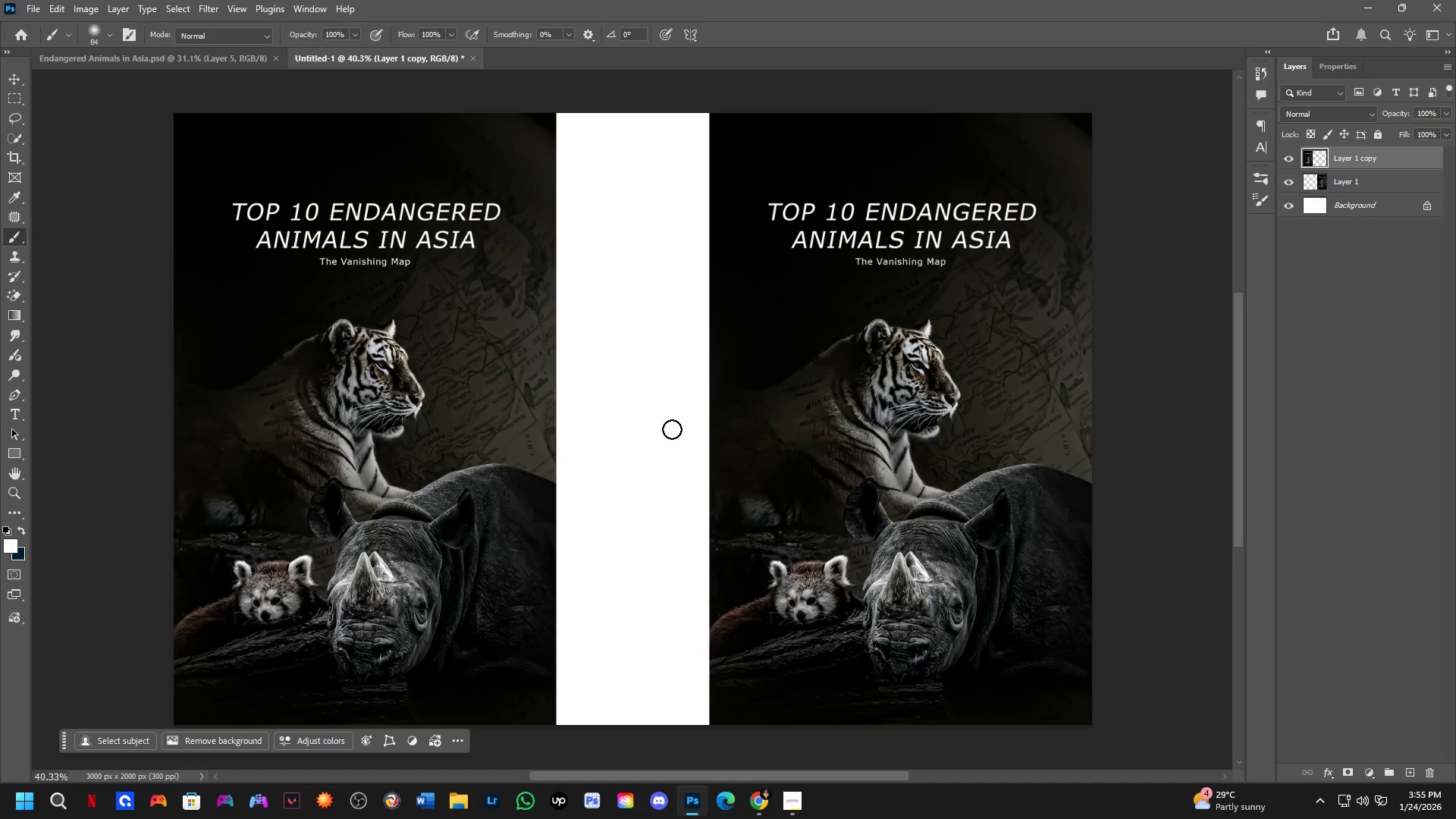 
key(NumpadEnter)
 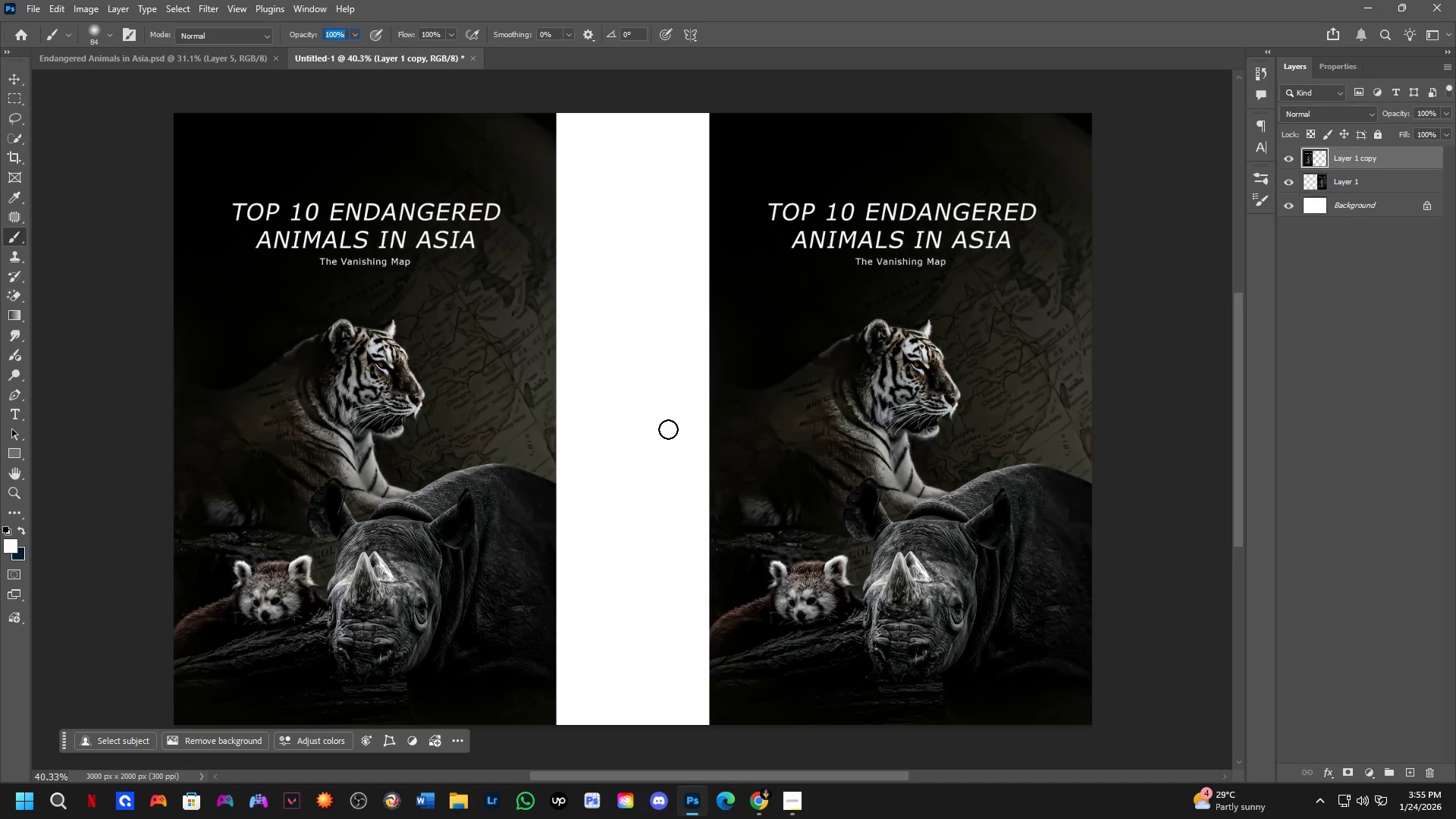 
key(NumpadEnter)
 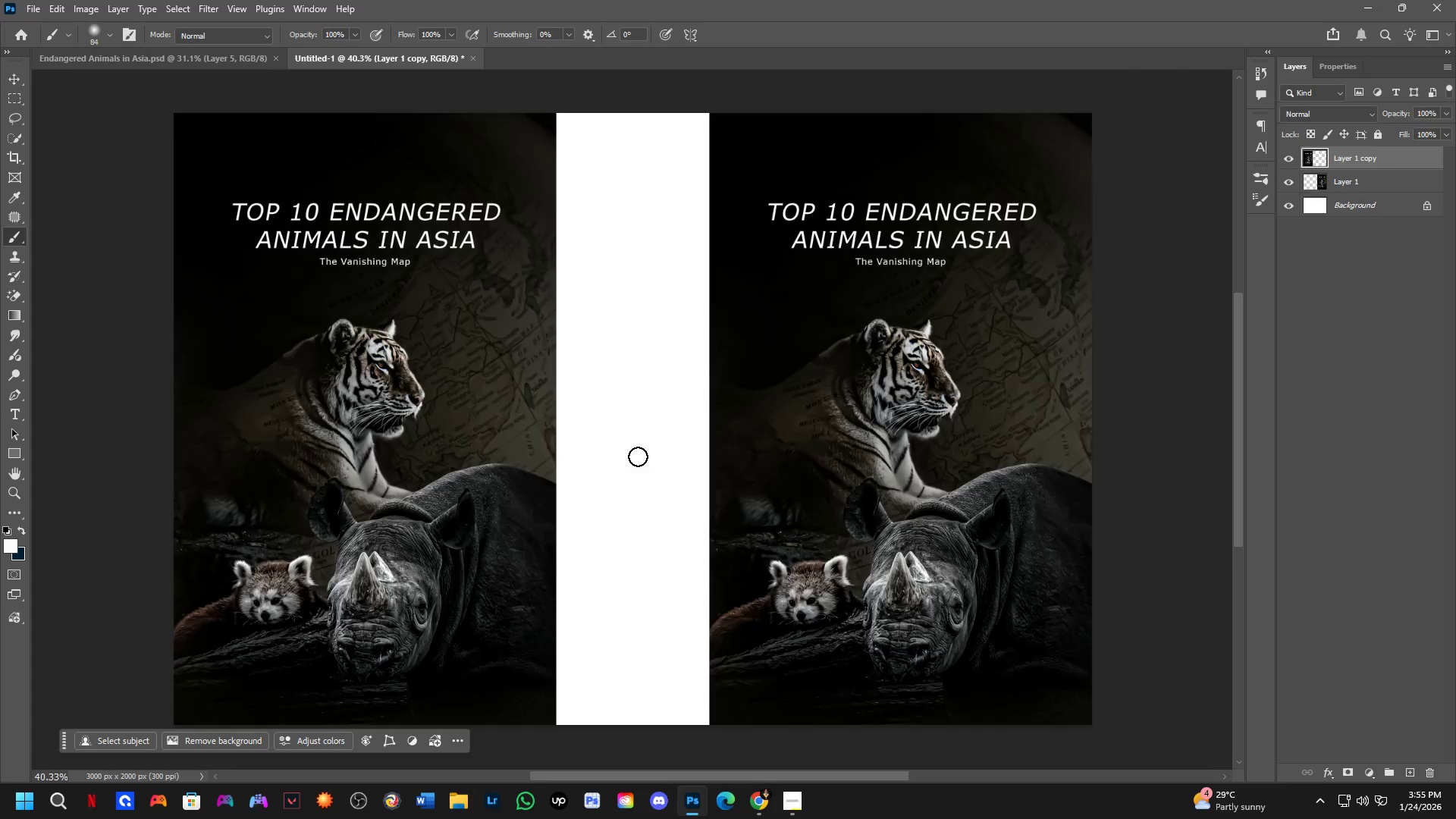 
hold_key(key=Space, duration=1.45)
 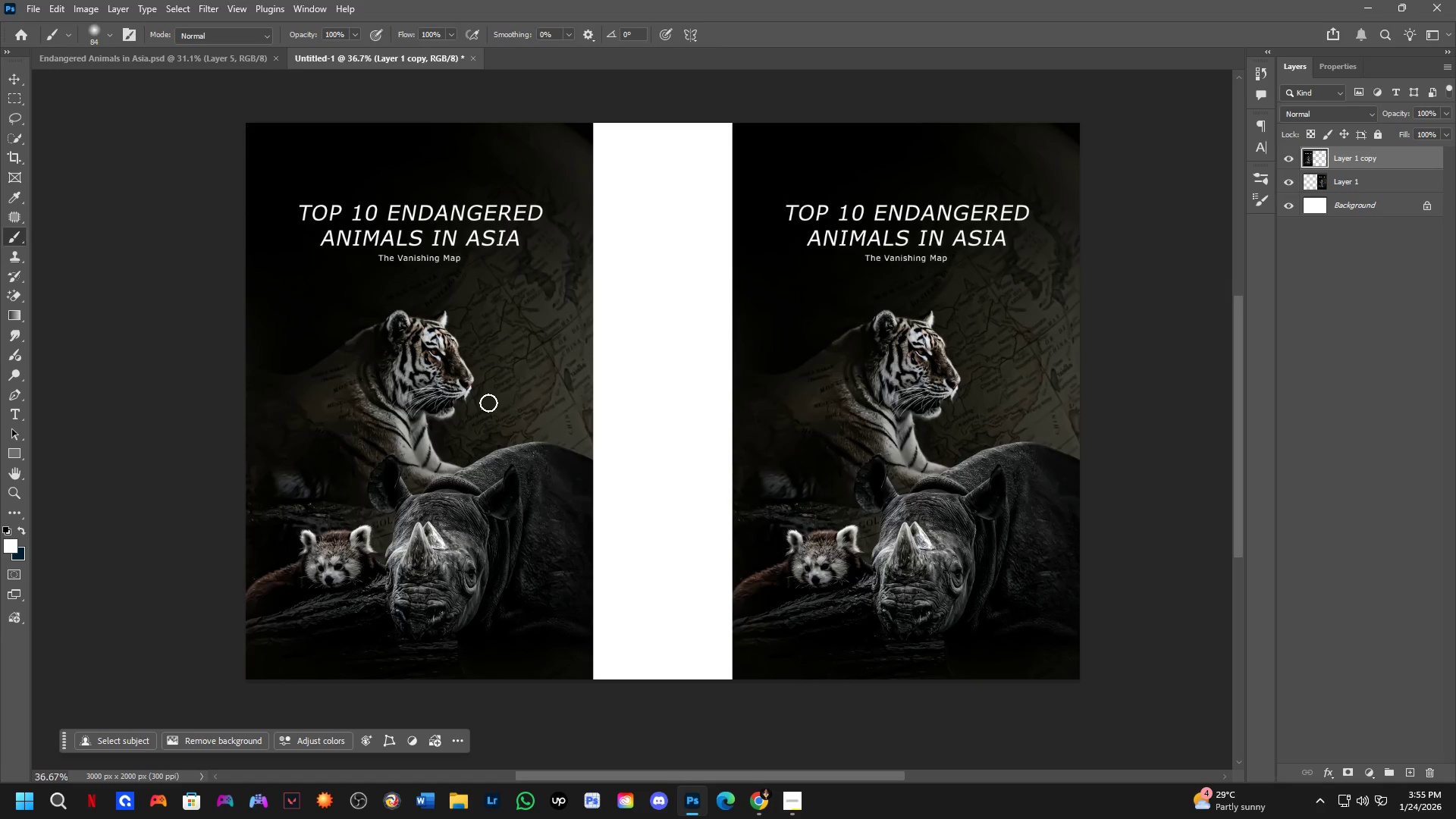 
scroll: coordinate [647, 453], scroll_direction: down, amount: 2.0
 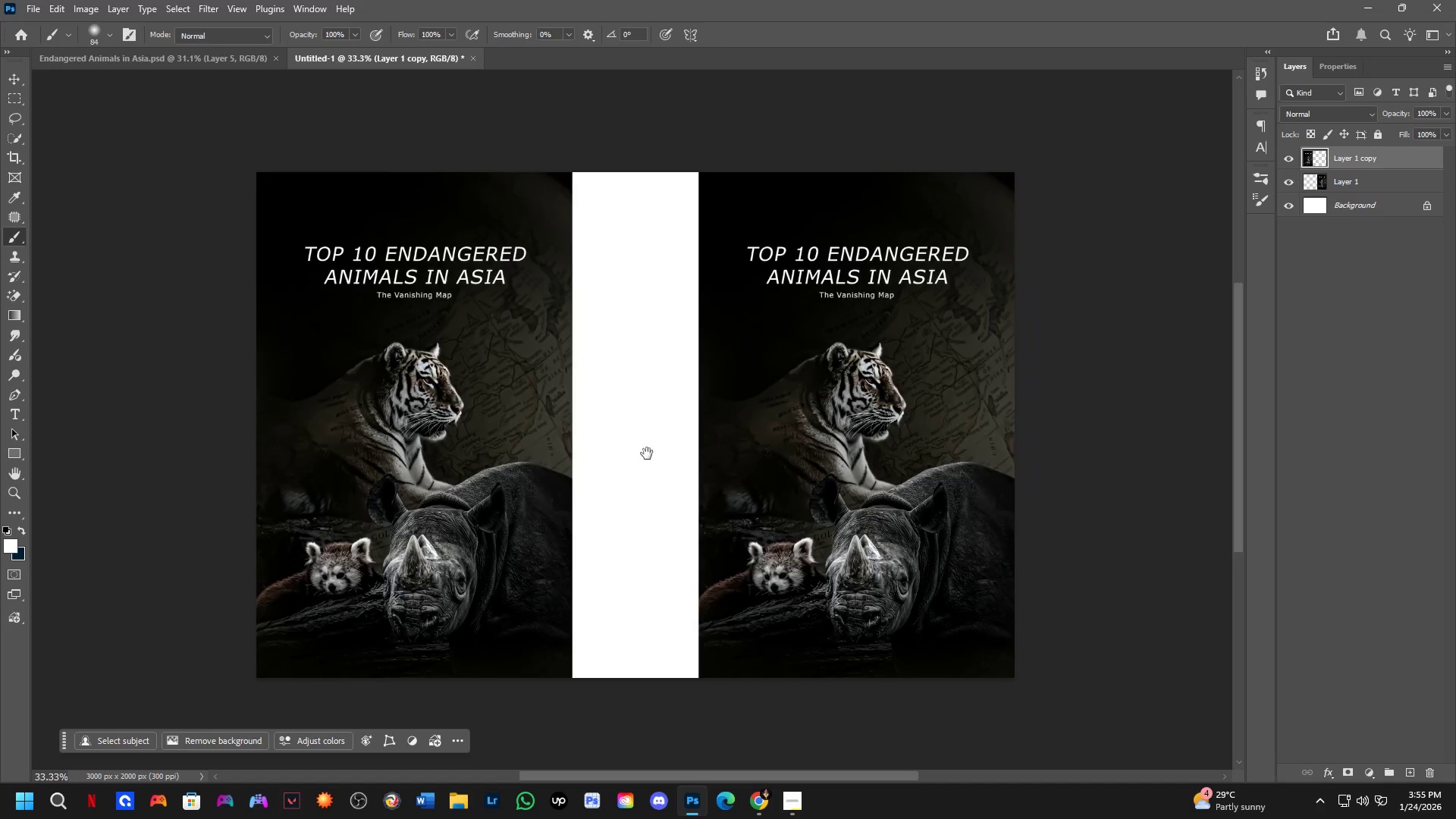 
left_click_drag(start_coordinate=[647, 453], to_coordinate=[658, 430])
 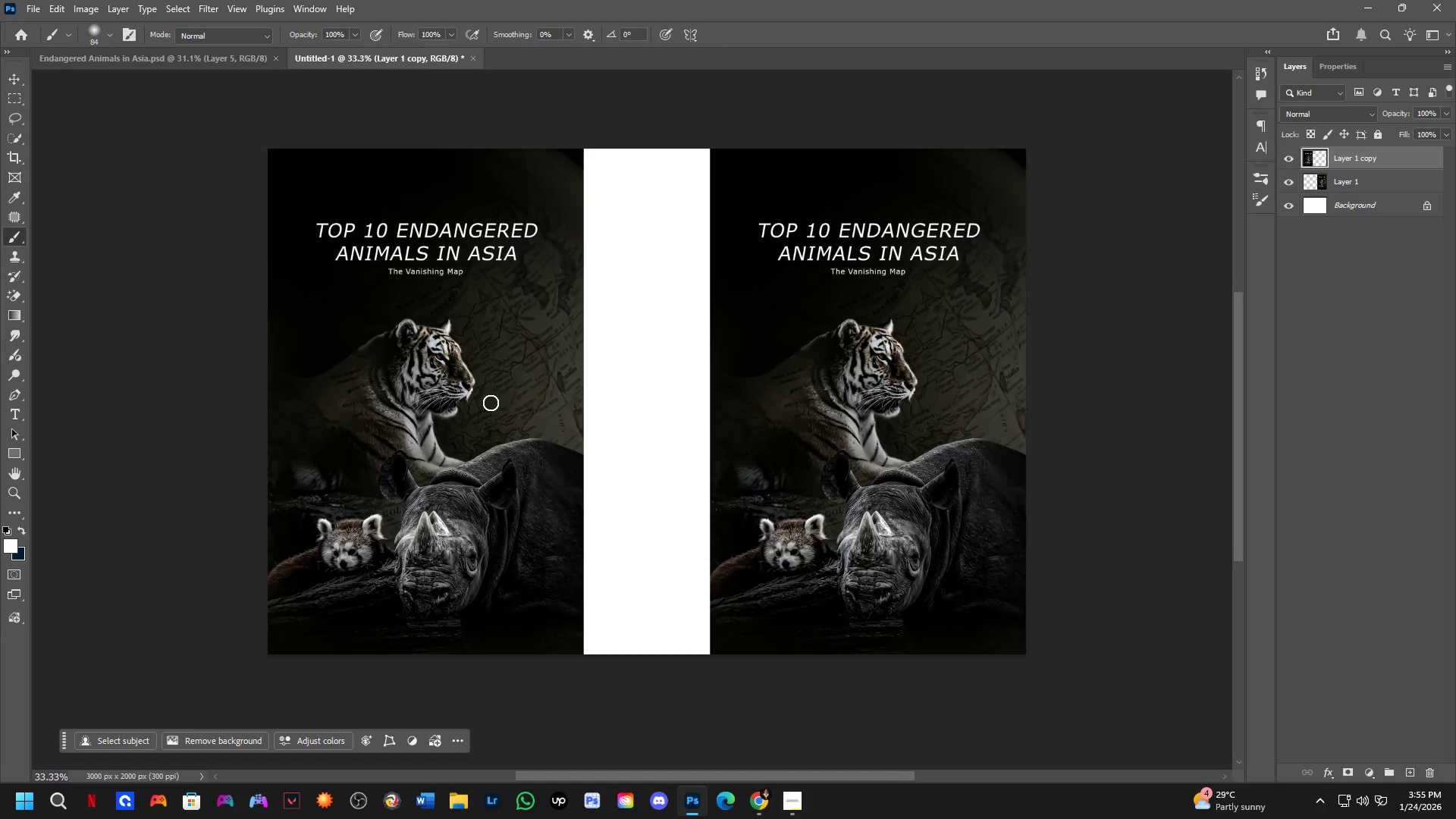 
scroll: coordinate [488, 403], scroll_direction: up, amount: 1.0
 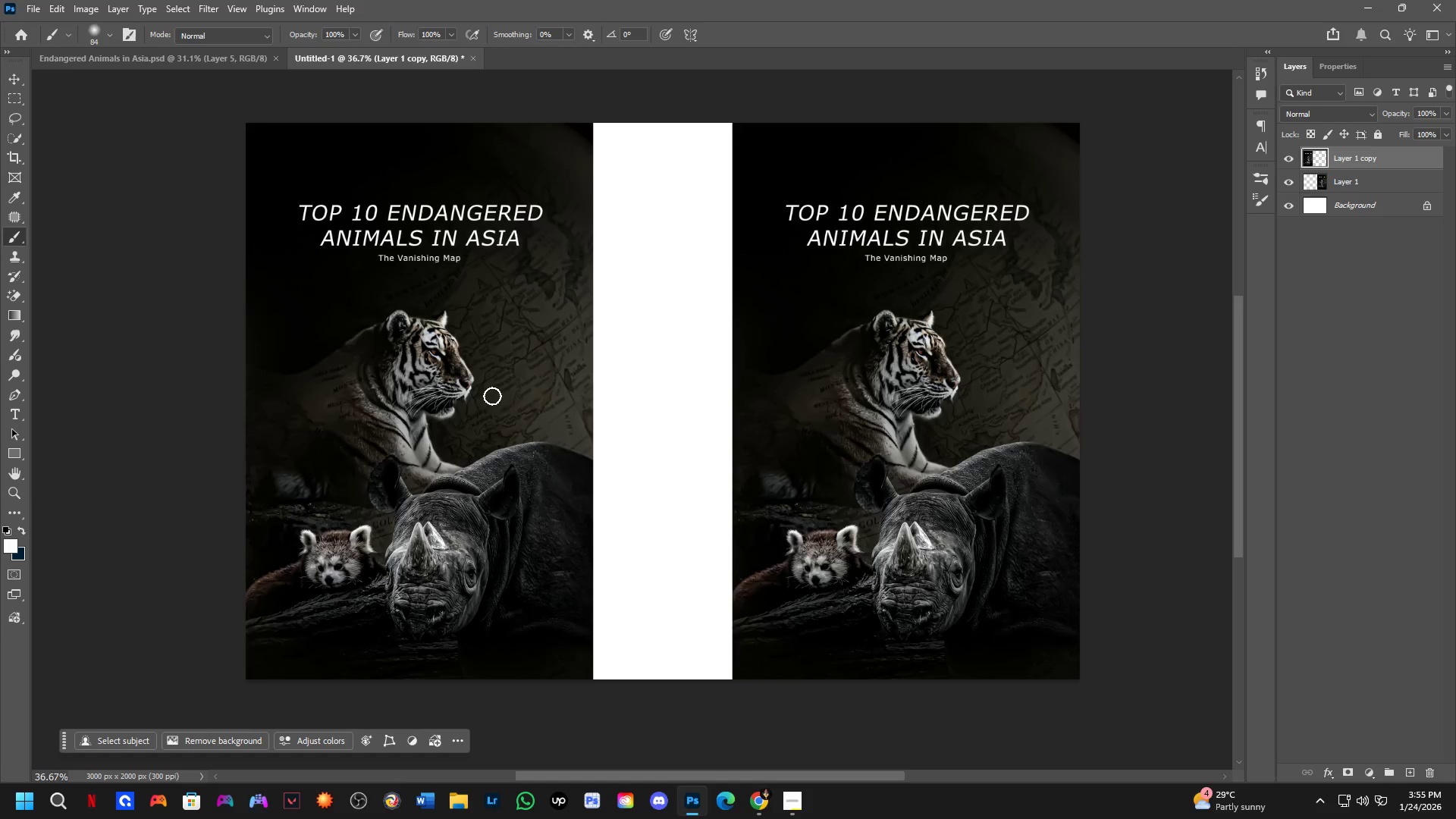 
scroll: coordinate [492, 396], scroll_direction: down, amount: 3.0
 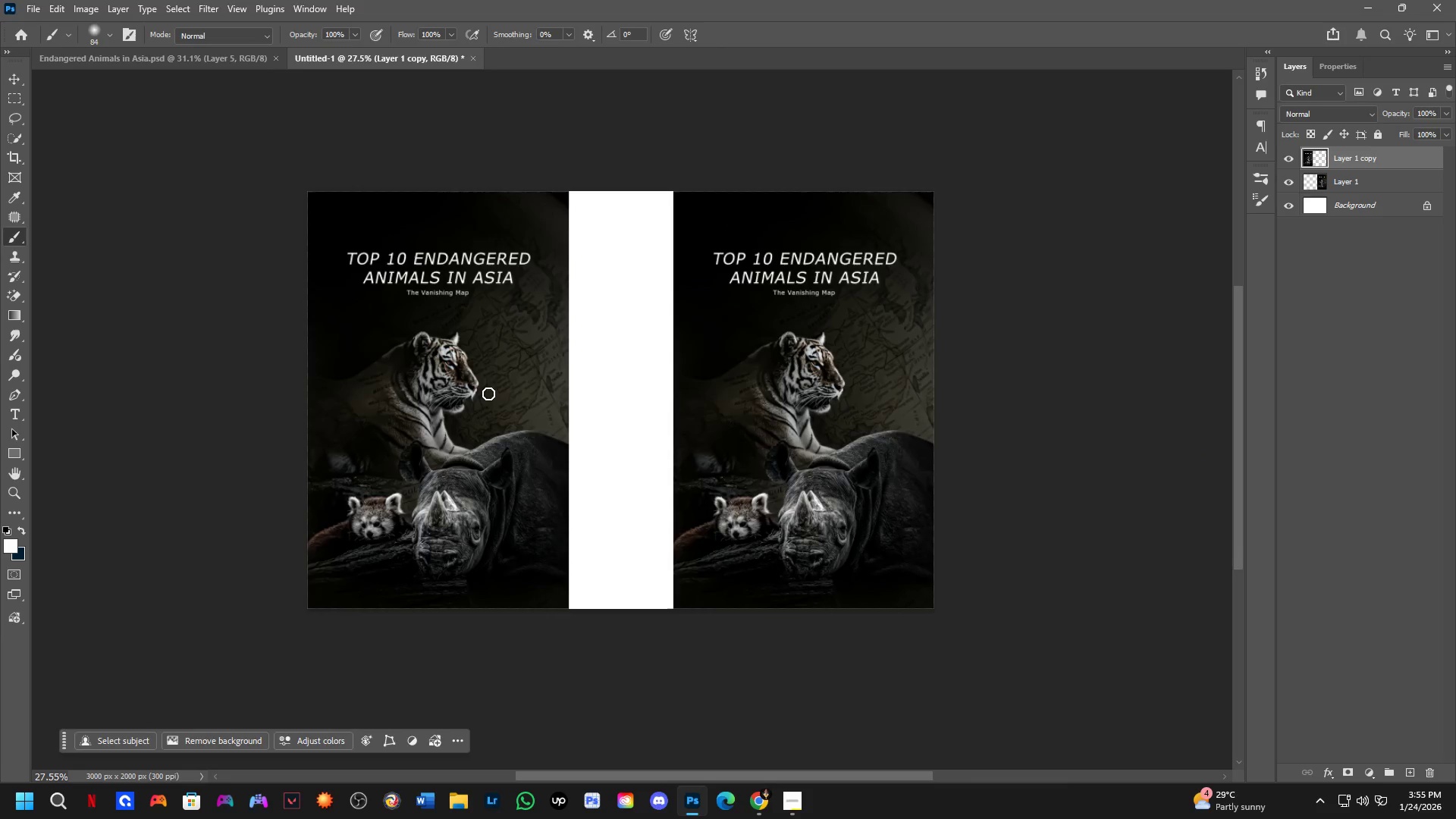 
hold_key(key=ControlLeft, duration=0.88)
left_click_drag(start_coordinate=[486, 394], to_coordinate=[510, 404])
 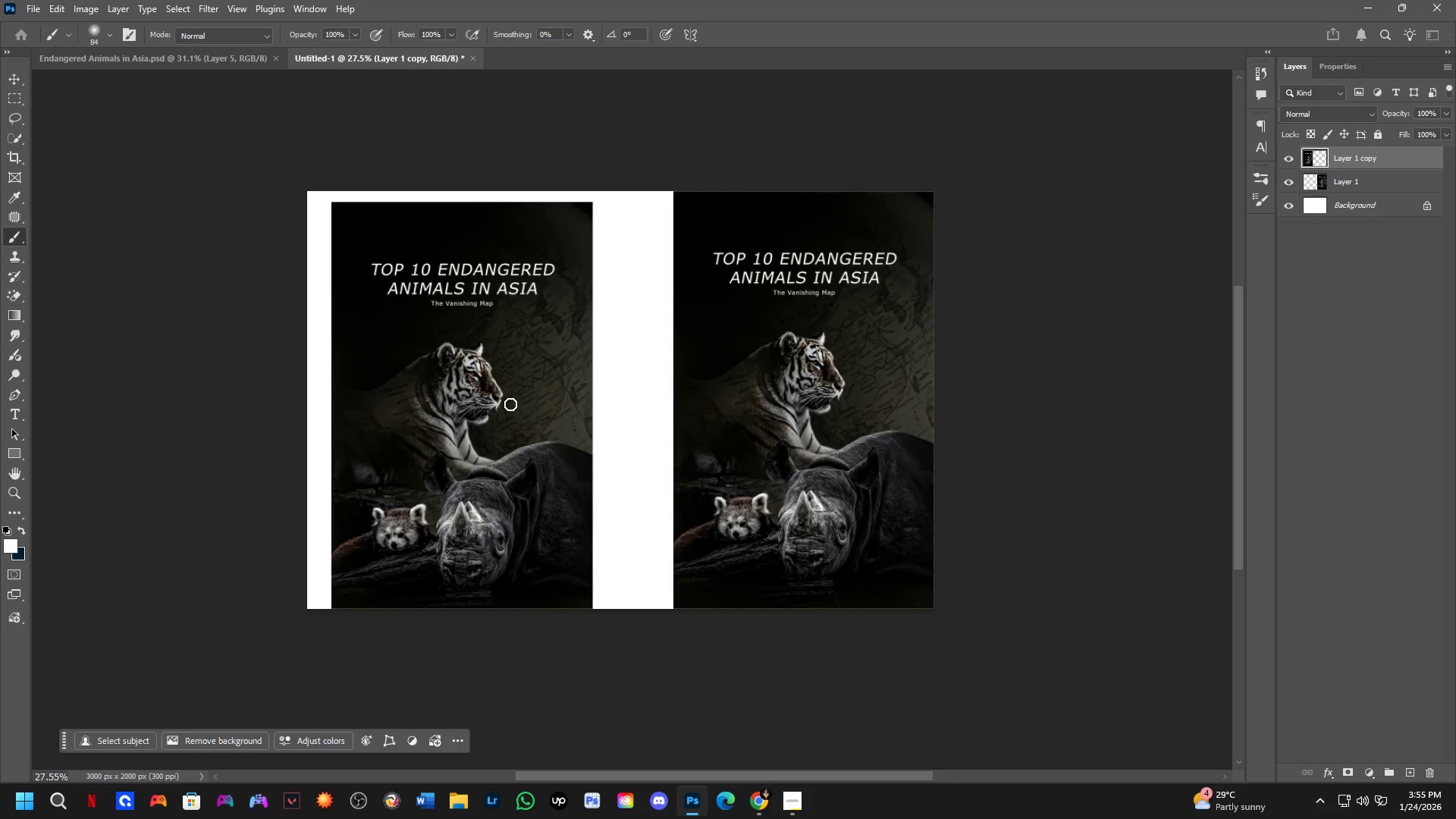 
key(Control+ControlLeft)
 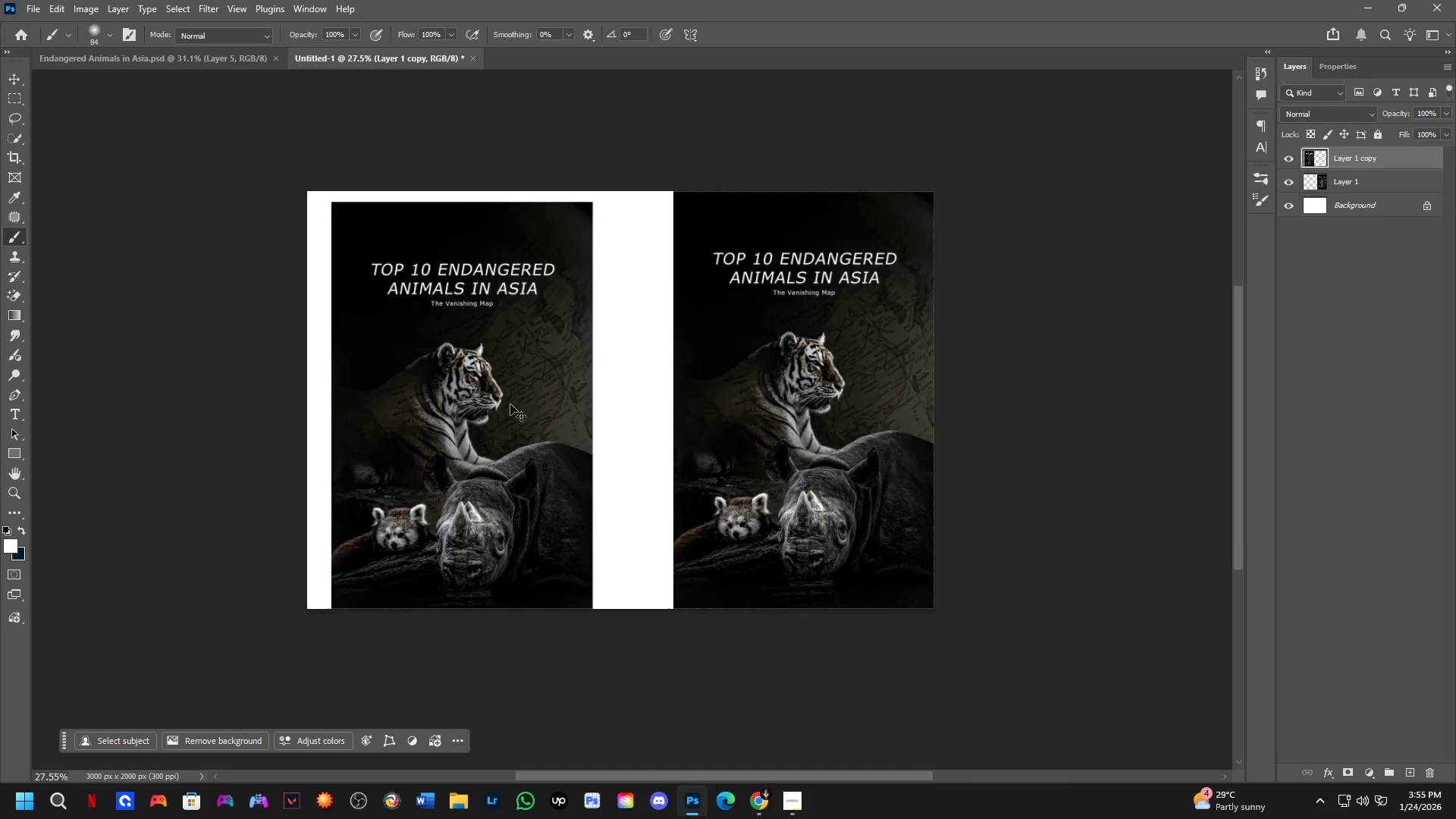 
key(Control+Z)
 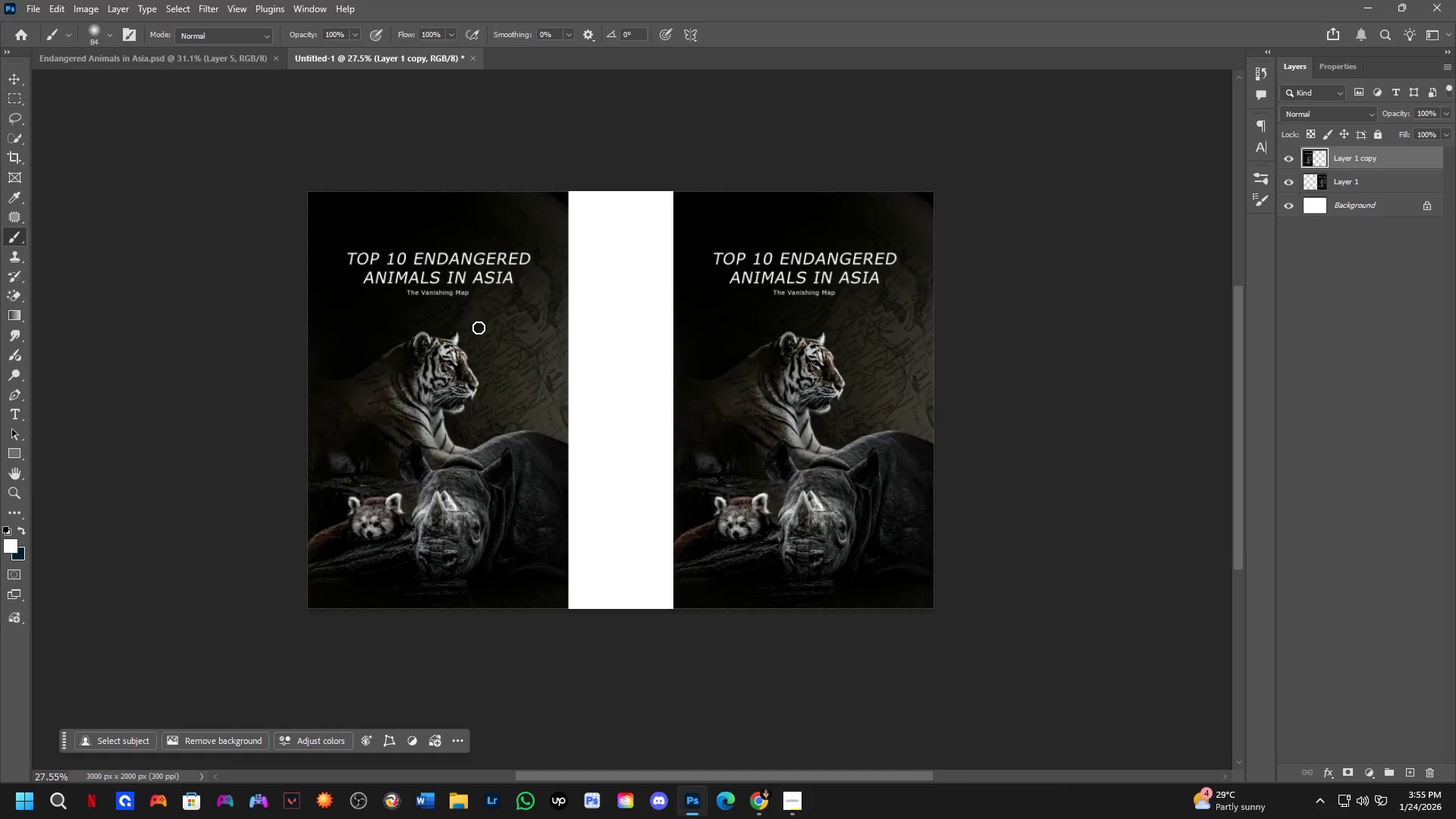 
key(Control+T)
 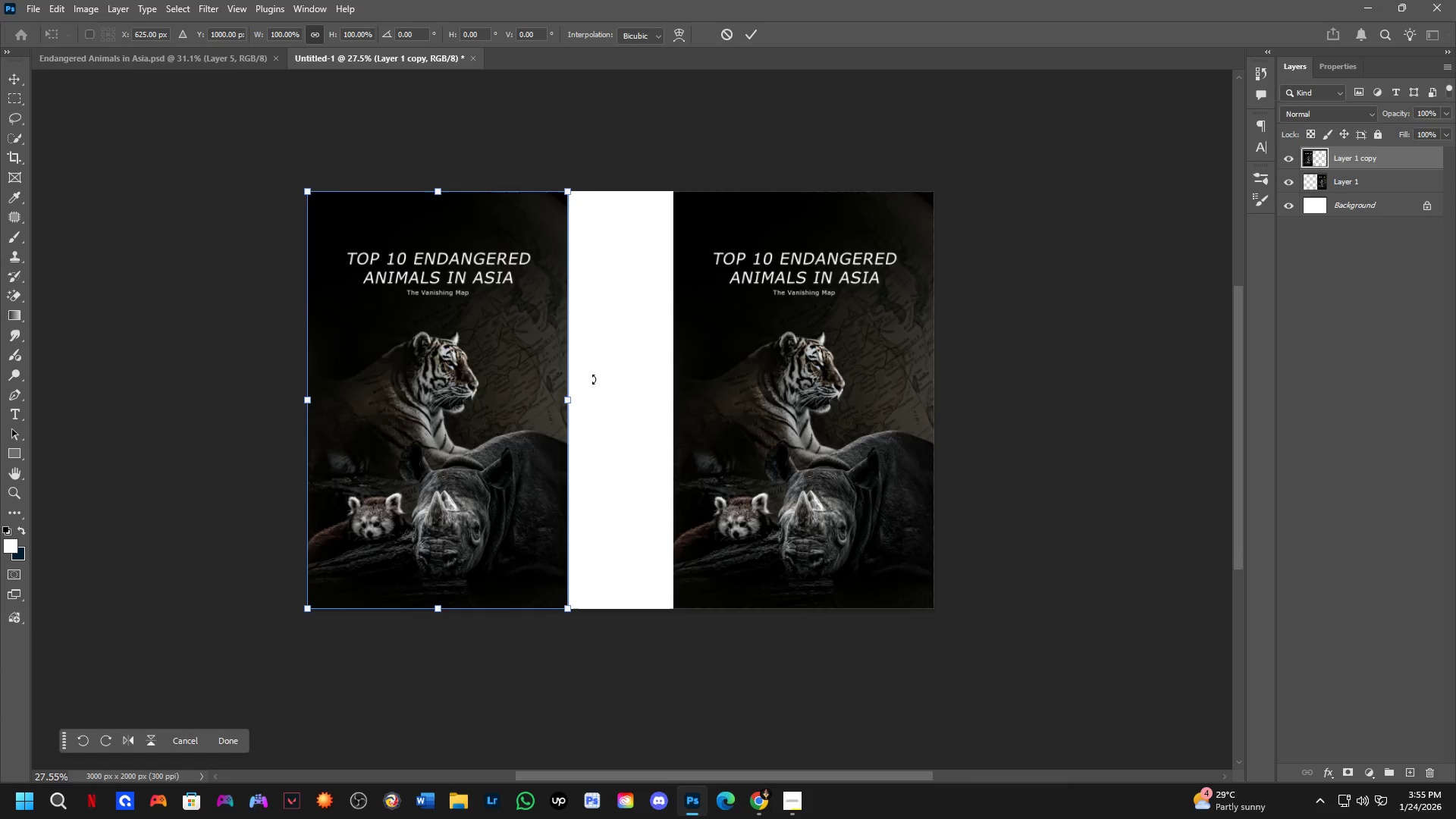 
left_click_drag(start_coordinate=[573, 398], to_coordinate=[678, 406])
 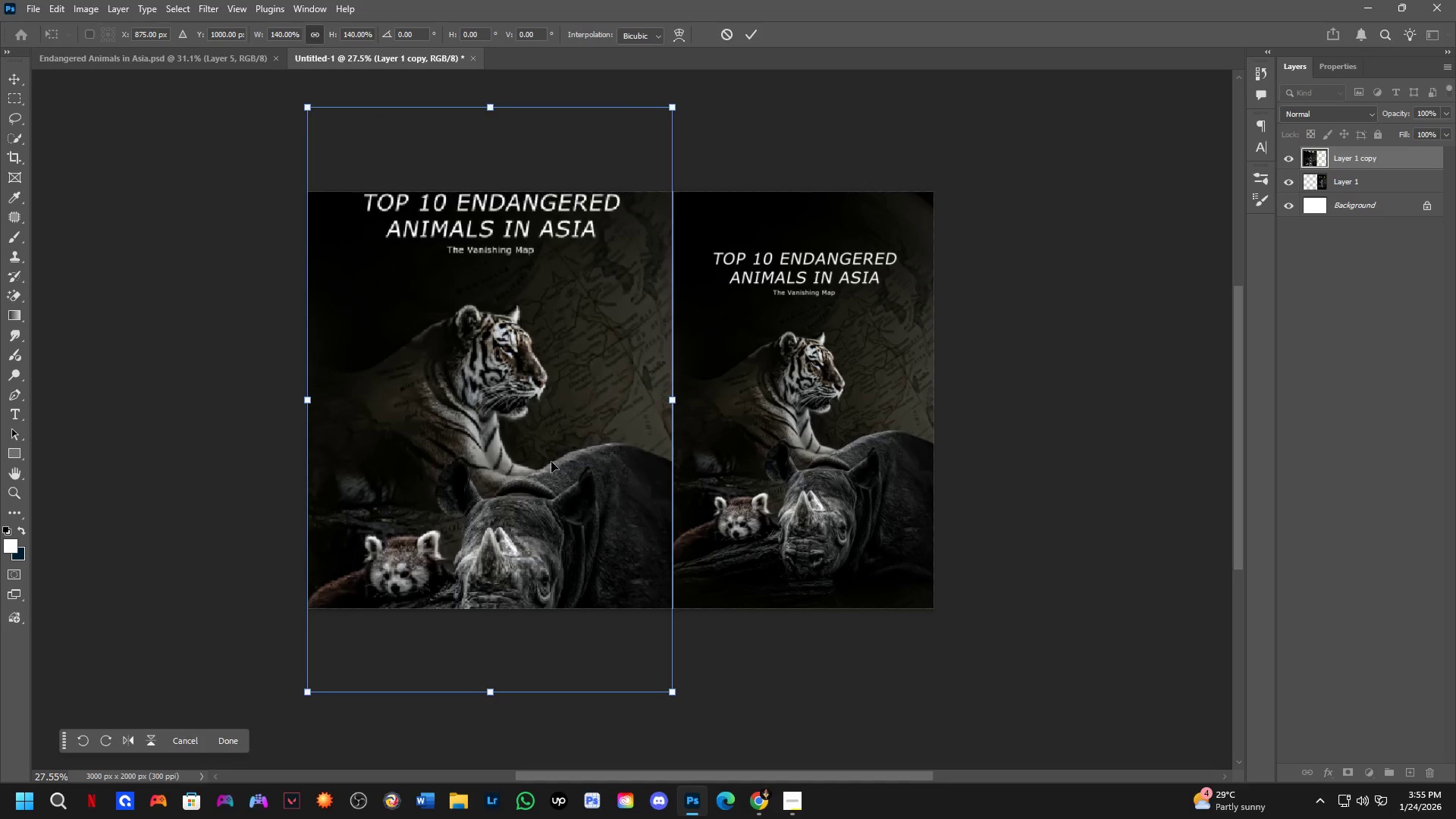 
hold_key(key=ShiftLeft, duration=1.52)
left_click_drag(start_coordinate=[544, 466], to_coordinate=[550, 387])
 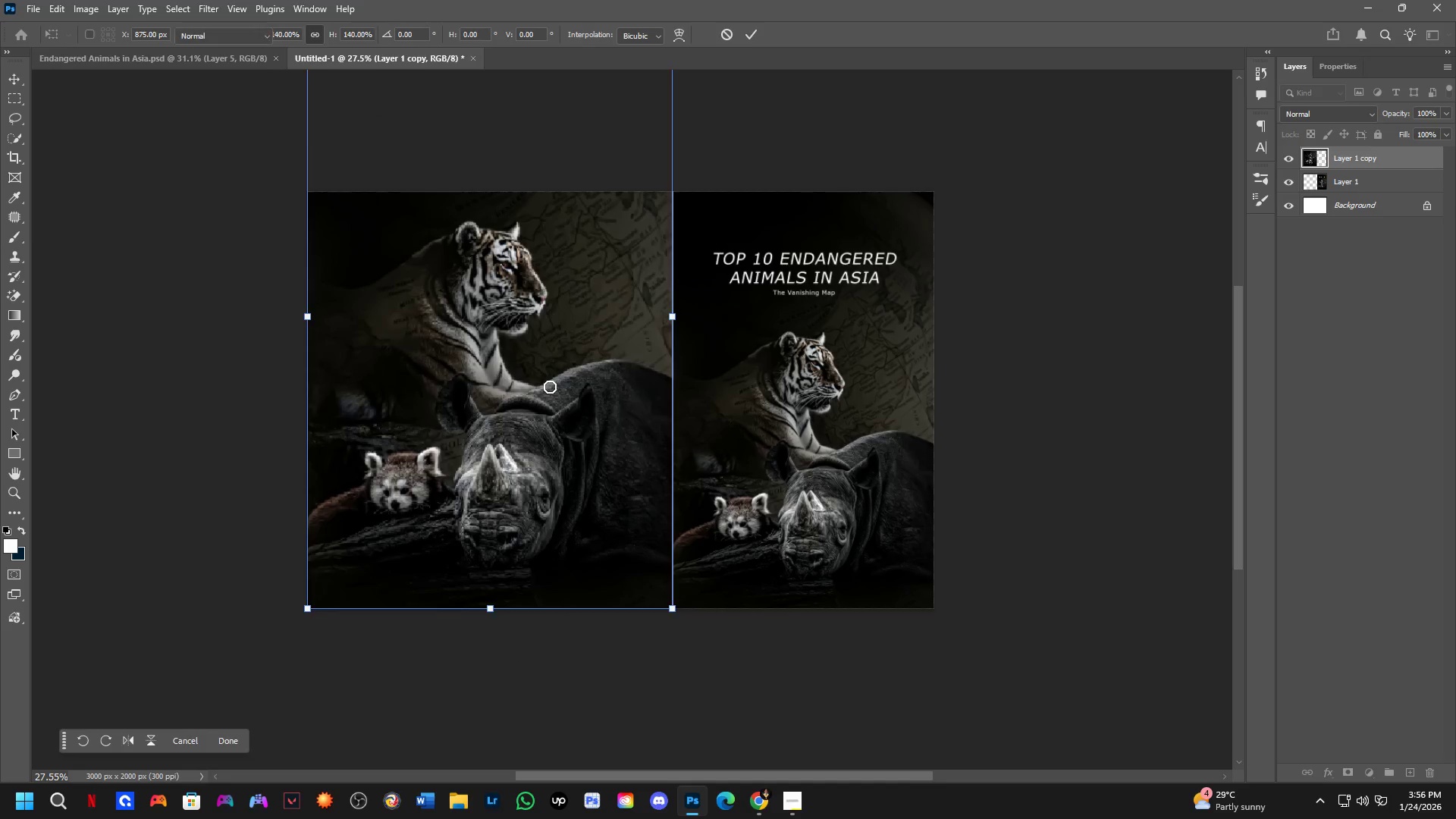 
hold_key(key=ShiftLeft, duration=0.97)
 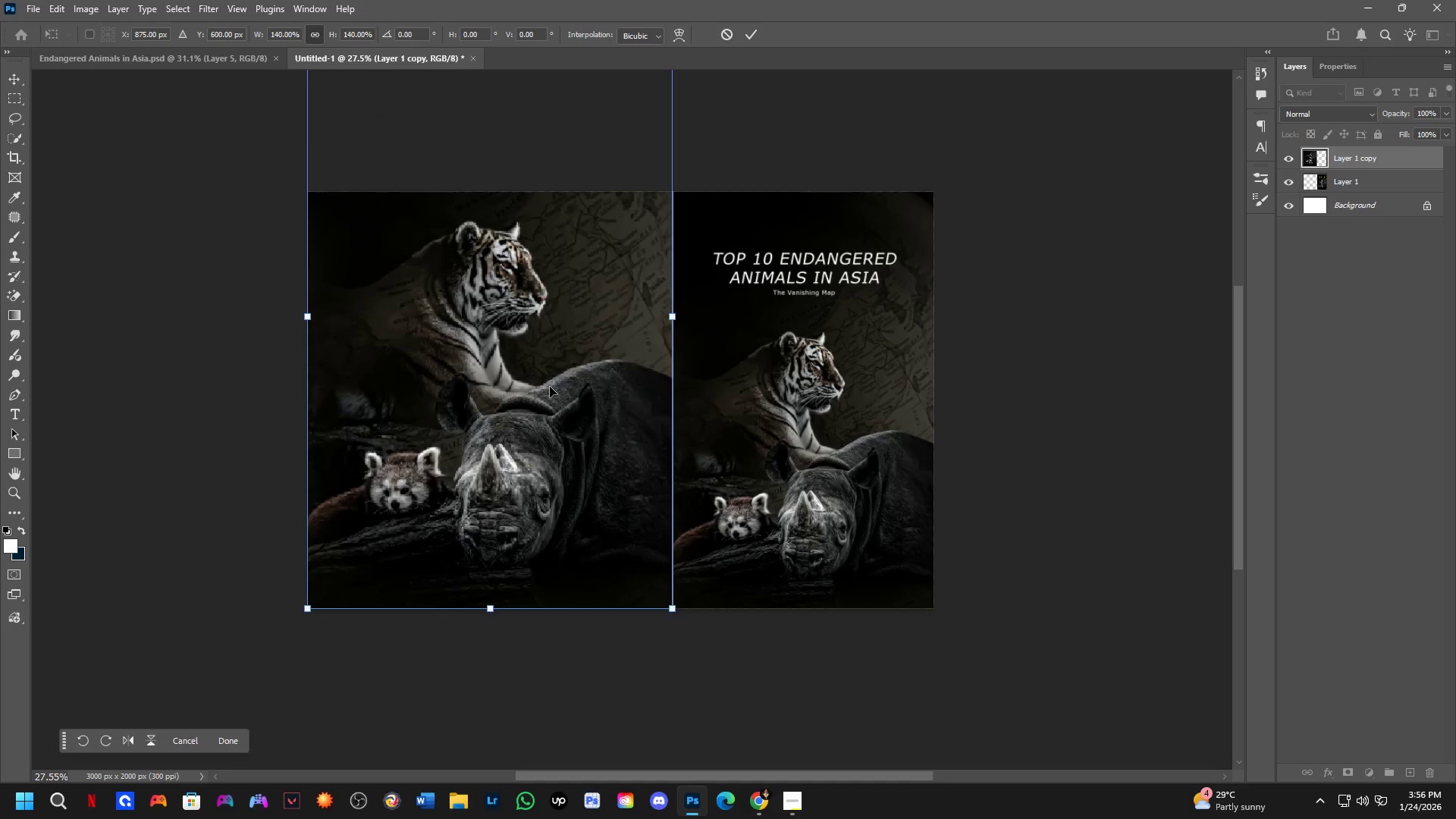 
key(NumpadEnter)
 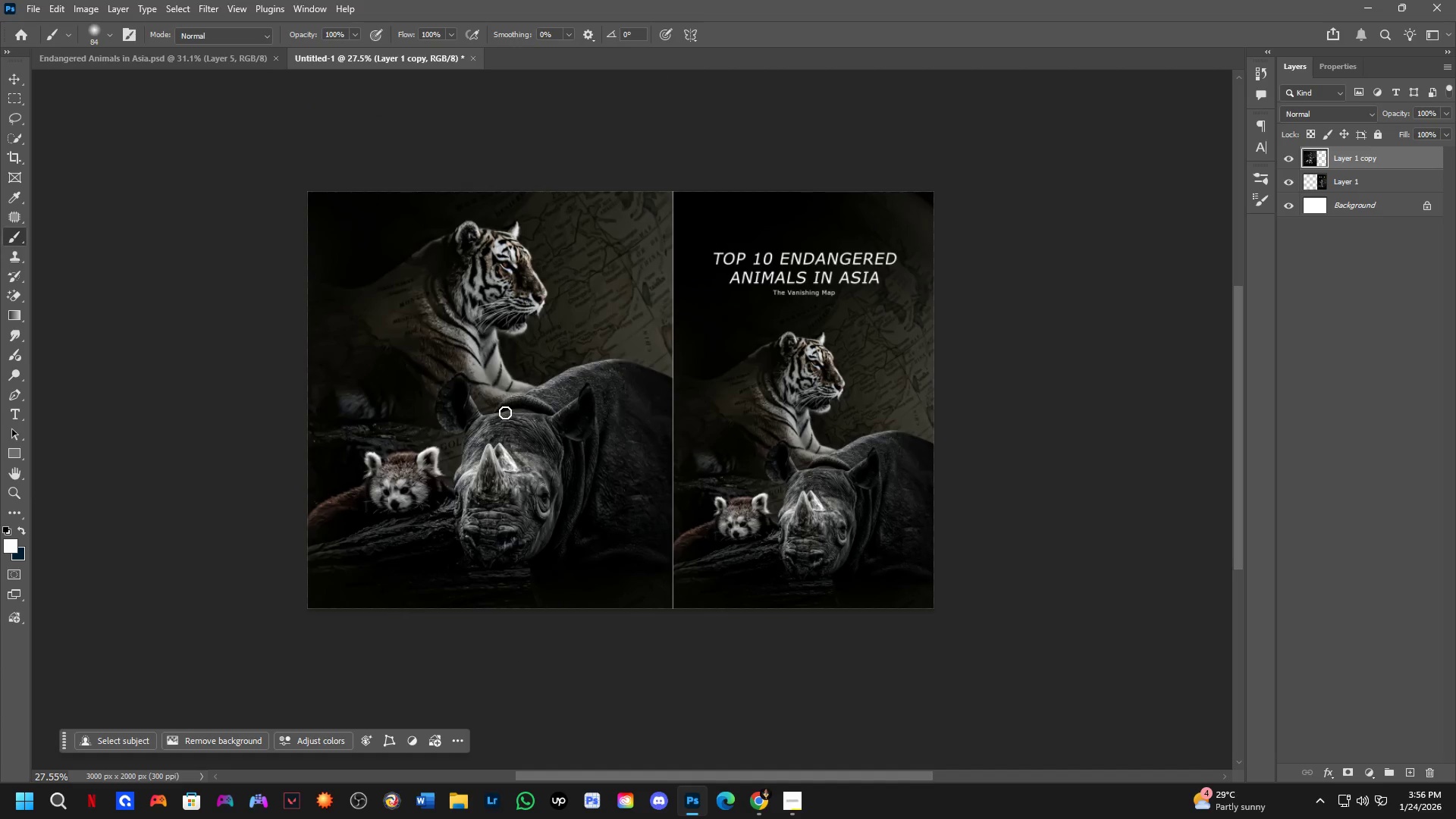 
key(Shift+ShiftLeft)
 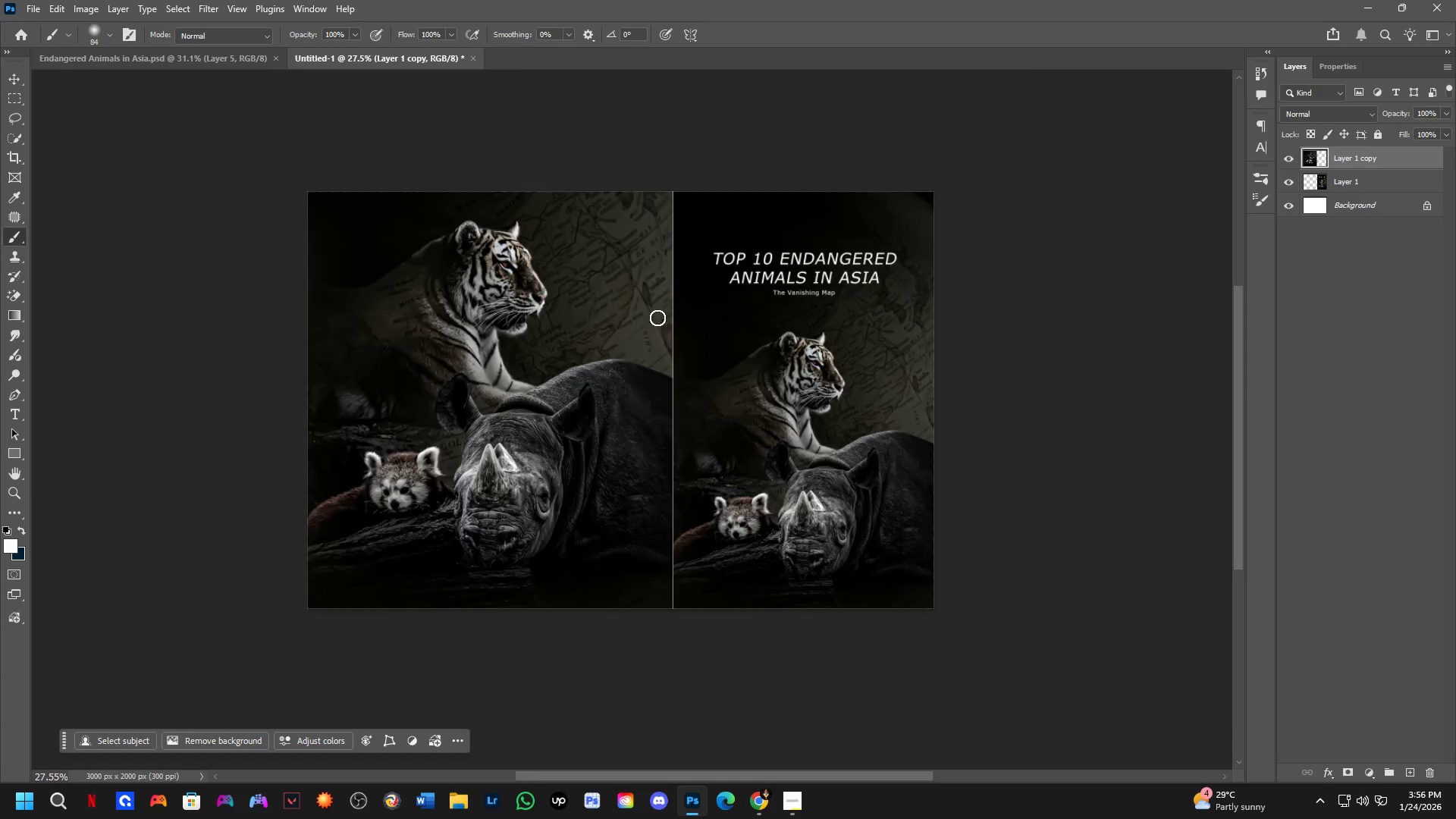 
hold_key(key=Space, duration=0.78)
 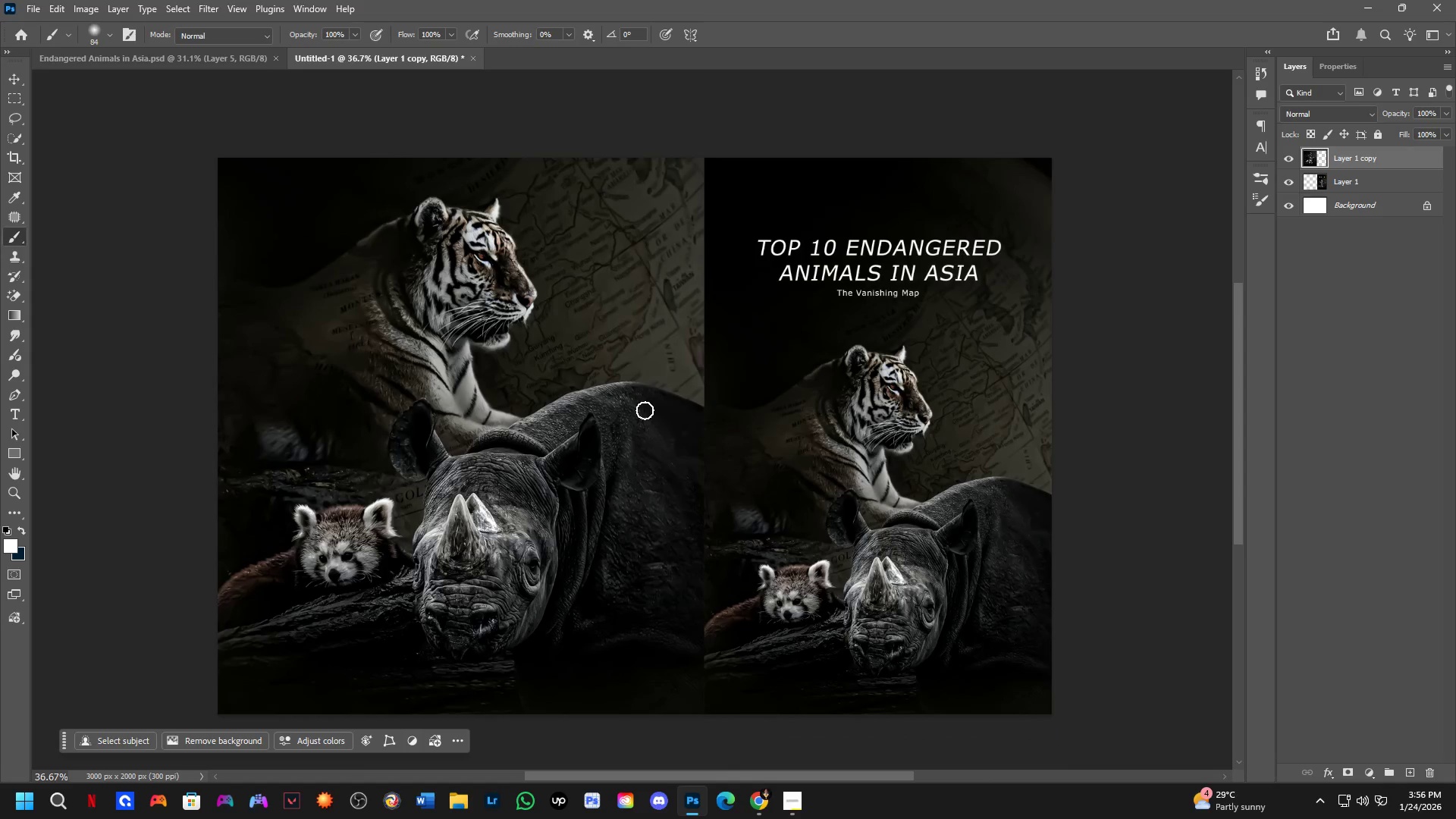 
scroll: coordinate [670, 331], scroll_direction: up, amount: 6.0
 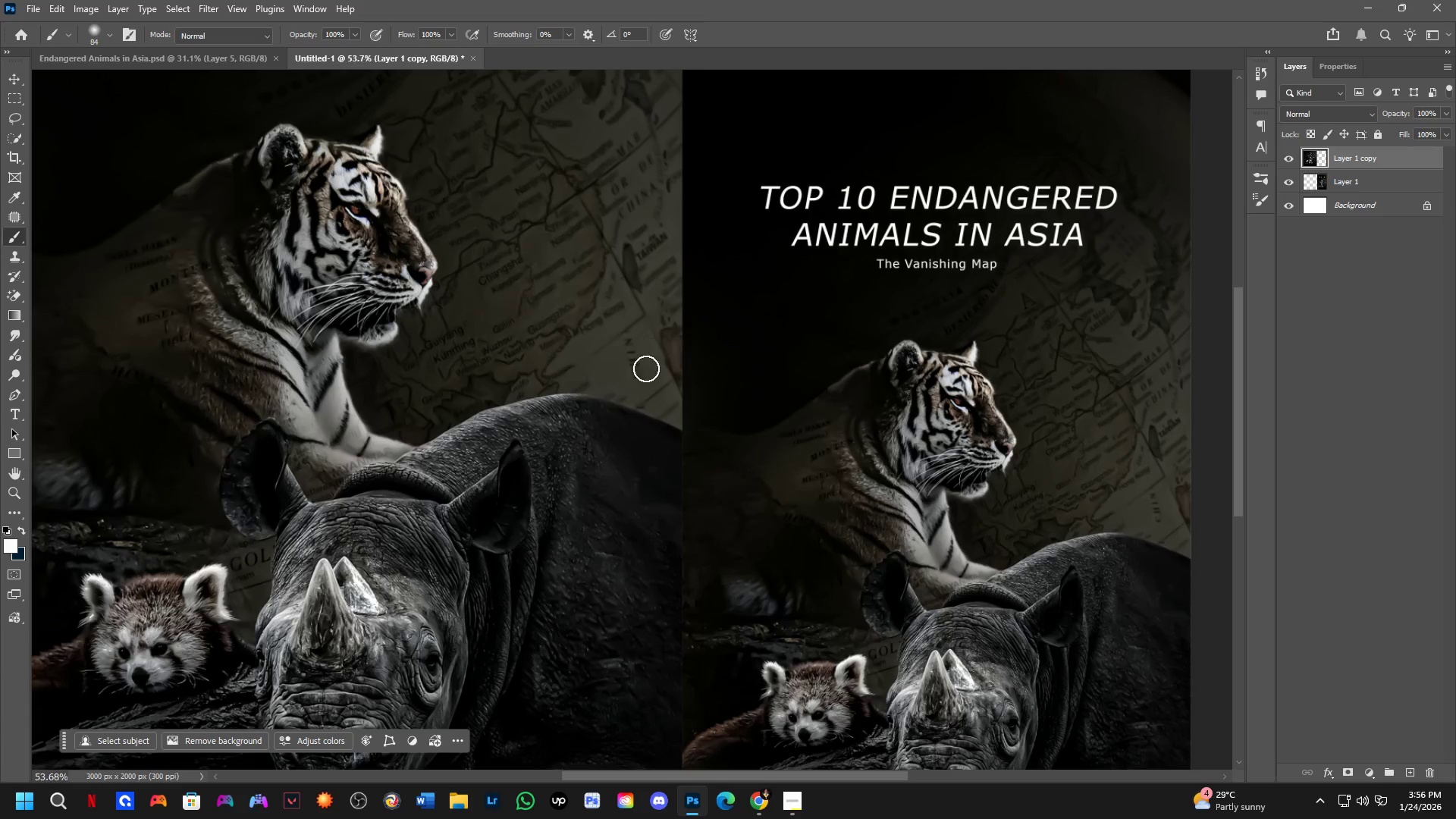 
left_click_drag(start_coordinate=[585, 435], to_coordinate=[635, 409])
 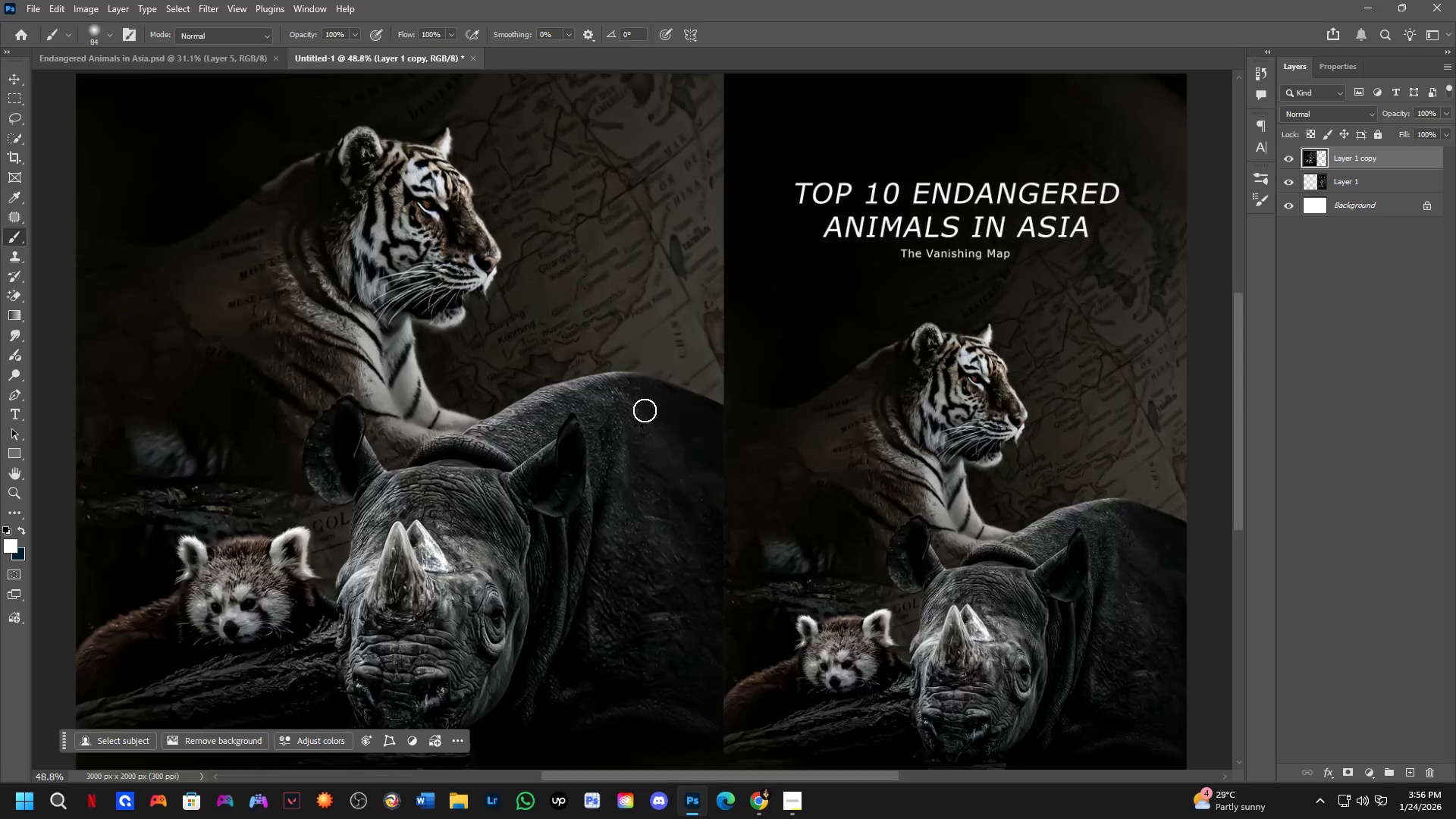 
scroll: coordinate [645, 410], scroll_direction: down, amount: 4.0
 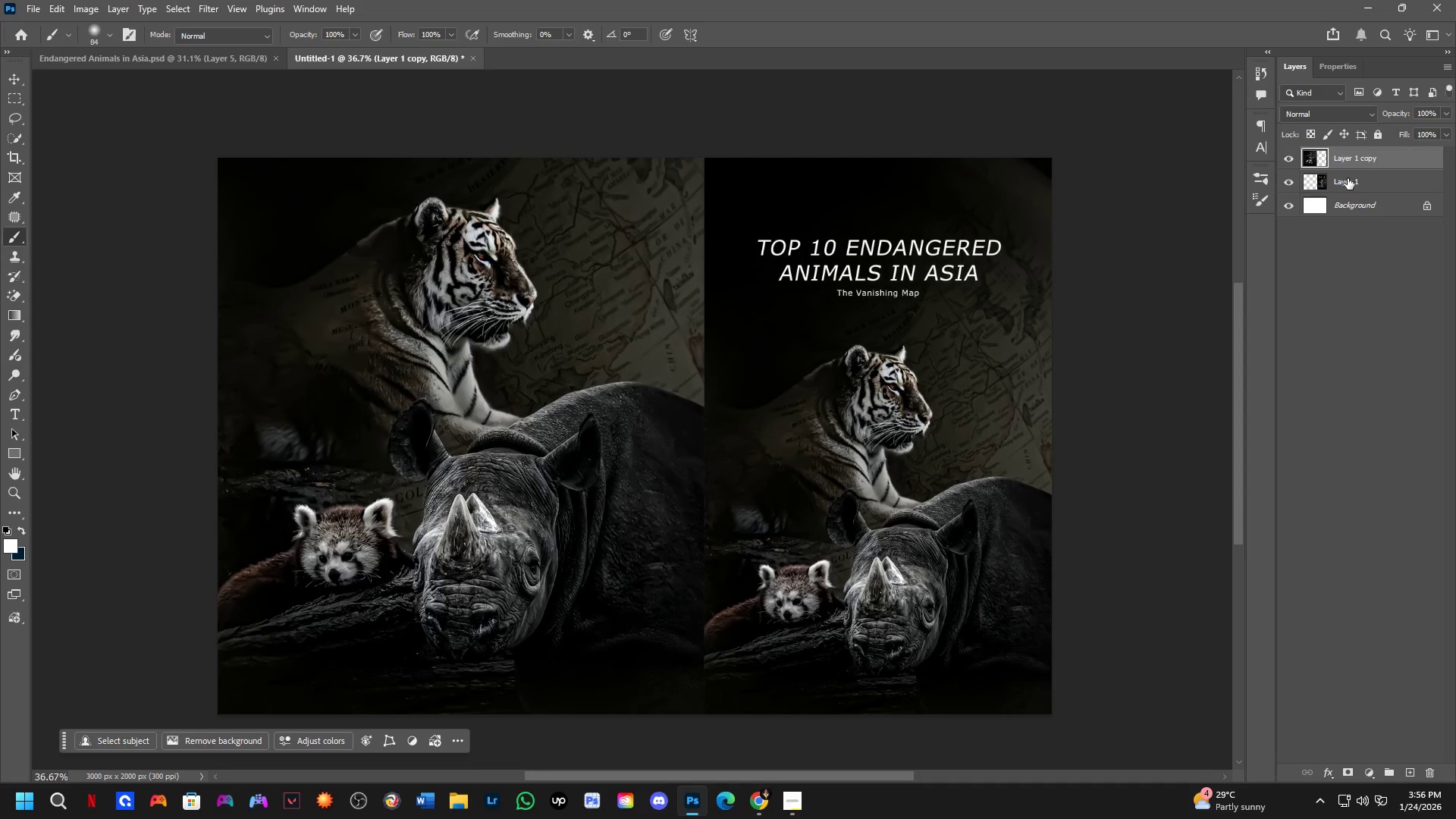 
hold_key(key=AltLeft, duration=1.28)
hold_key(key=ControlLeft, duration=1.25)
left_click_drag(start_coordinate=[959, 370], to_coordinate=[761, 357])
 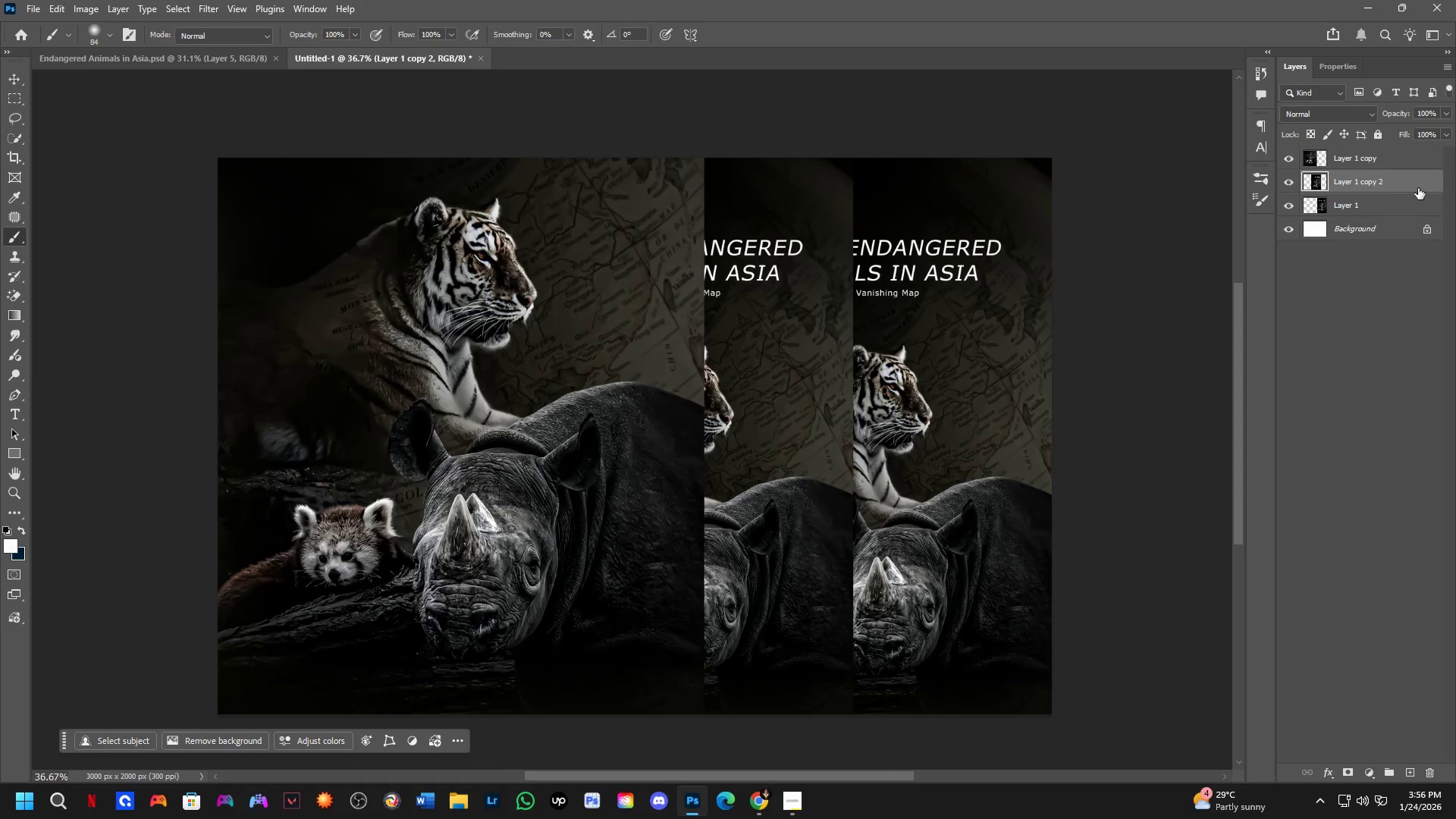 
hold_key(key=ShiftLeft, duration=0.58)
 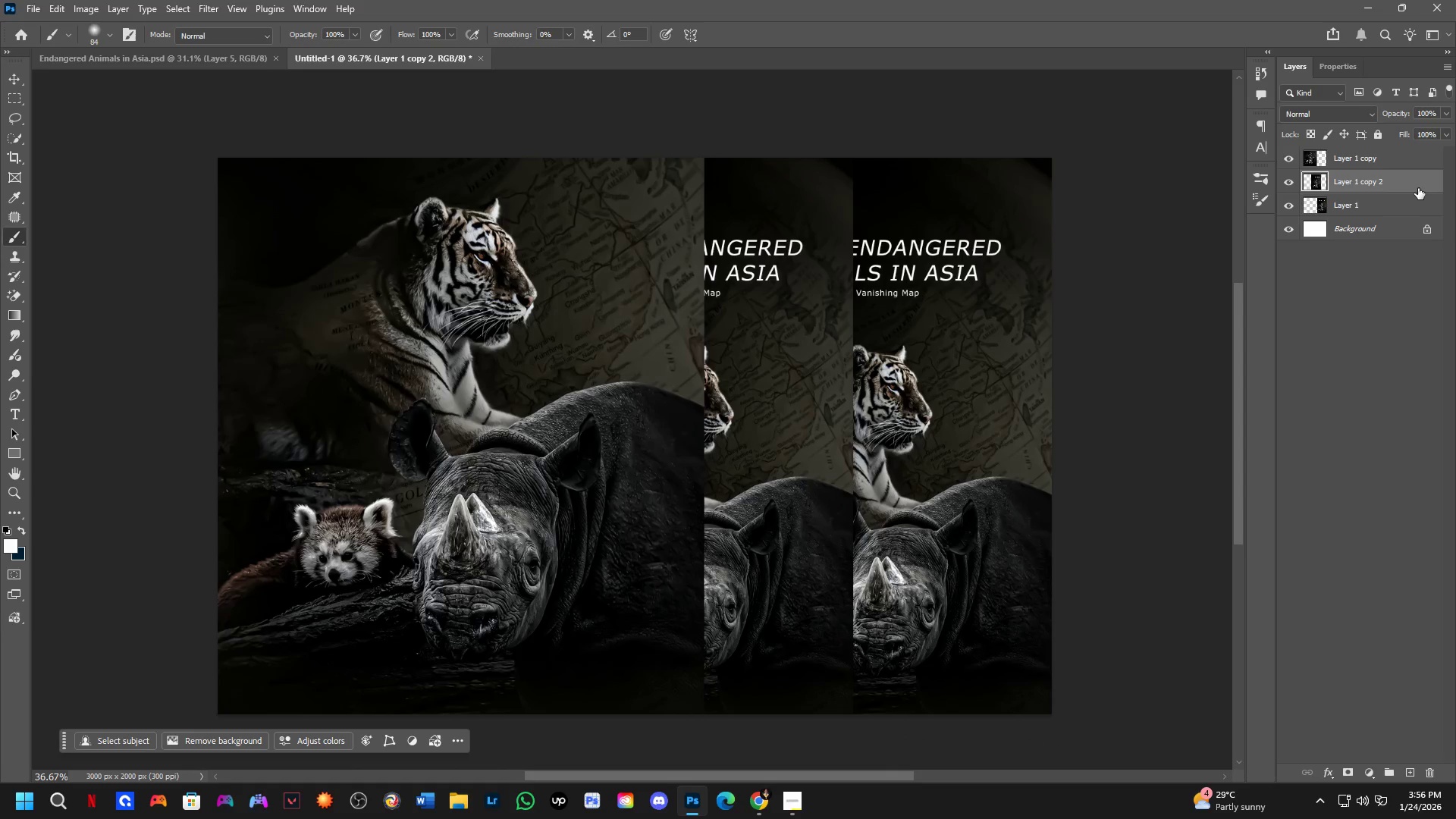 
left_click_drag(start_coordinate=[1412, 182], to_coordinate=[1409, 139])
 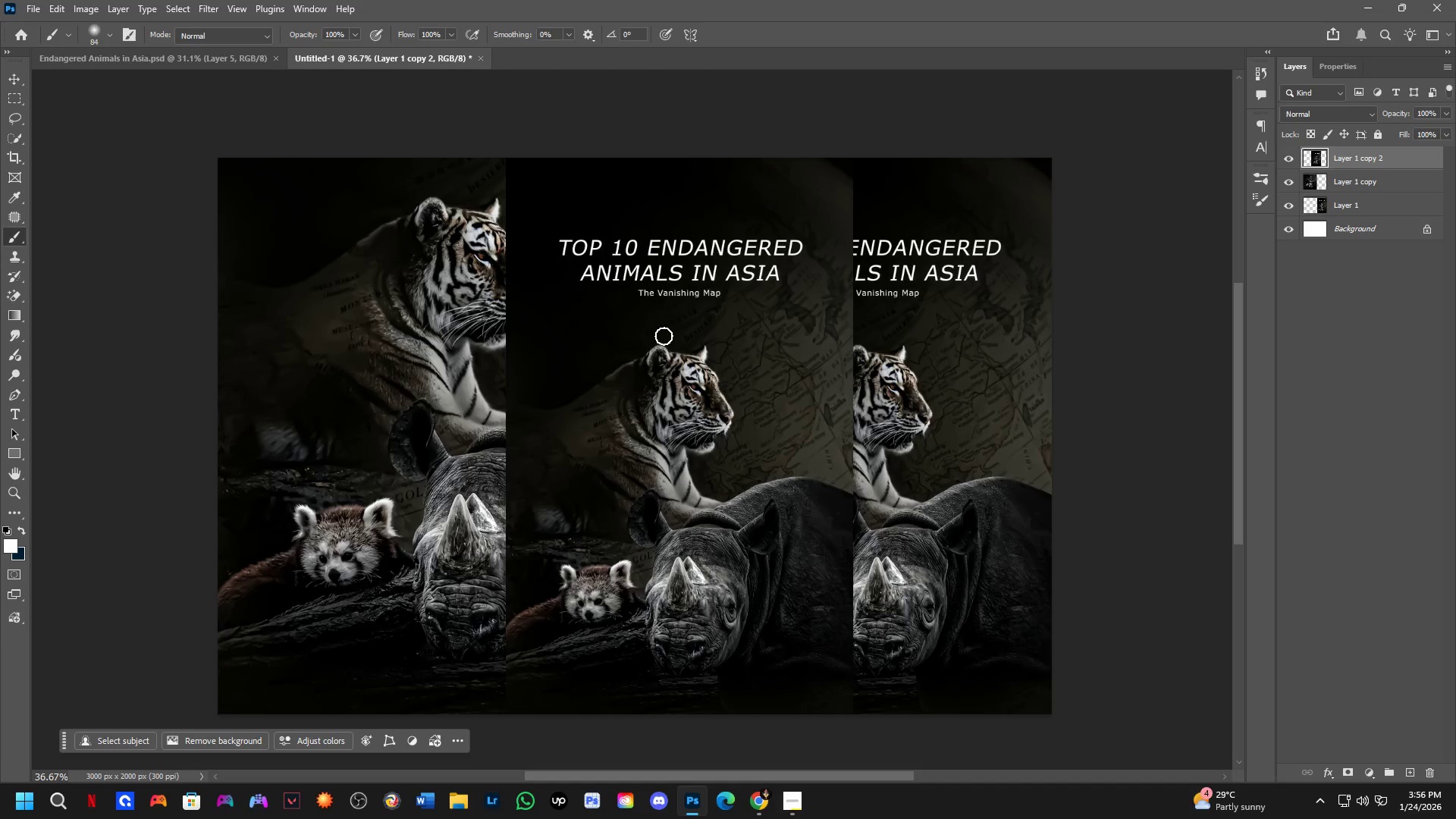 
key(Control+T)
 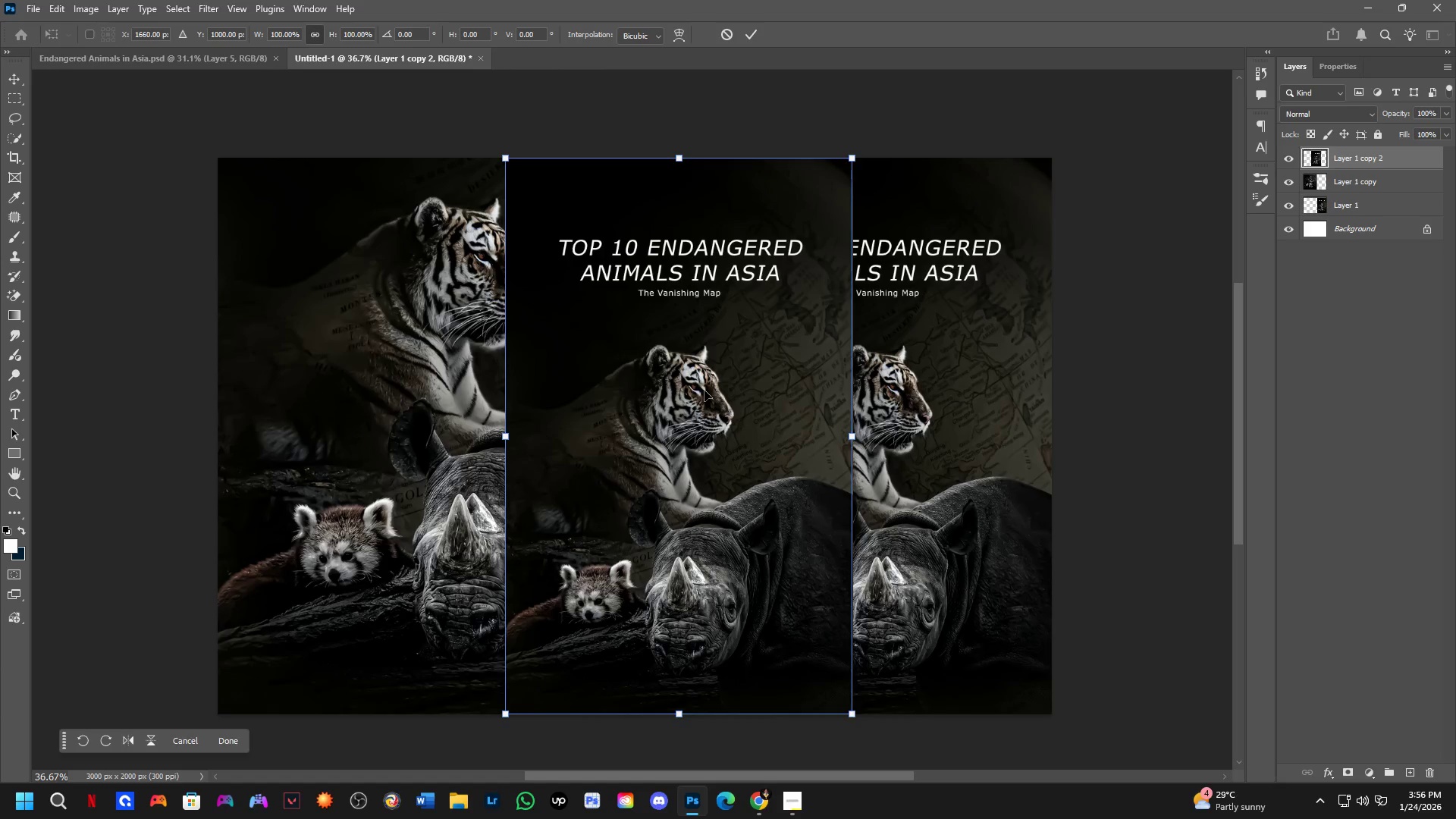 
hold_key(key=ShiftLeft, duration=1.5)
left_click_drag(start_coordinate=[710, 398], to_coordinate=[417, 410])
 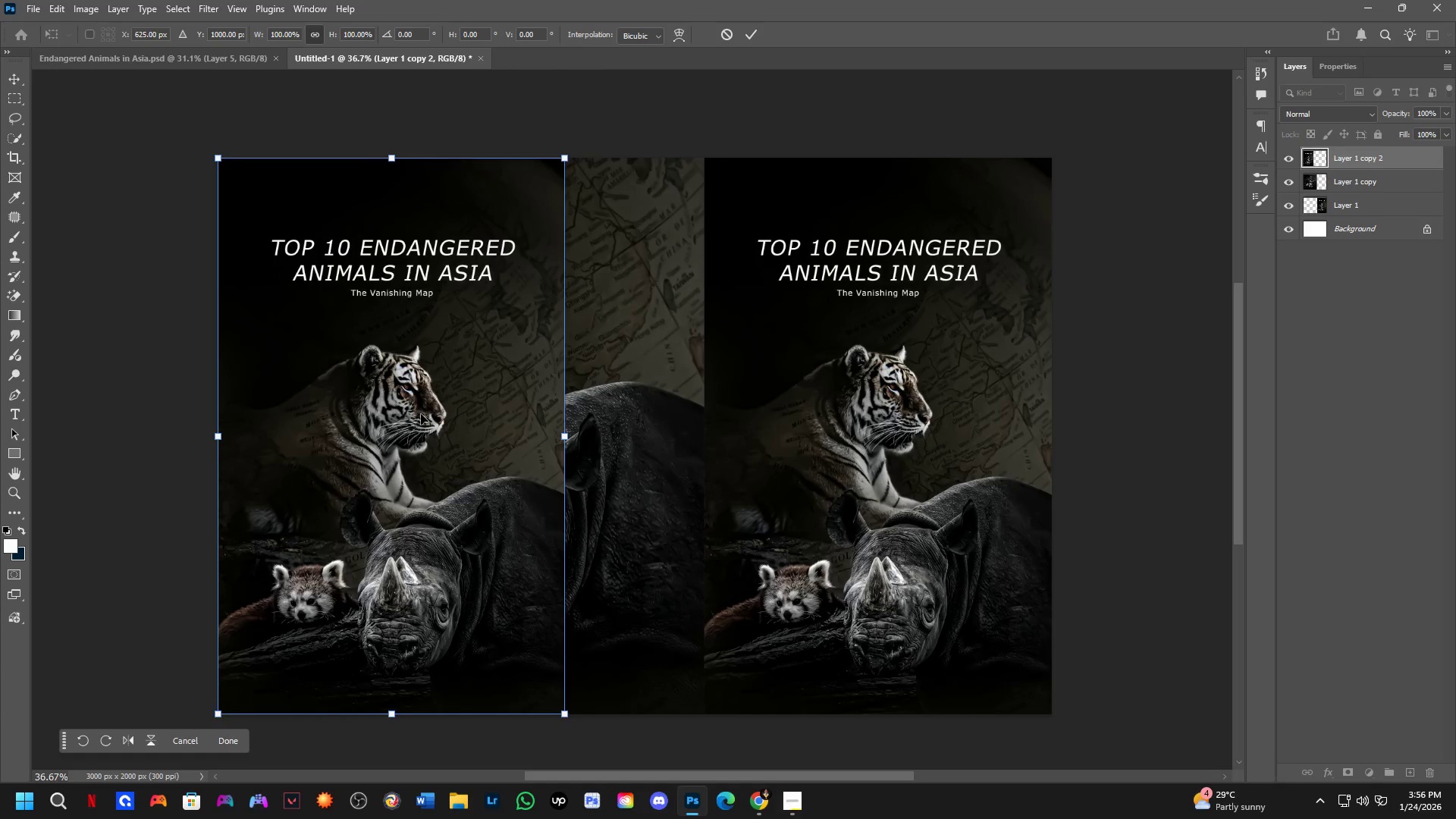 
hold_key(key=ShiftLeft, duration=0.75)
 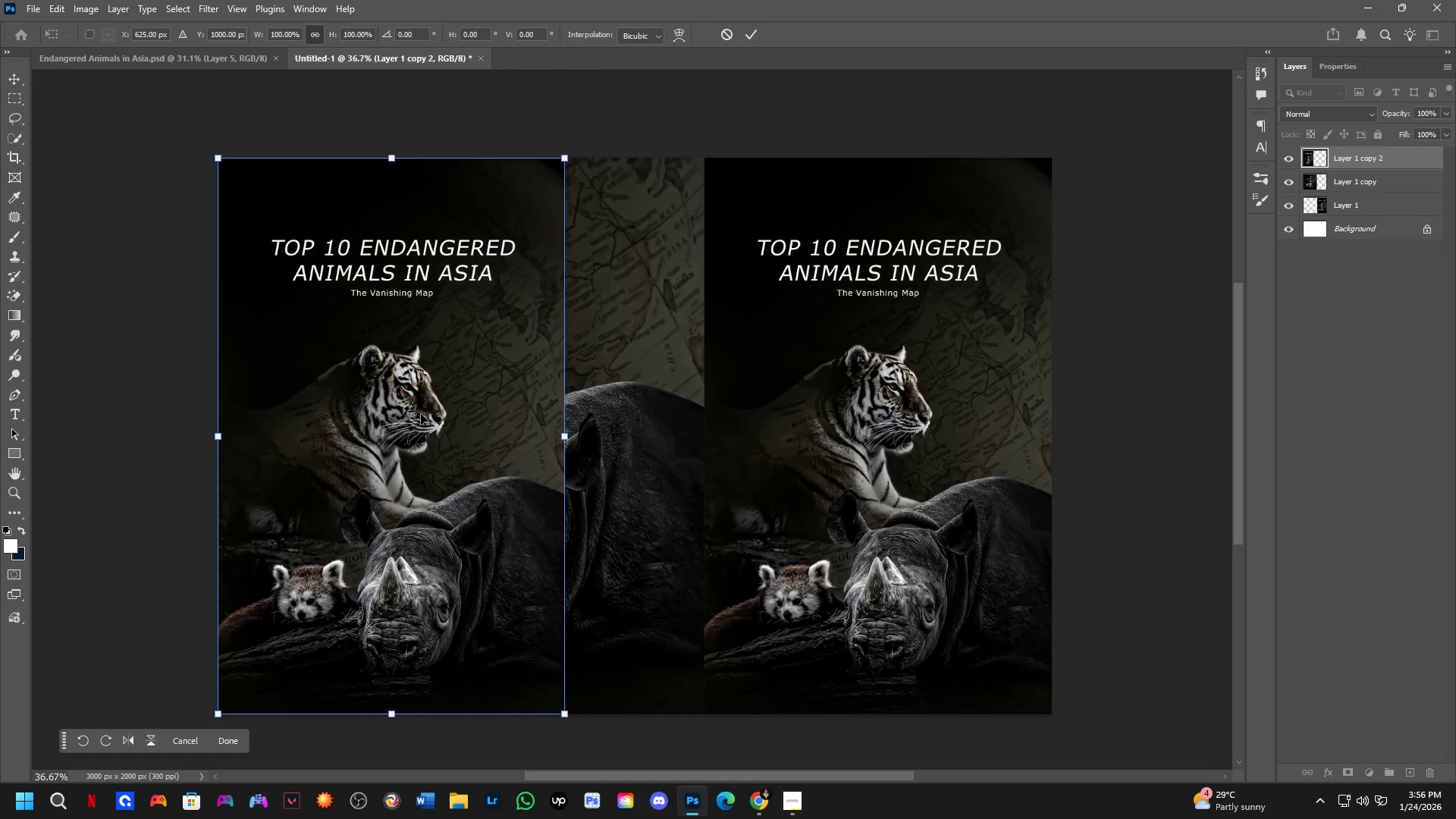 
key(NumpadEnter)
 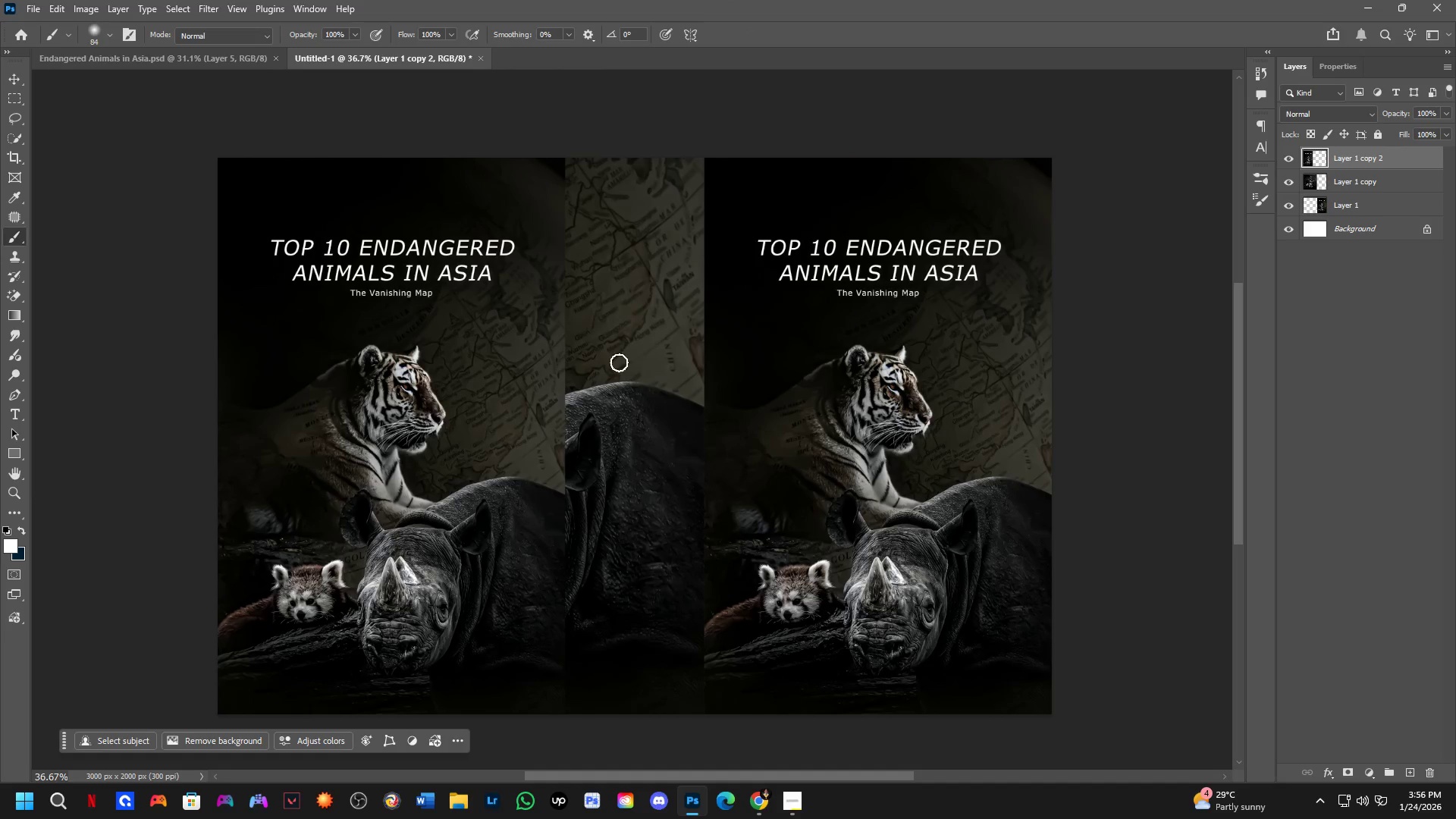 
hold_key(key=ControlLeft, duration=0.39)
left_click([636, 352])
 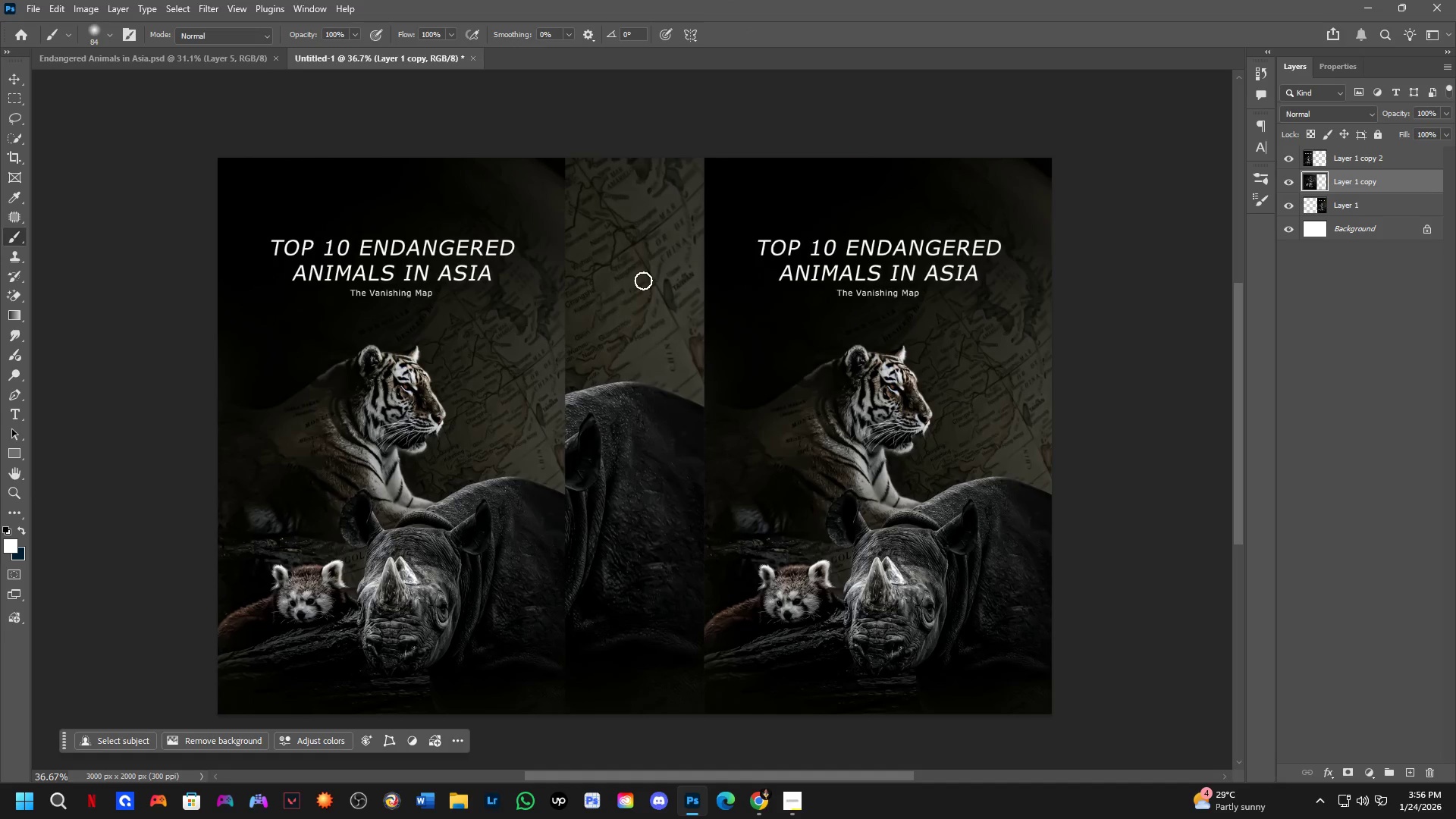 
wait(6.47)
 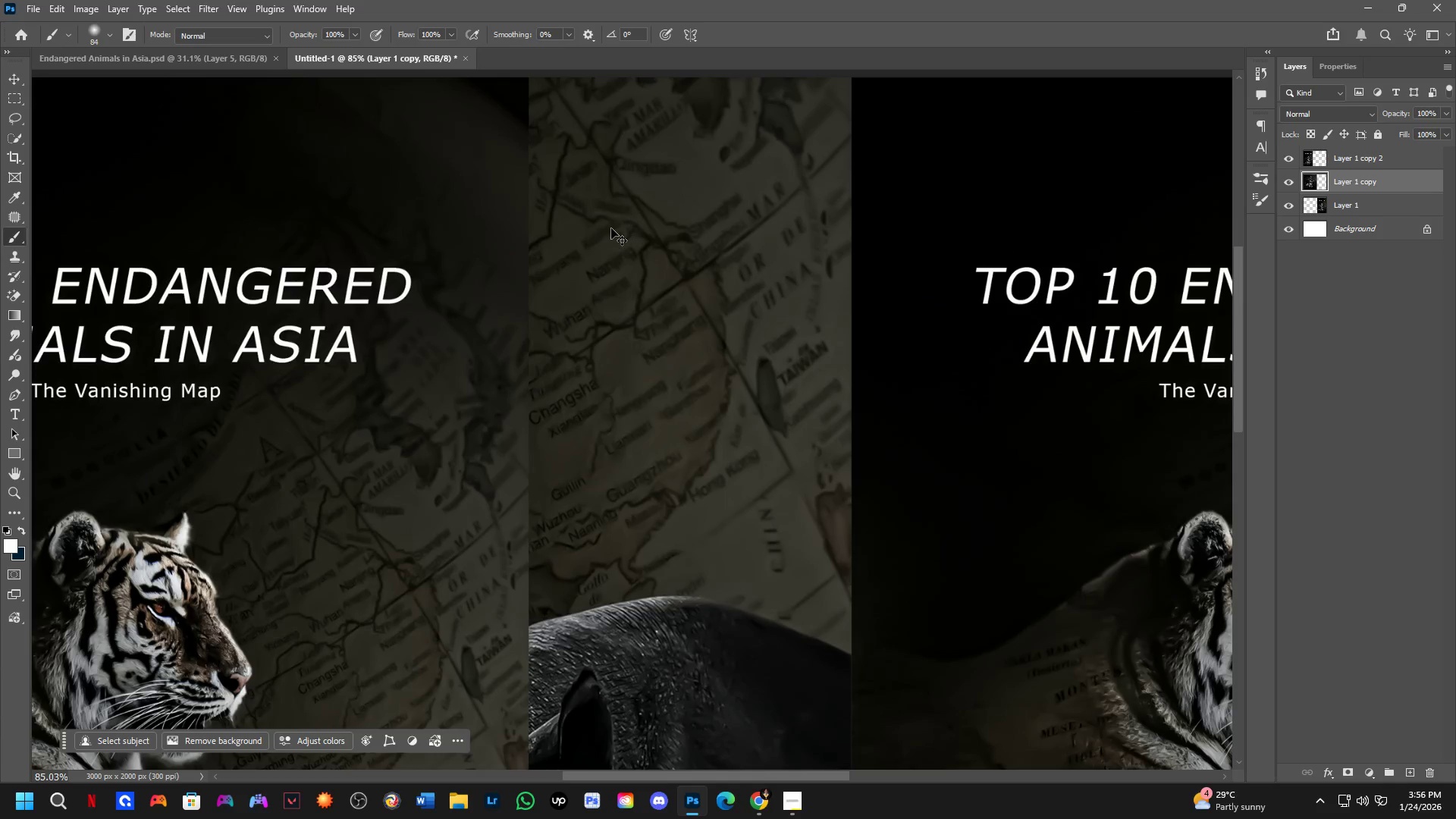 
hold_key(key=ControlLeft, duration=0.33)
 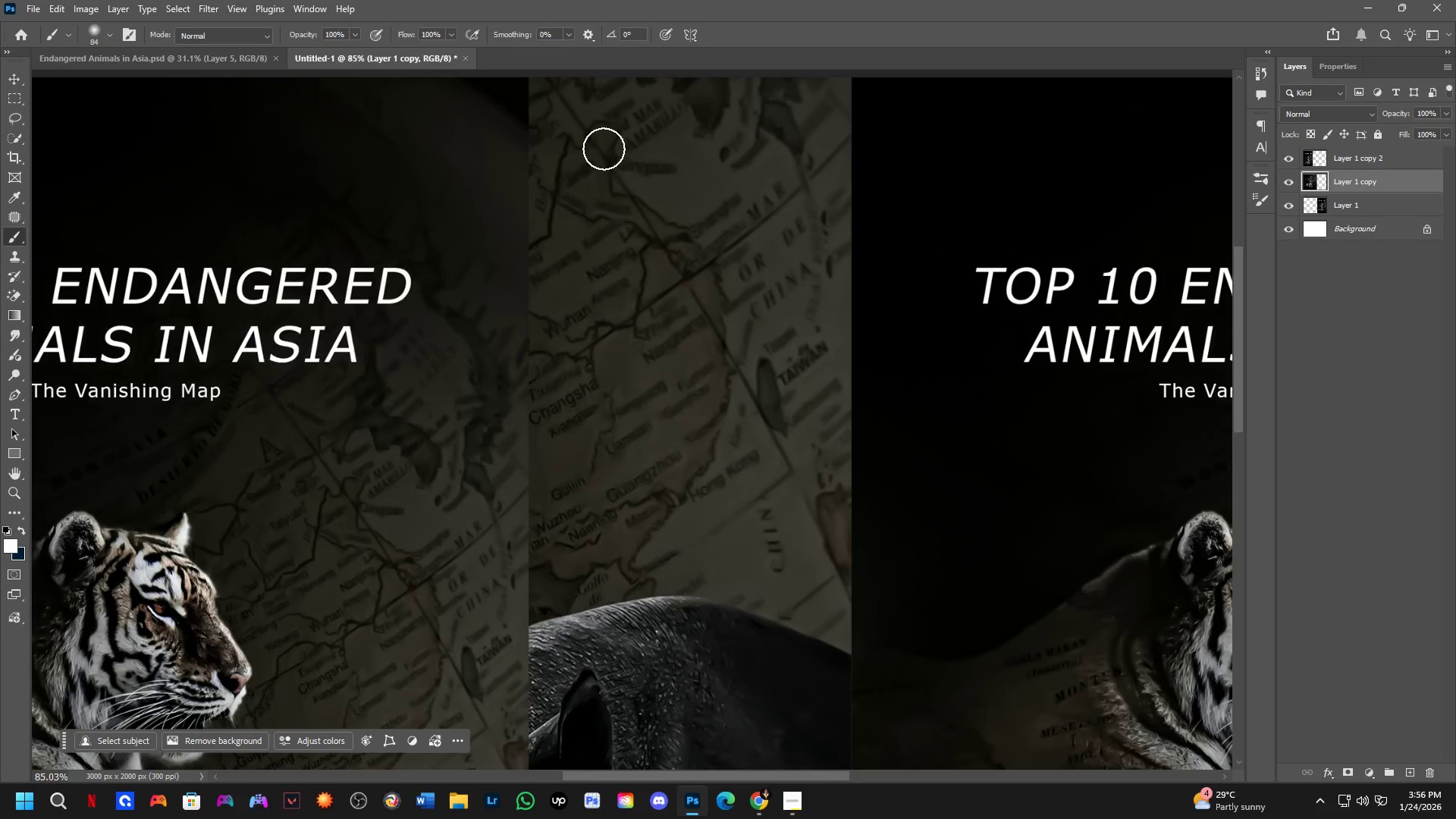 
scroll: coordinate [611, 228], scroll_direction: up, amount: 9.0
 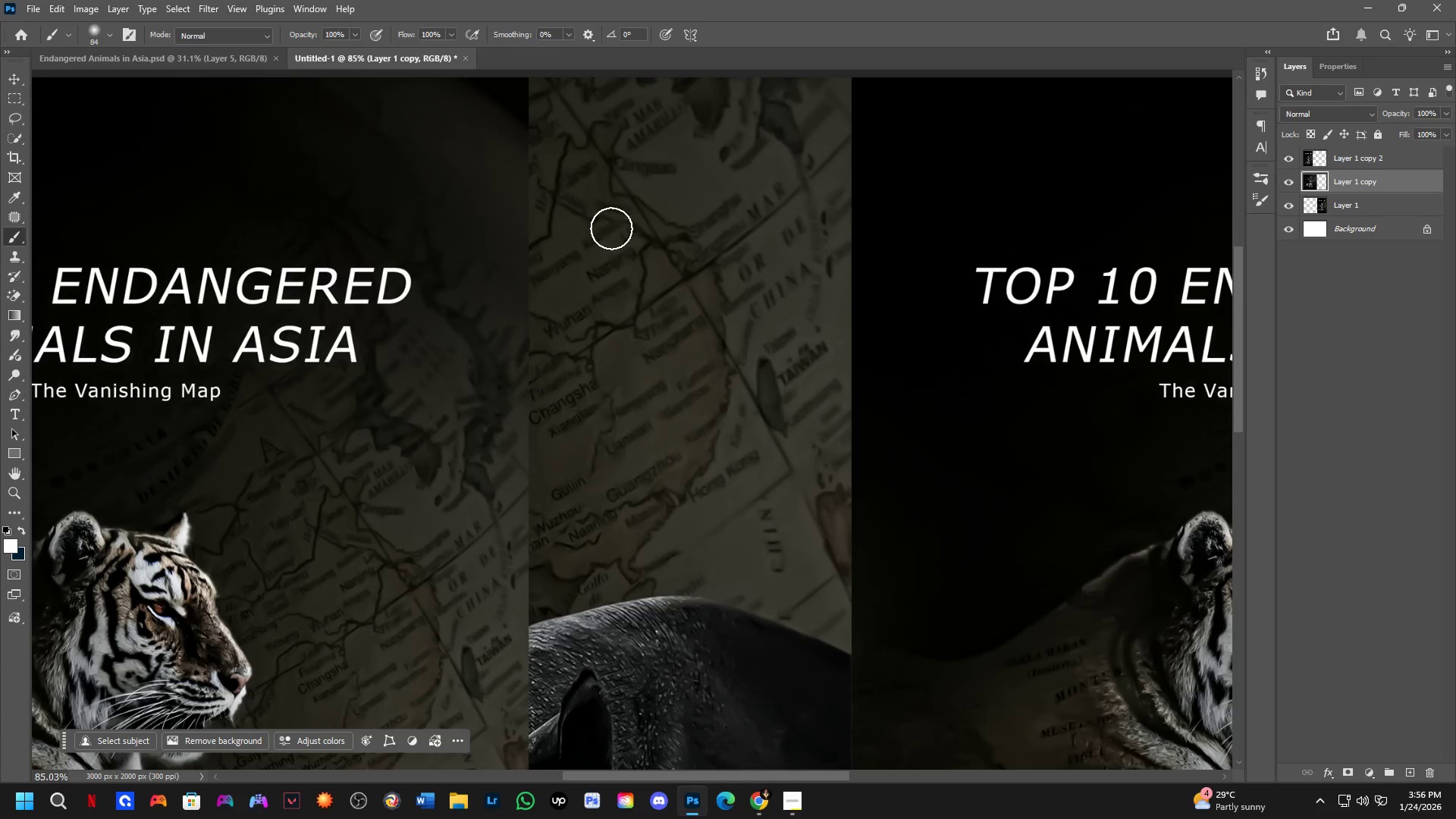 
left_click([611, 228])
 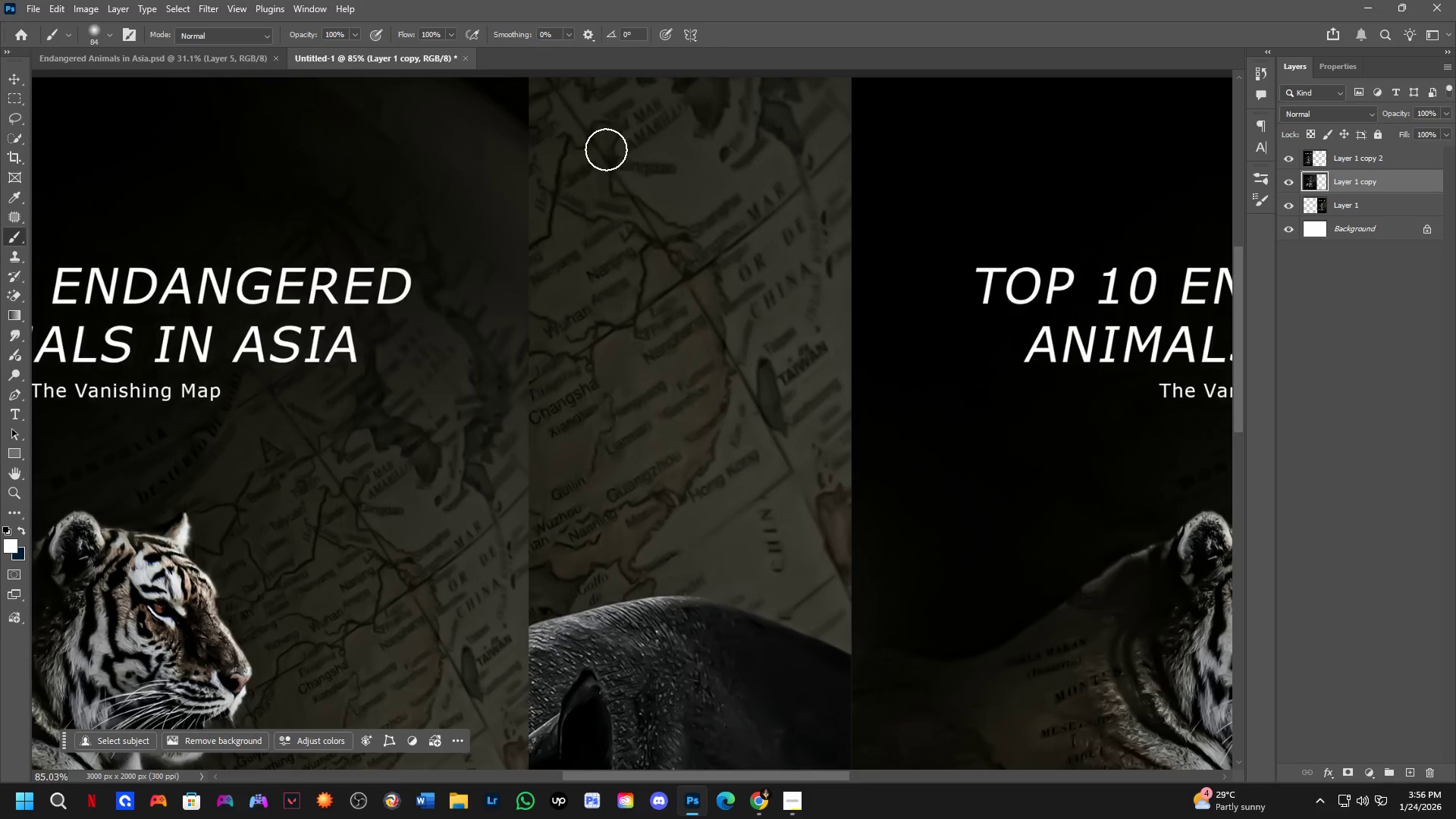 
hold_key(key=Space, duration=0.41)
 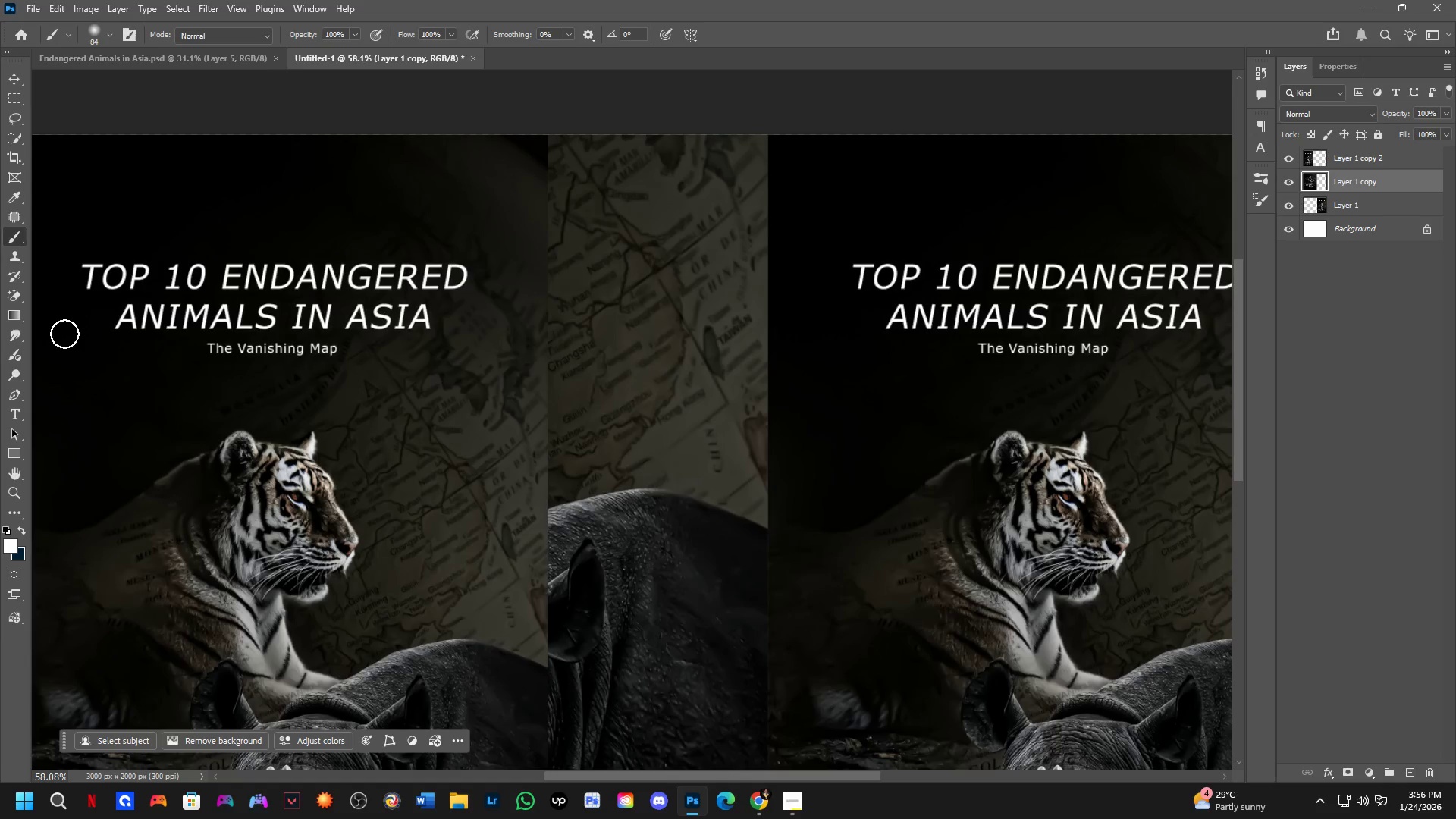 
scroll: coordinate [598, 163], scroll_direction: down, amount: 4.0
 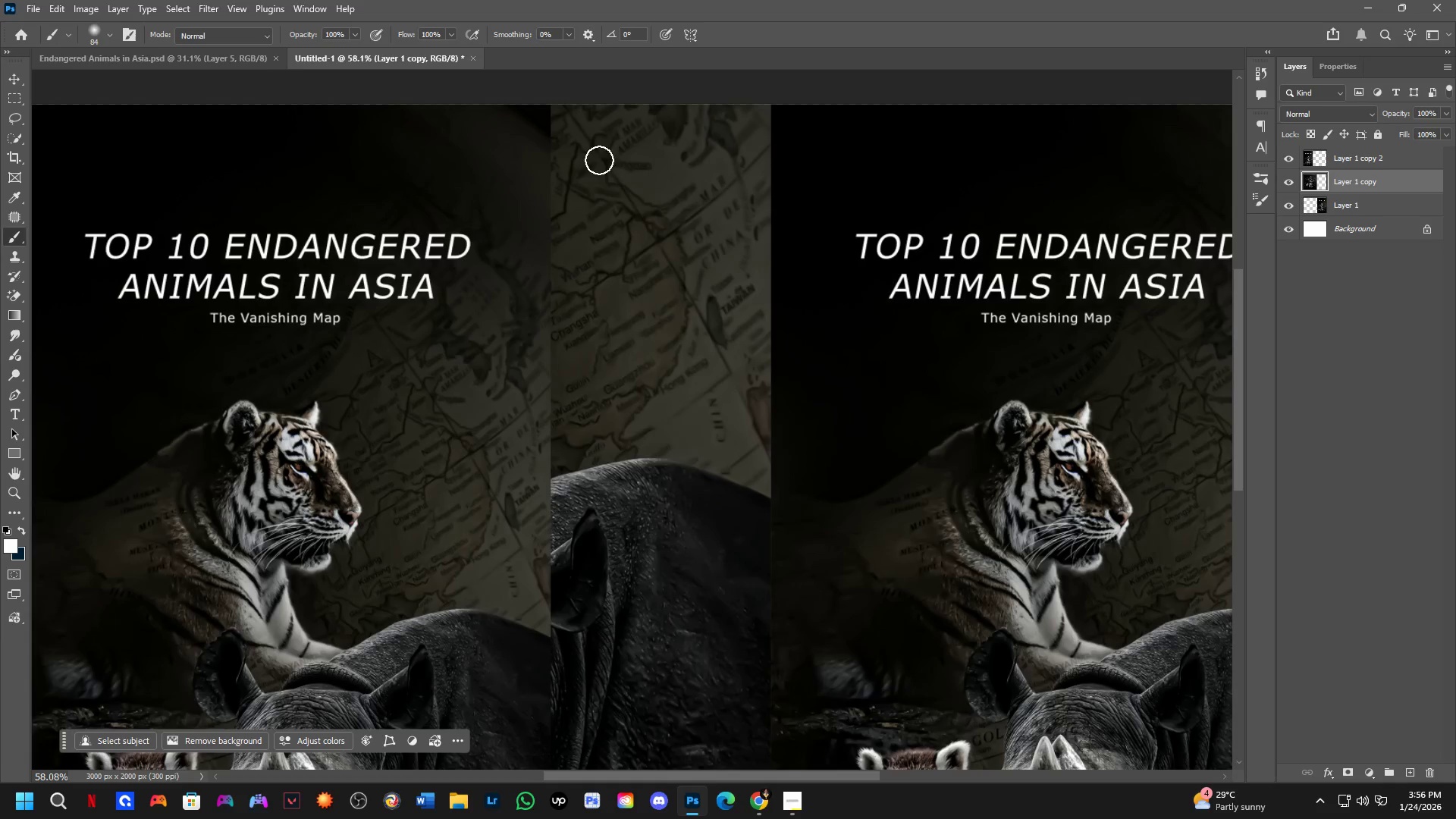 
left_click_drag(start_coordinate=[606, 154], to_coordinate=[603, 184])
 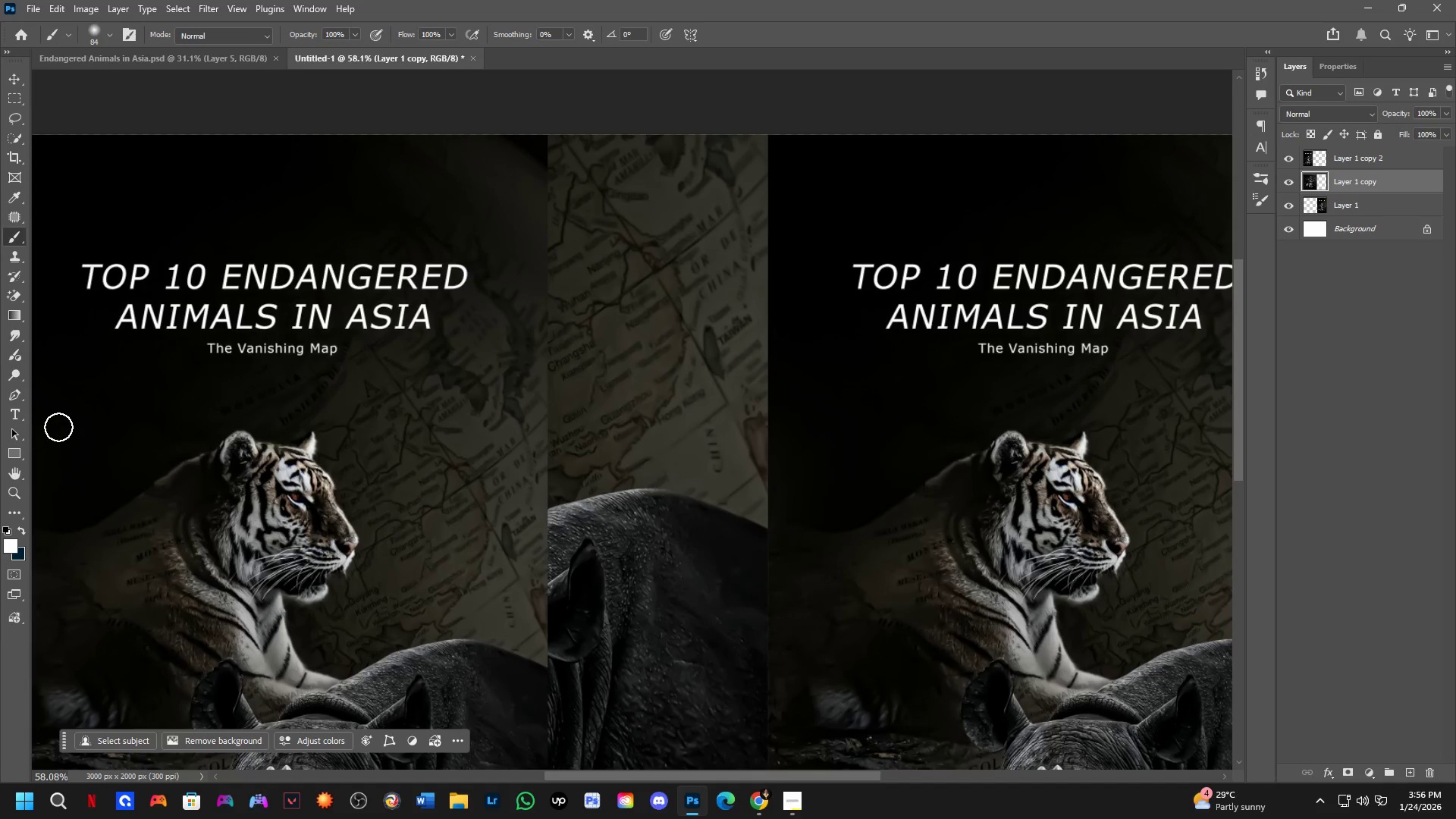 
key(M)
 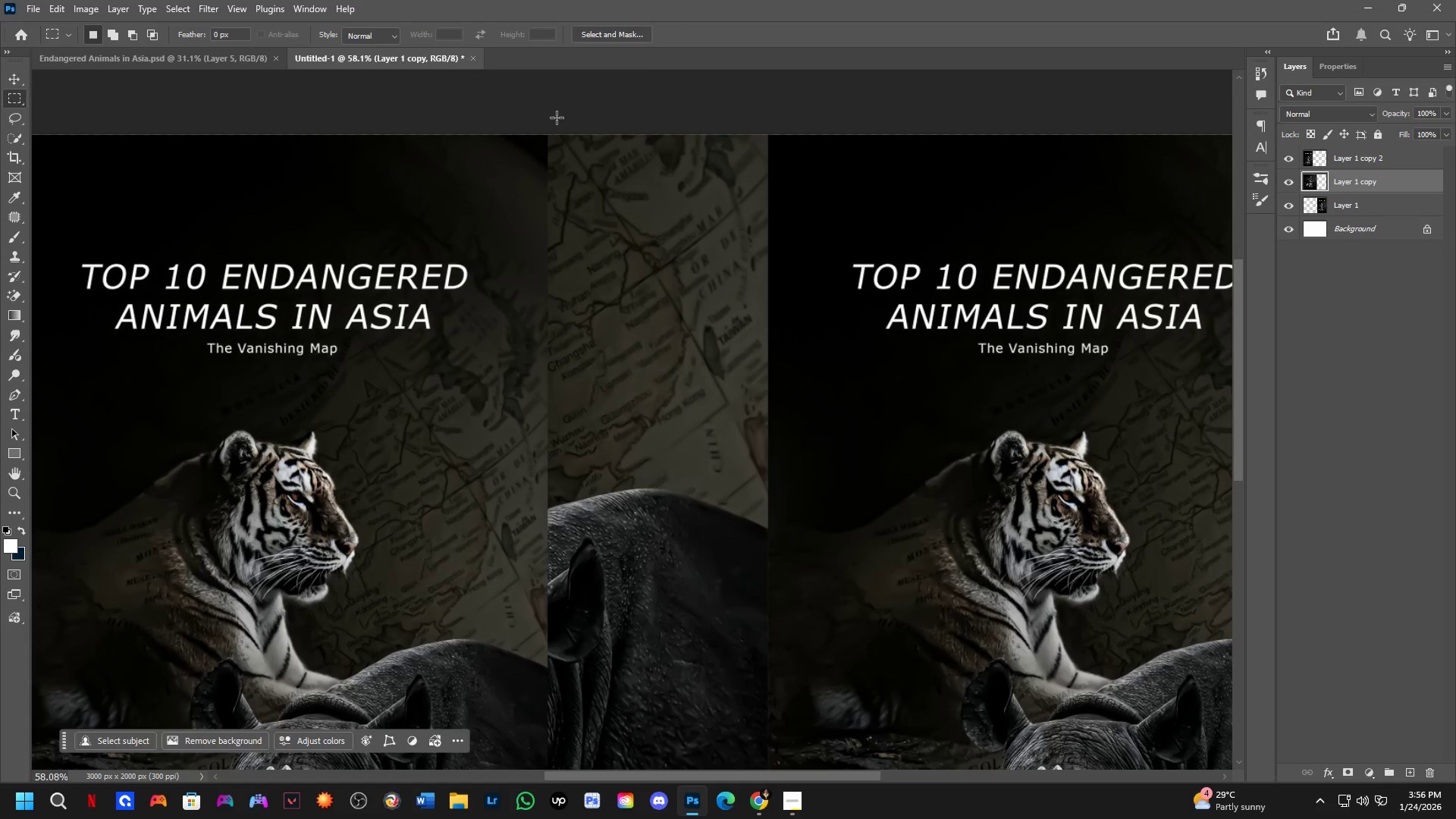 
left_click_drag(start_coordinate=[555, 117], to_coordinate=[576, 205])
 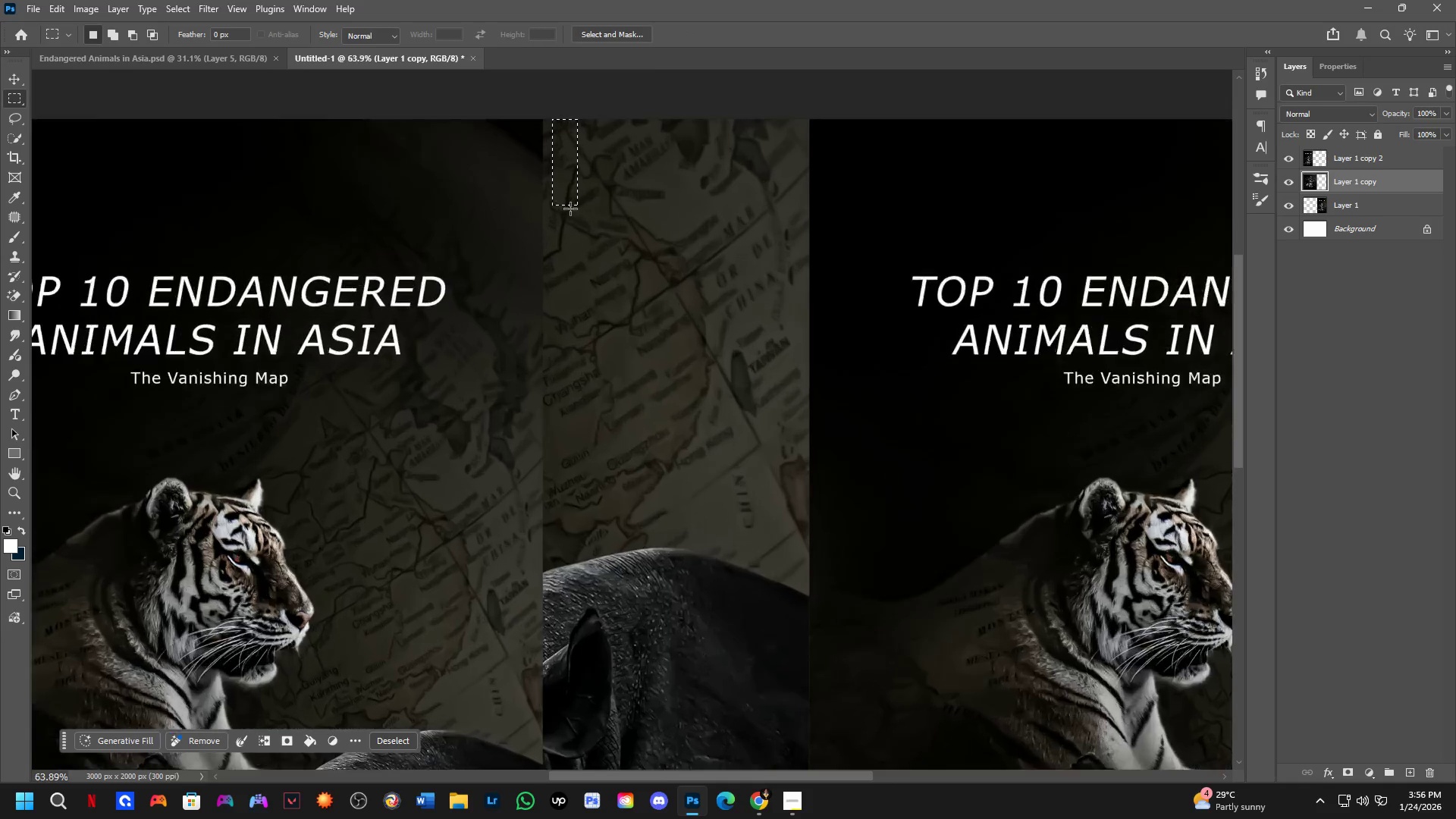 
scroll: coordinate [532, 175], scroll_direction: up, amount: 11.0
 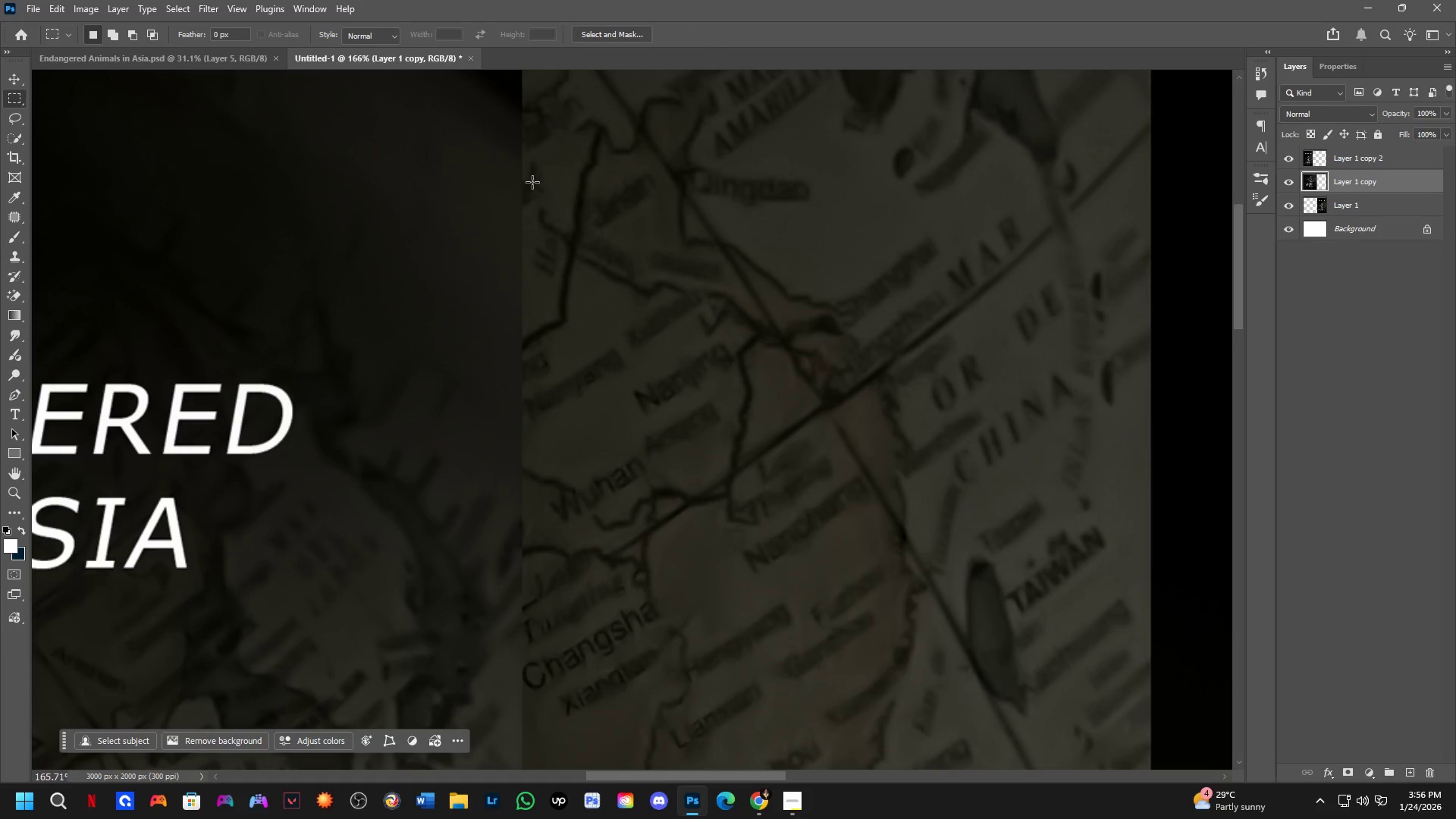 
scroll: coordinate [541, 206], scroll_direction: down, amount: 8.0
 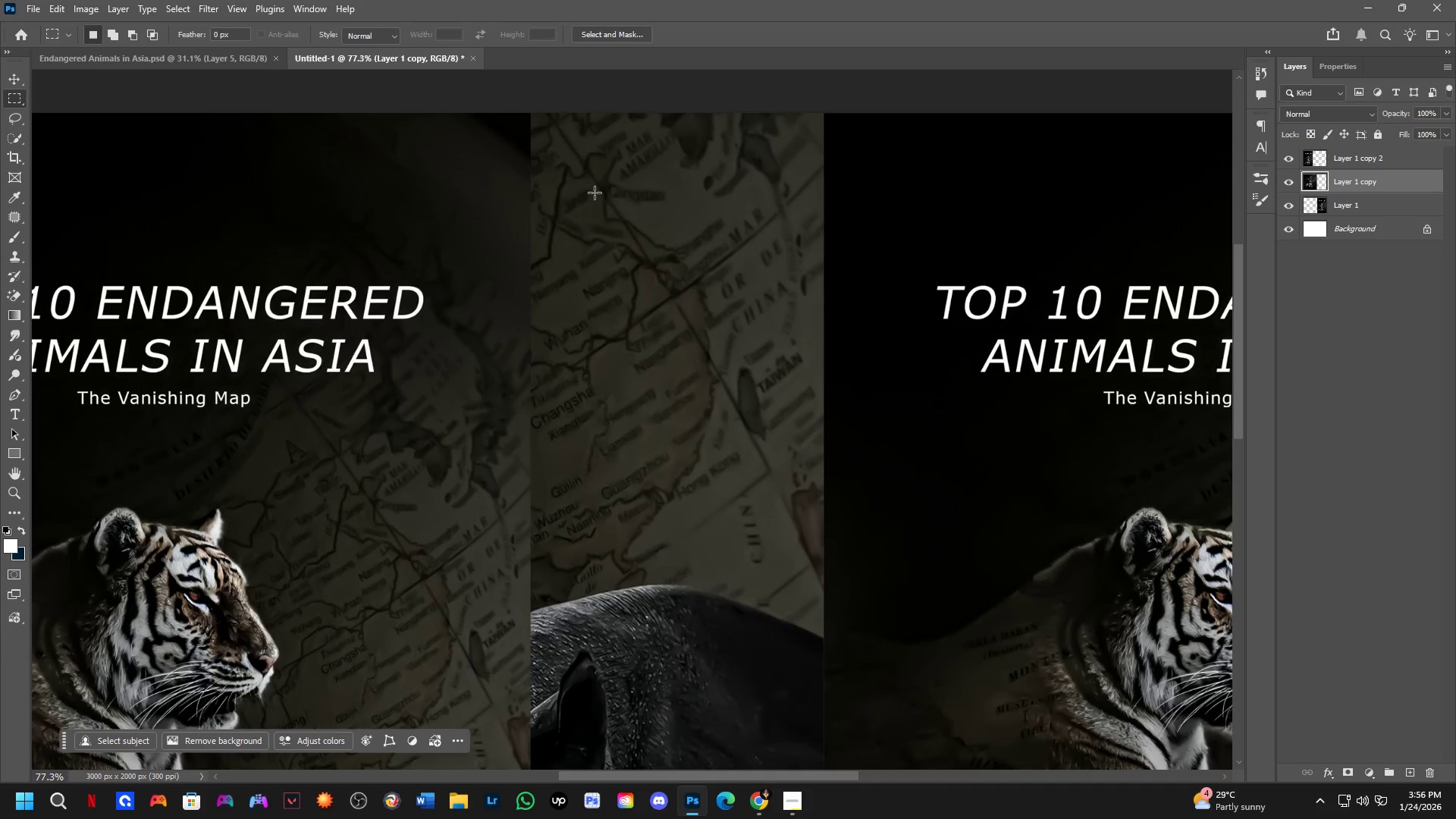 
hold_key(key=Space, duration=0.56)
 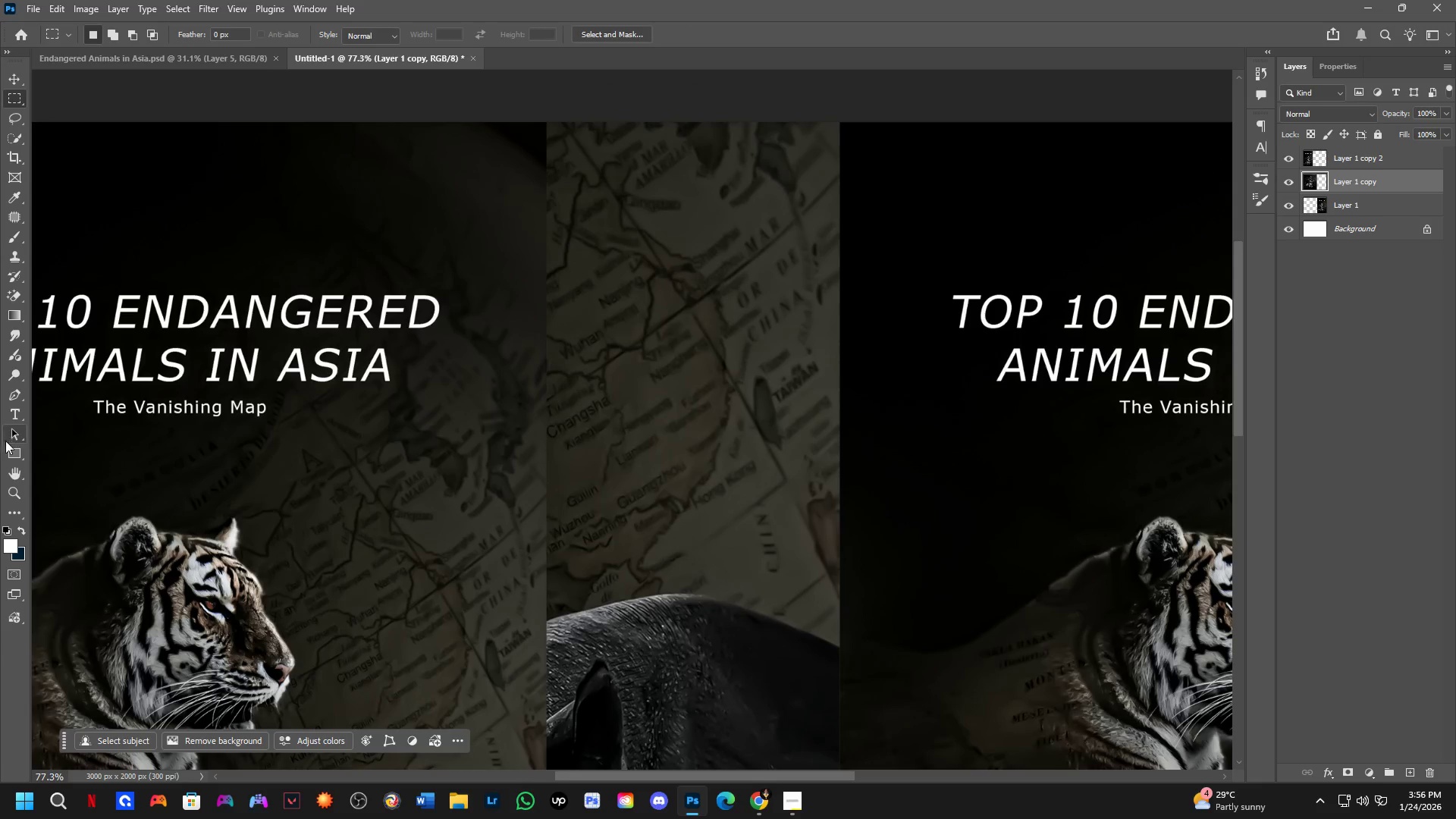 
left_click_drag(start_coordinate=[609, 242], to_coordinate=[625, 251])
 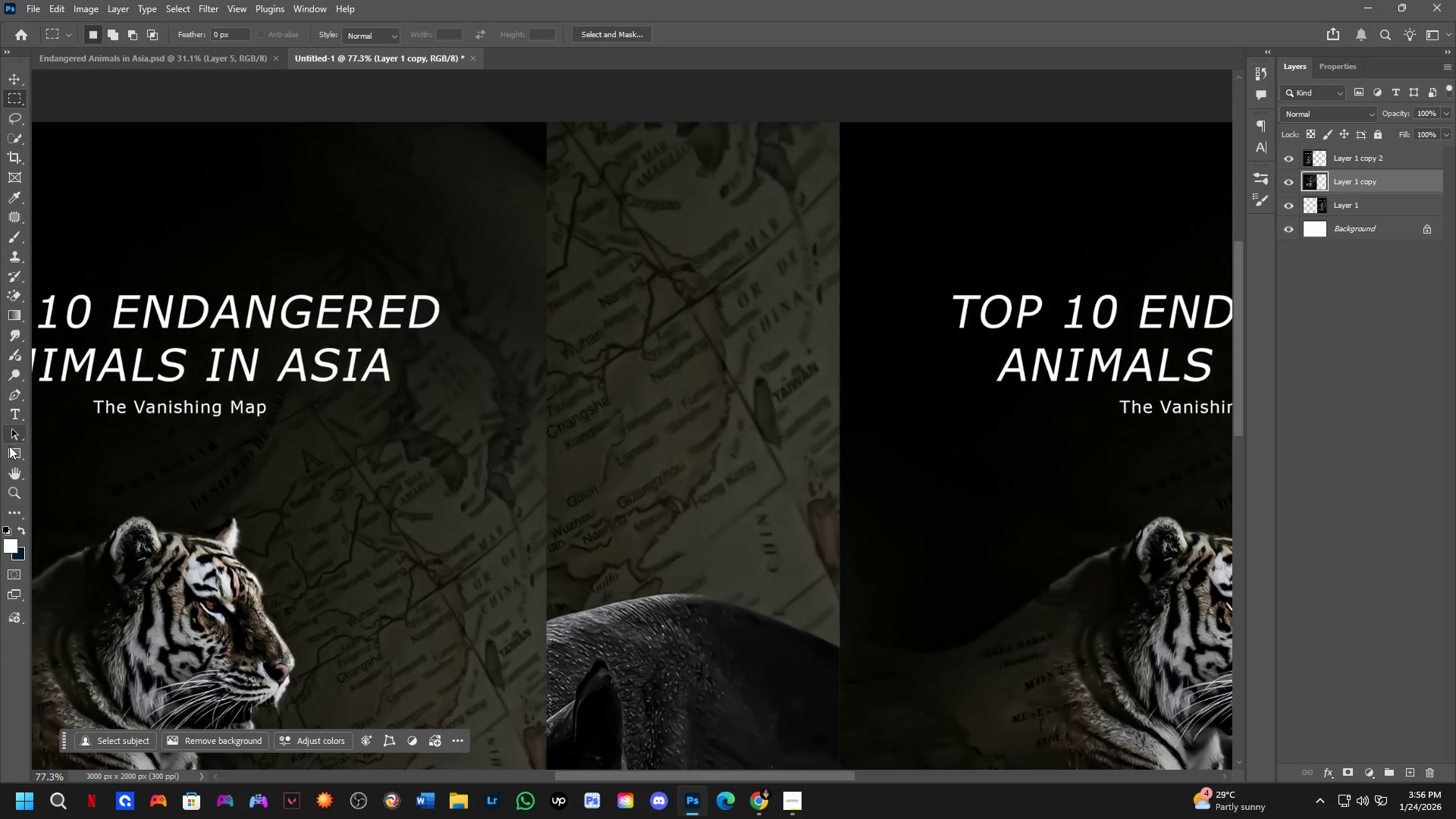 
left_click([11, 450])
 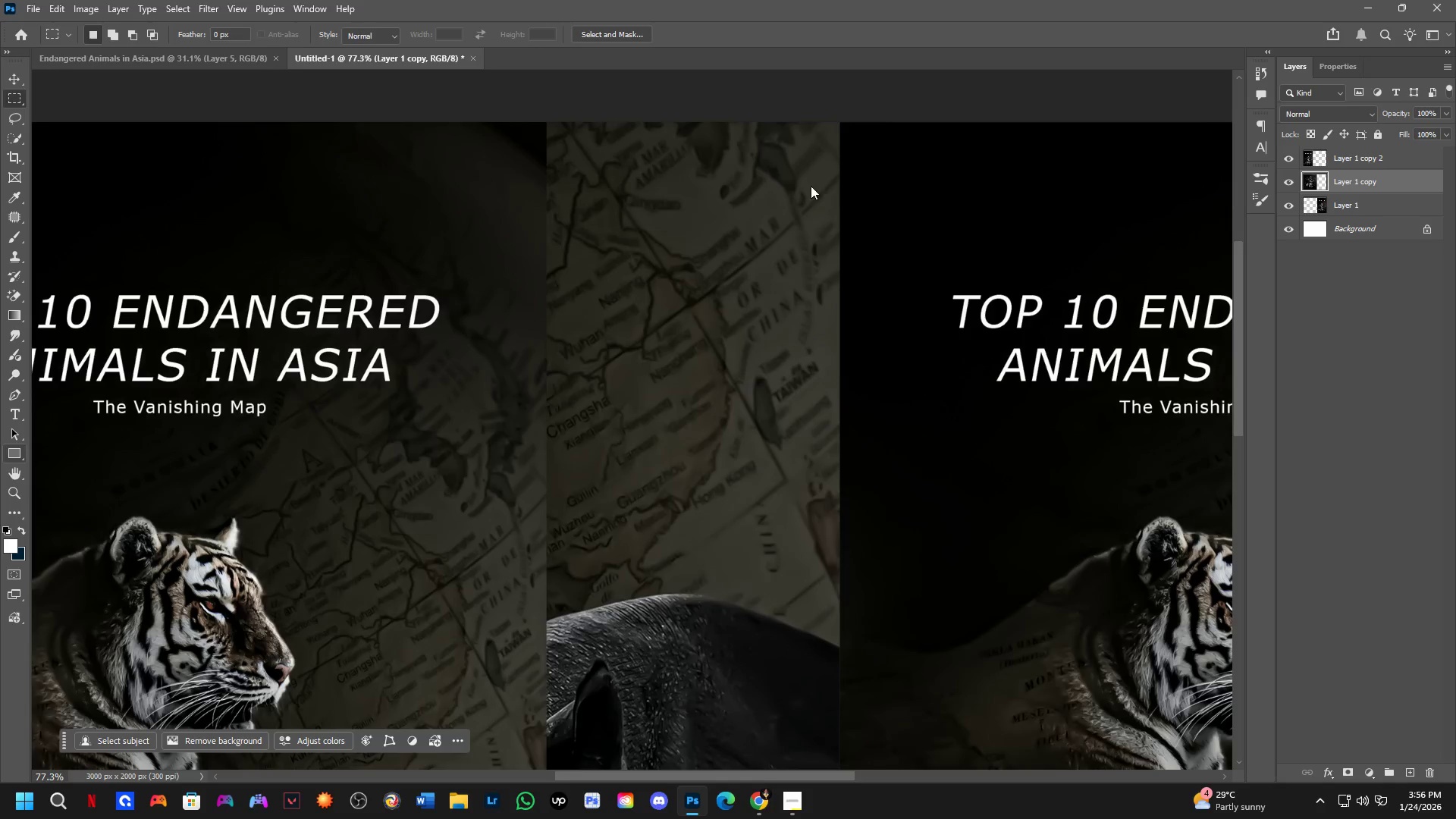 
scroll: coordinate [797, 190], scroll_direction: down, amount: 3.0
 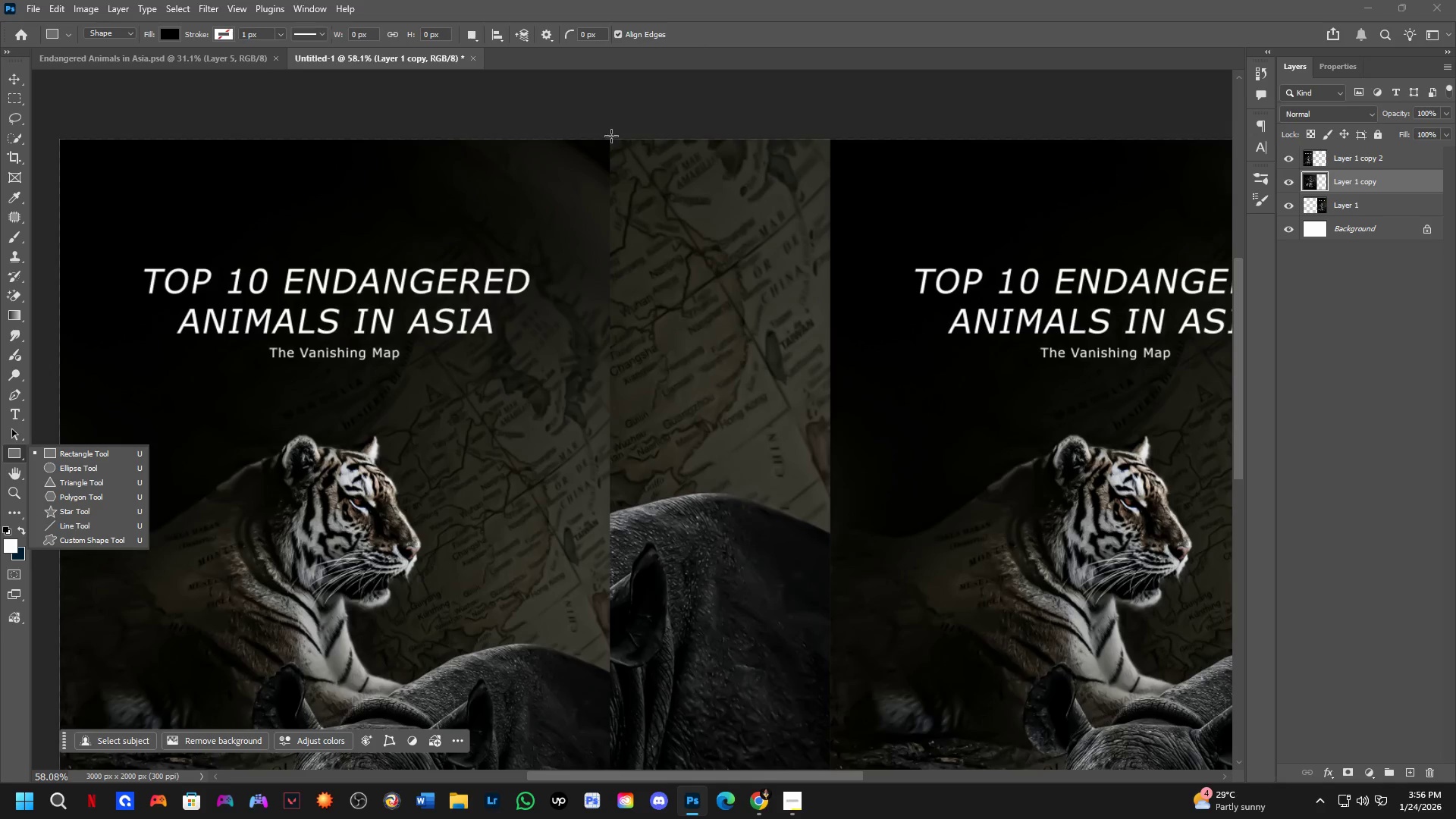 
left_click_drag(start_coordinate=[612, 131], to_coordinate=[789, 416])
 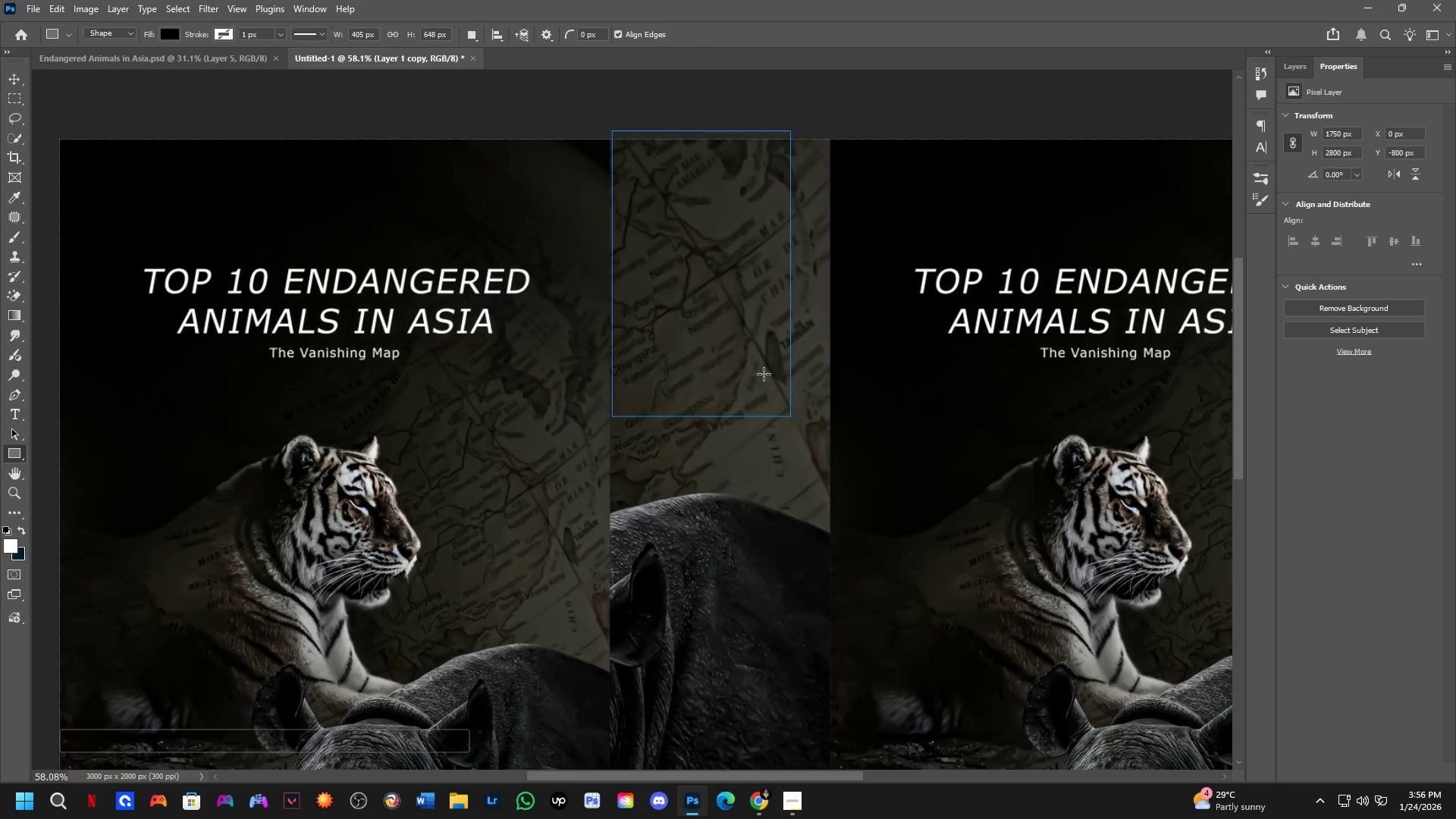 
scroll: coordinate [721, 328], scroll_direction: up, amount: 8.0
 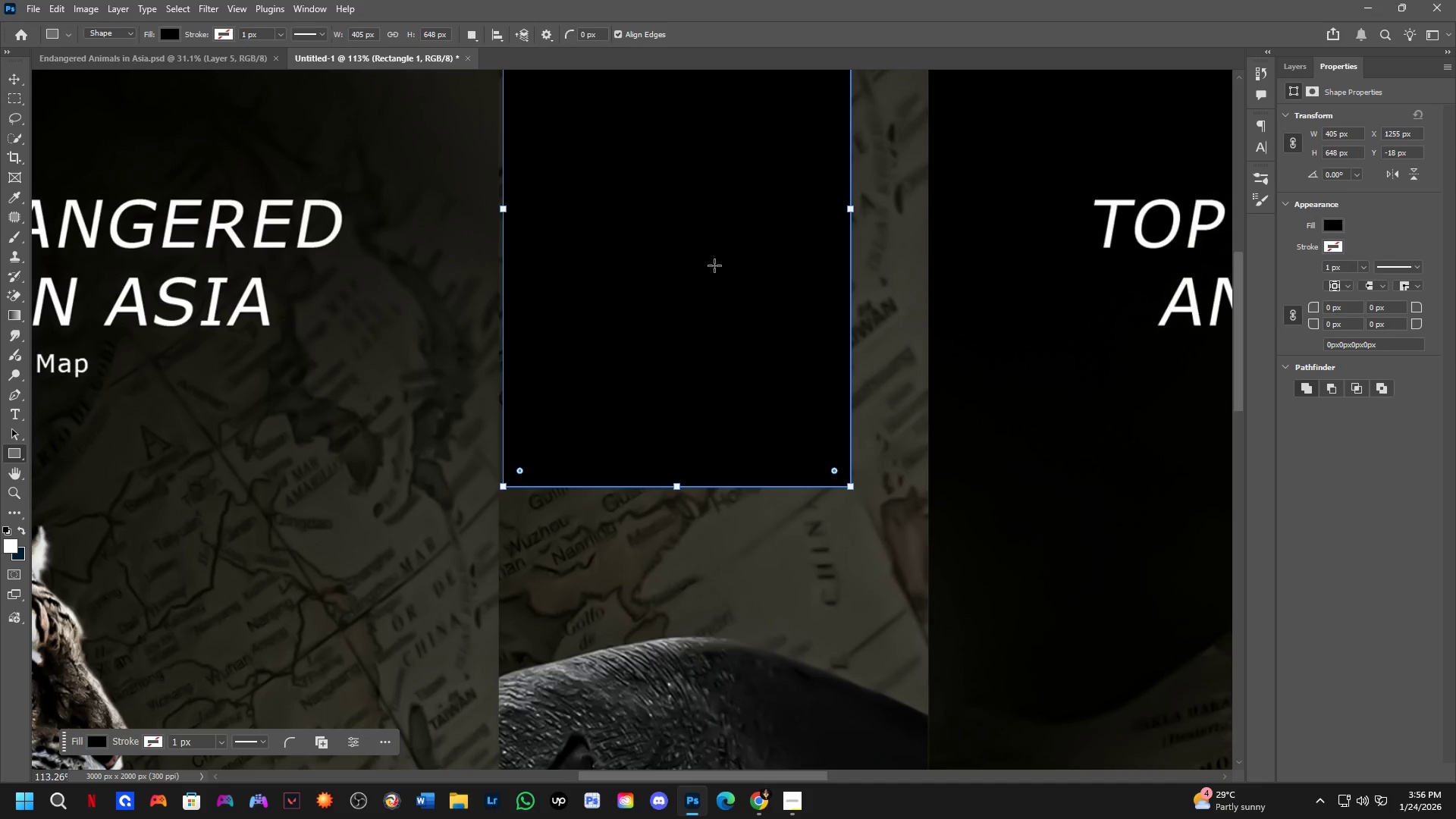 
key(Space)
 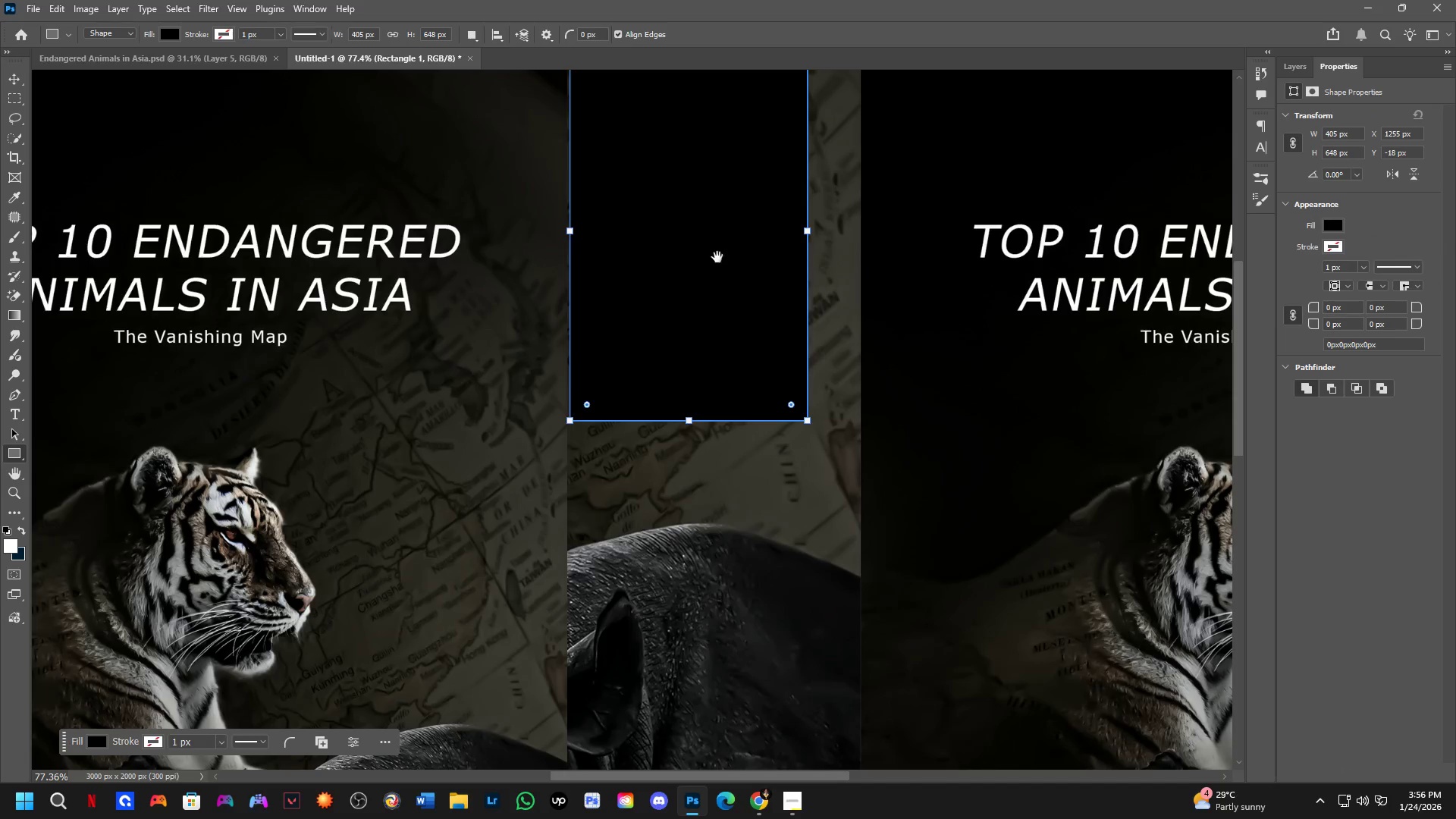 
left_click_drag(start_coordinate=[717, 257], to_coordinate=[716, 353])
 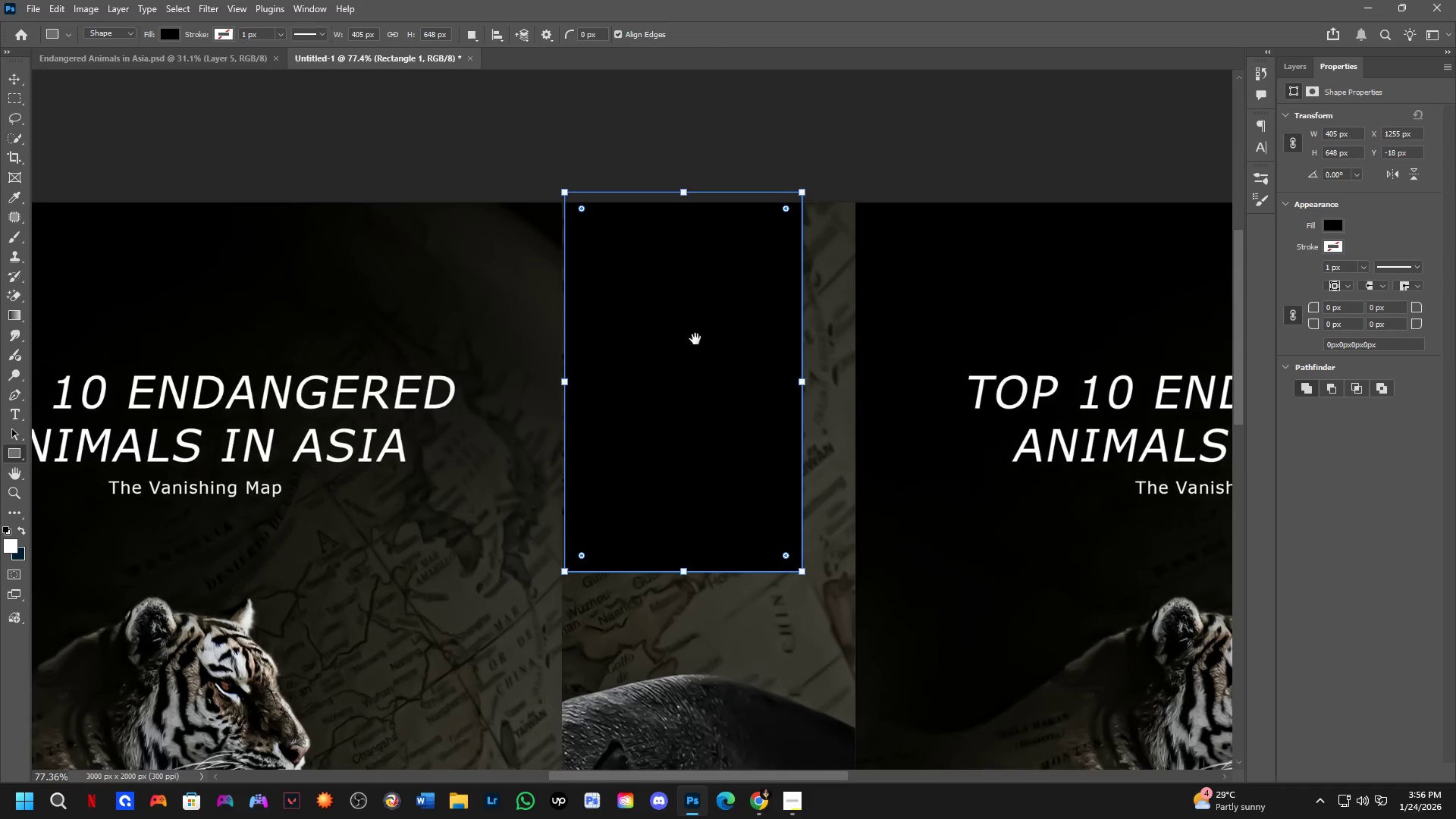 
scroll: coordinate [714, 284], scroll_direction: down, amount: 4.0
 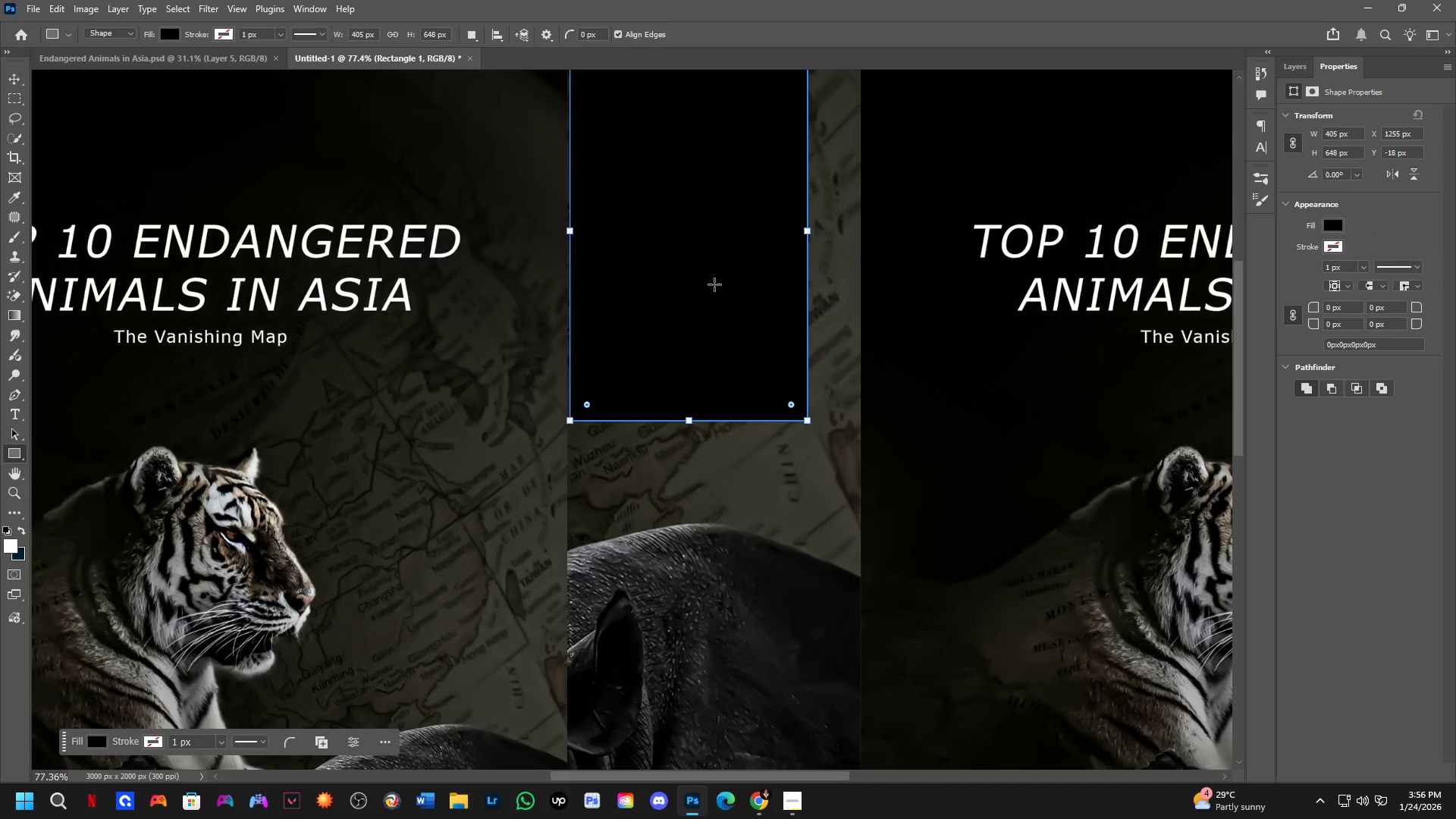 
key(NumpadEnter)
 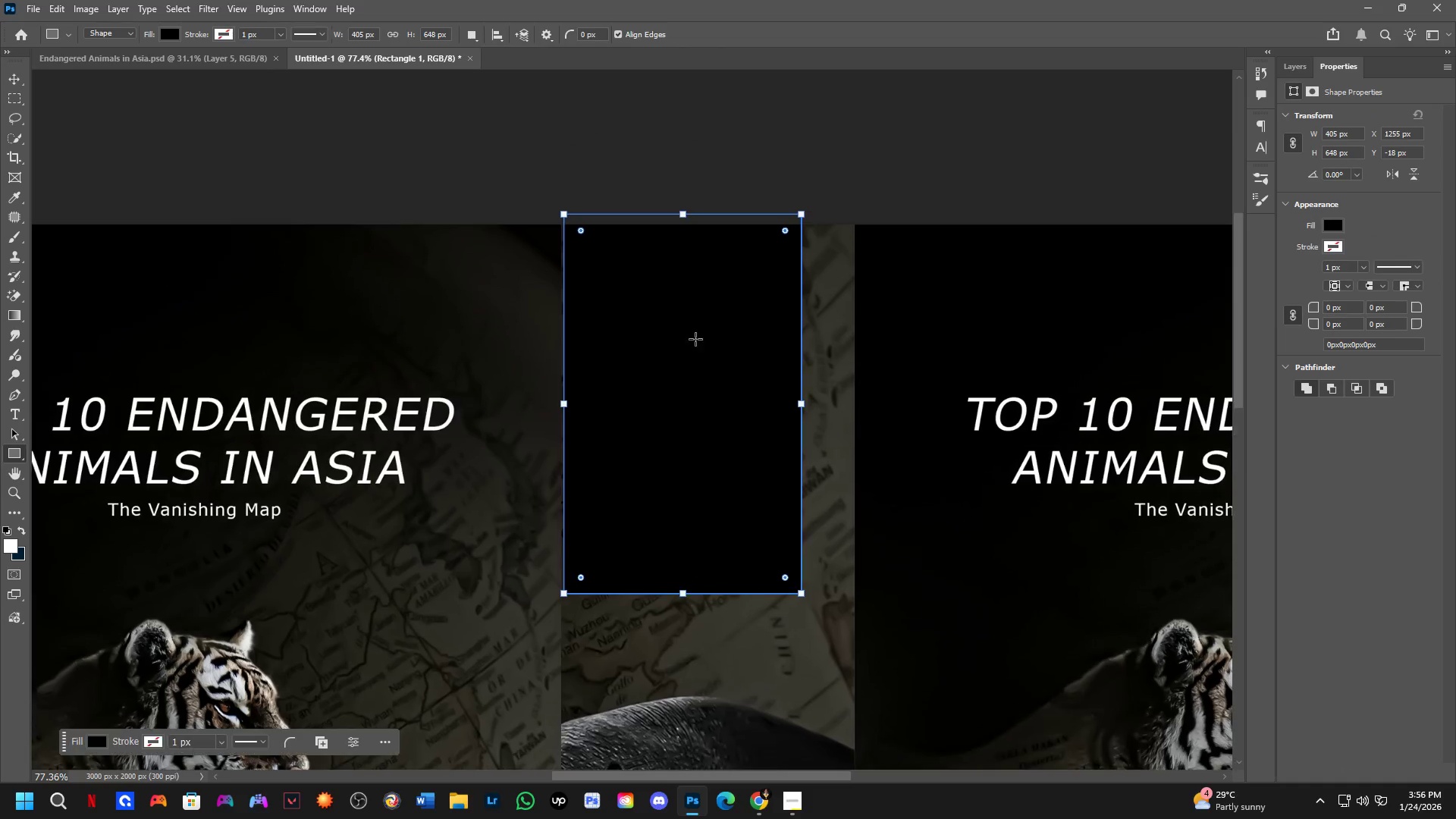 
key(Control+ControlLeft)
 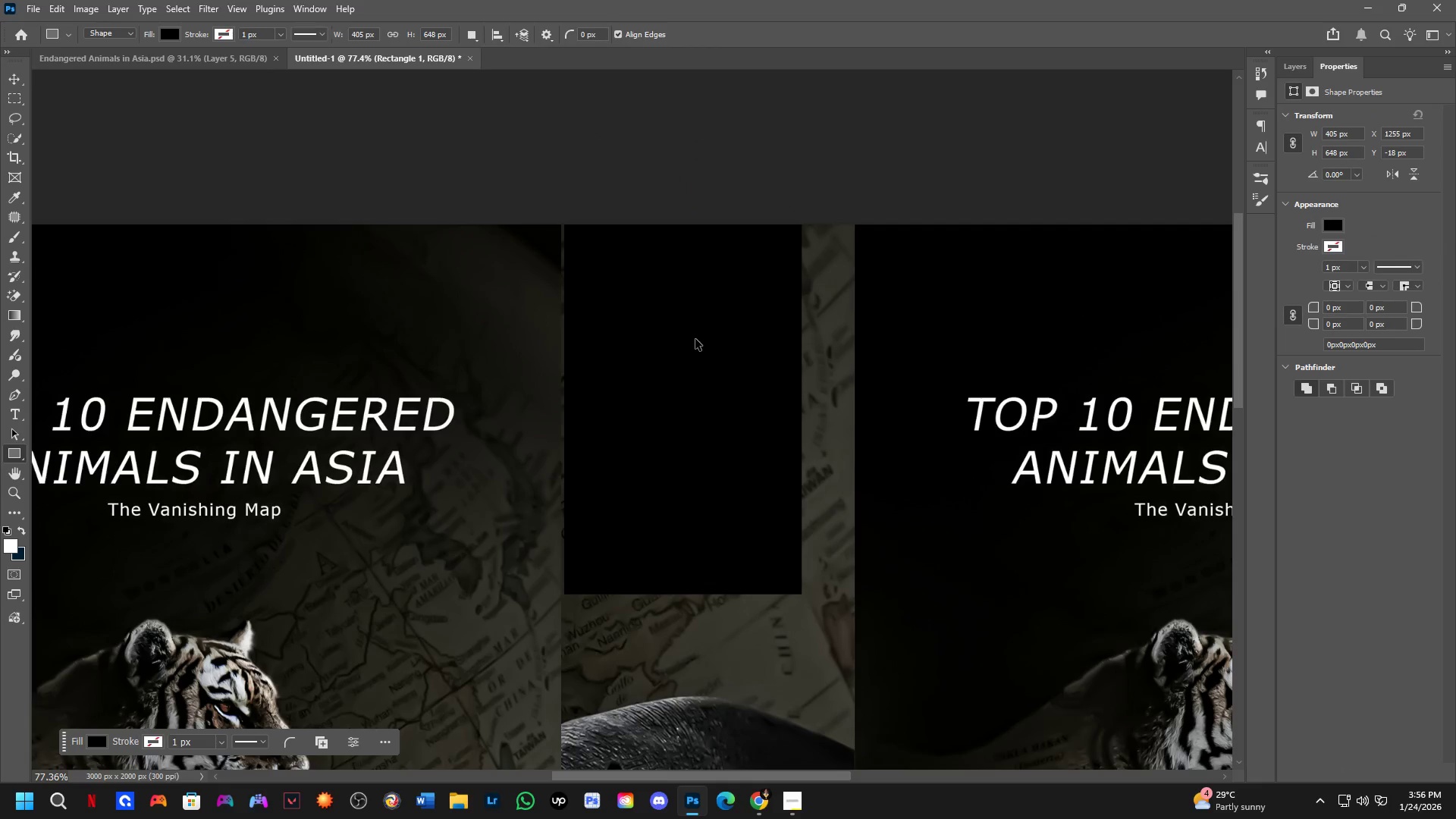 
key(Control+T)
 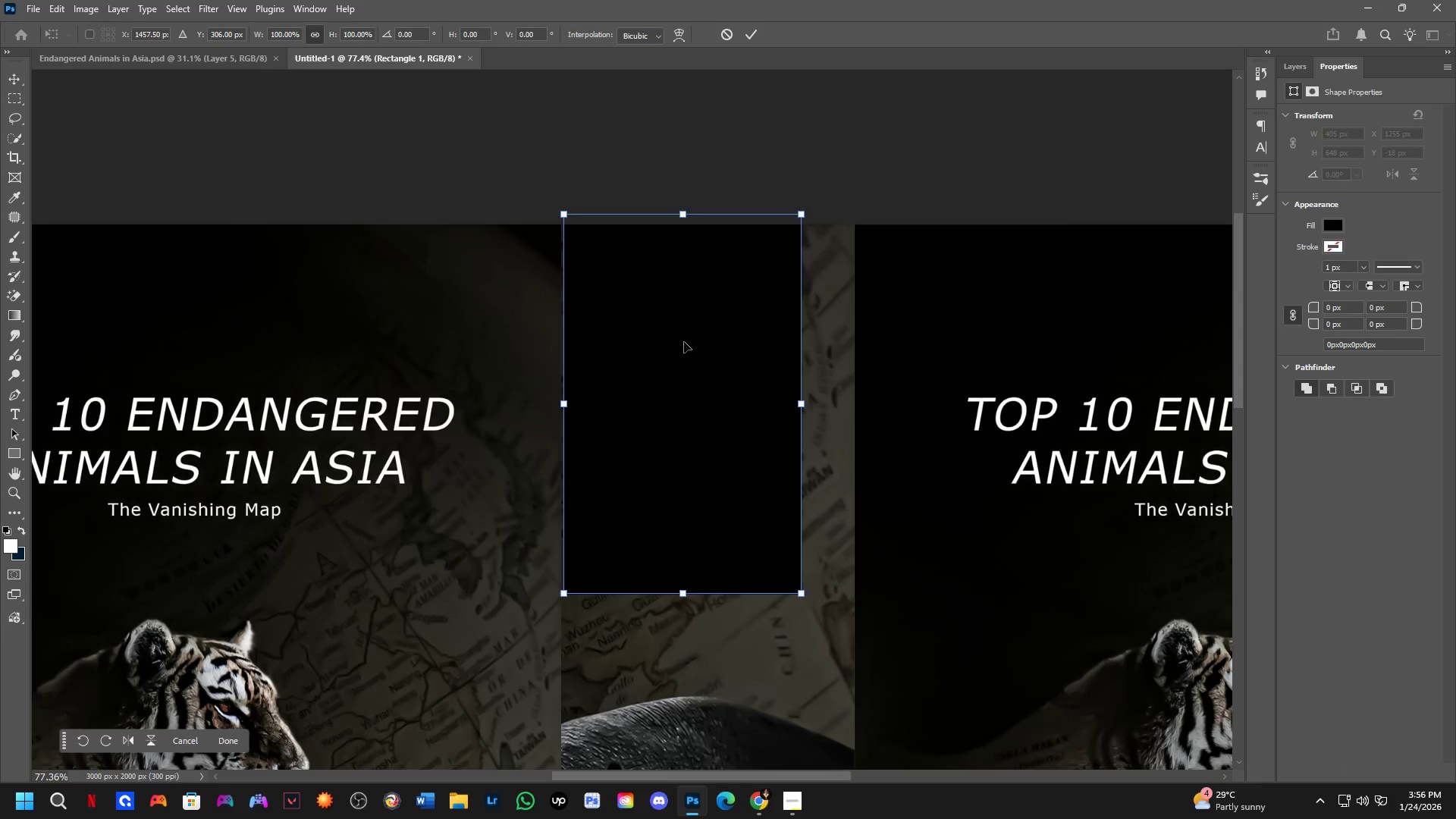 
left_click_drag(start_coordinate=[684, 344], to_coordinate=[678, 353])
 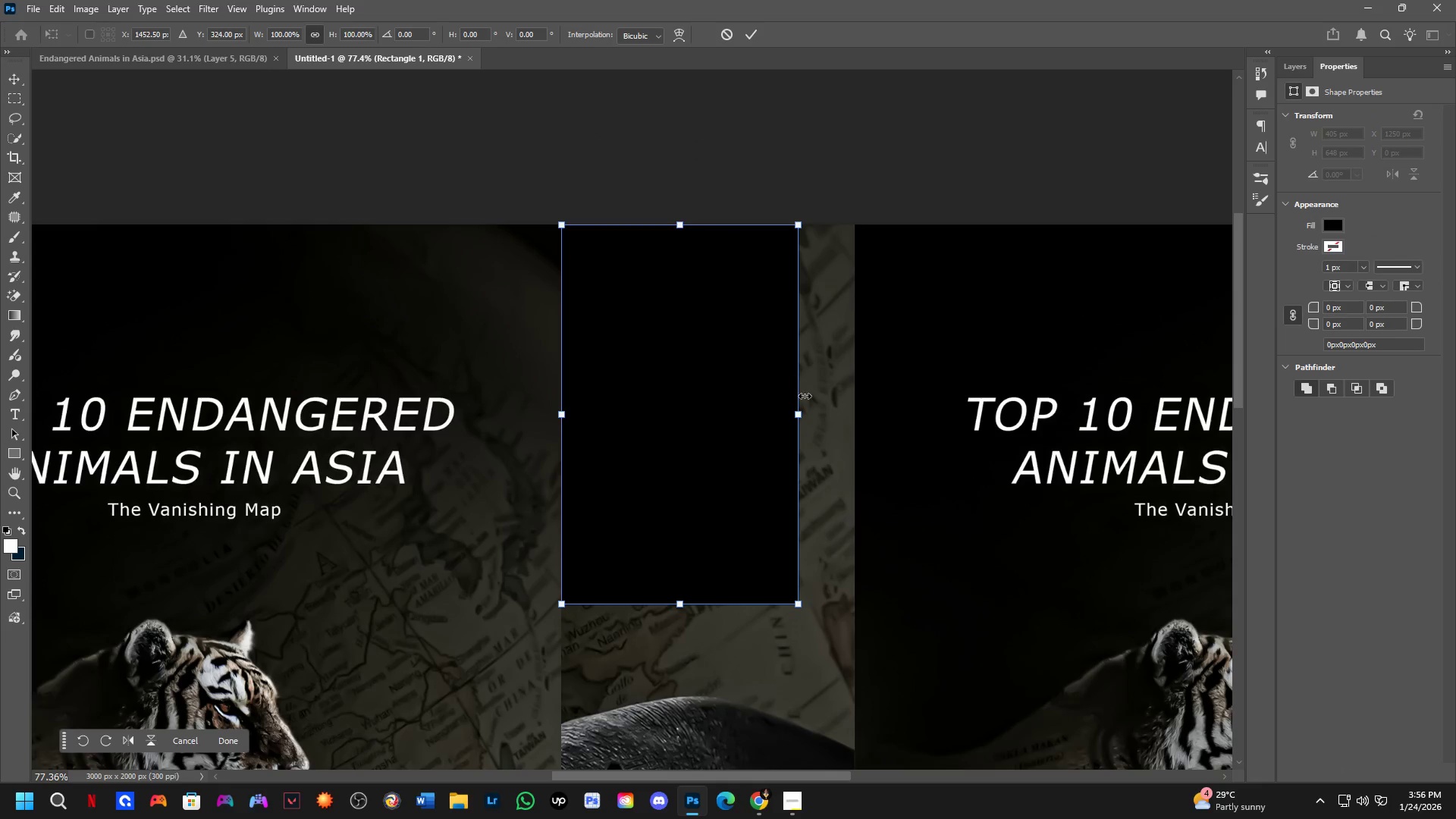 
hold_key(key=ShiftLeft, duration=1.45)
left_click_drag(start_coordinate=[802, 413], to_coordinate=[857, 429])
 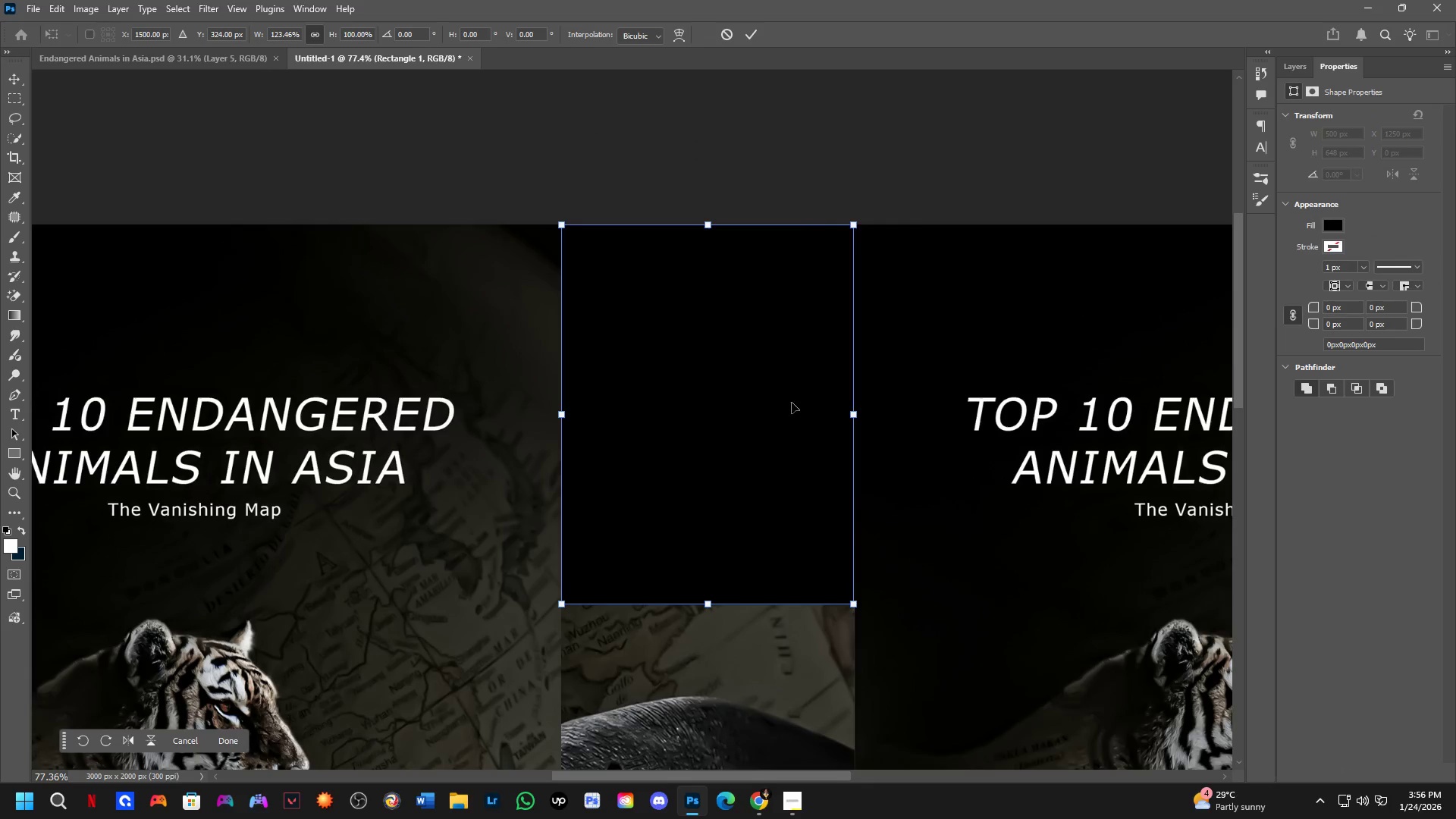 
hold_key(key=ShiftLeft, duration=1.94)
 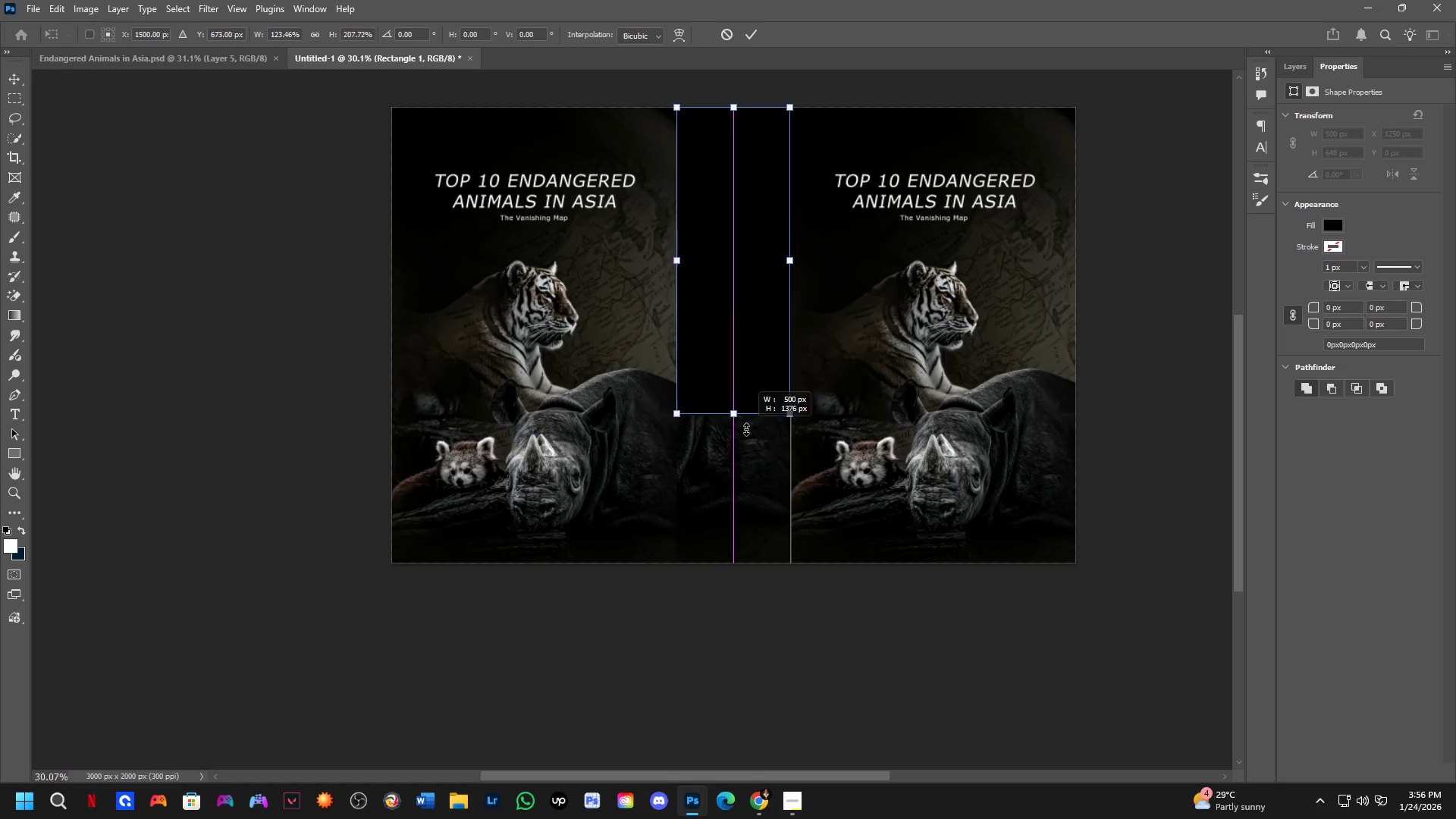 
hold_key(key=Space, duration=0.72)
 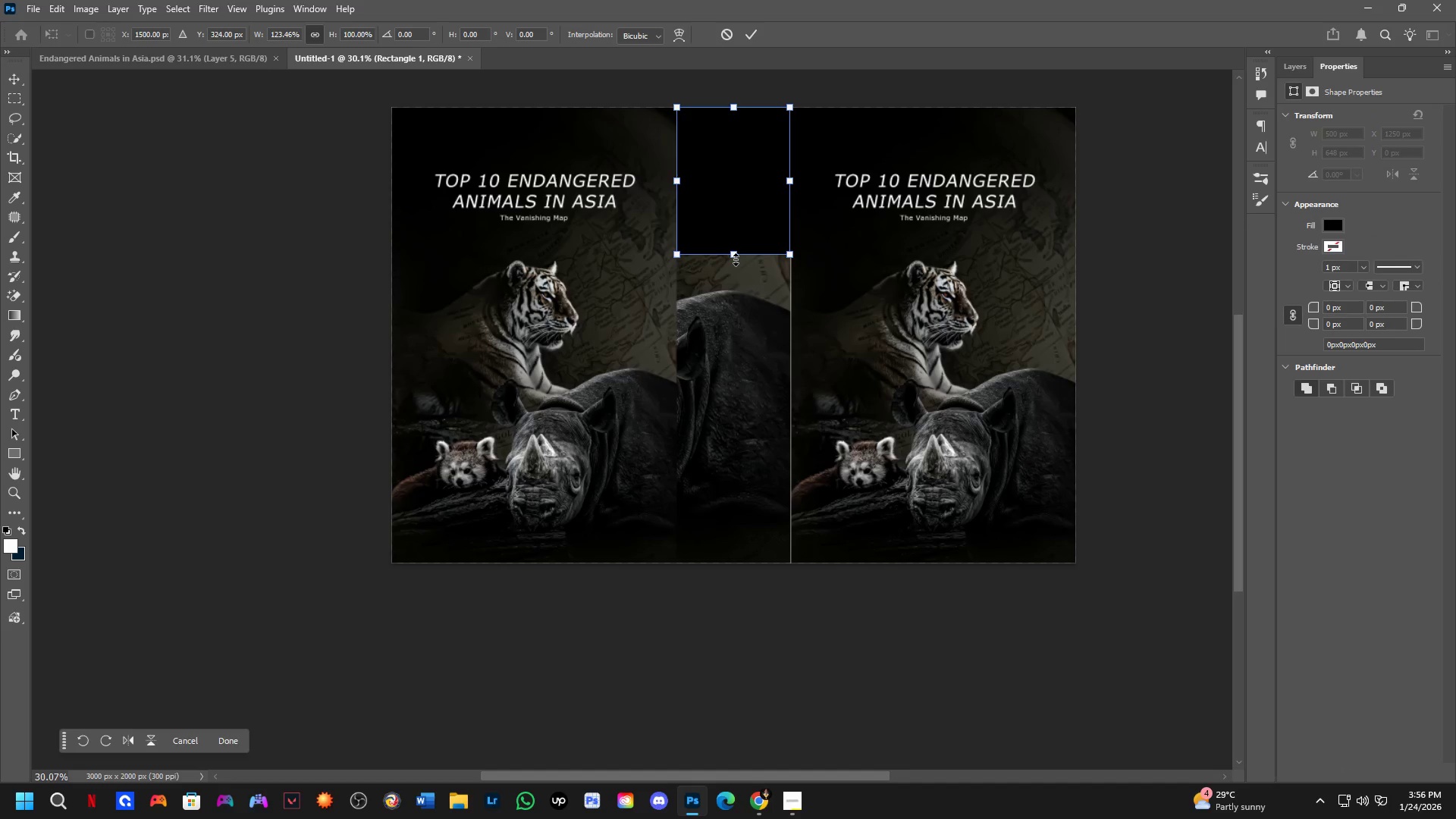 
left_click_drag(start_coordinate=[758, 463], to_coordinate=[754, 265])
 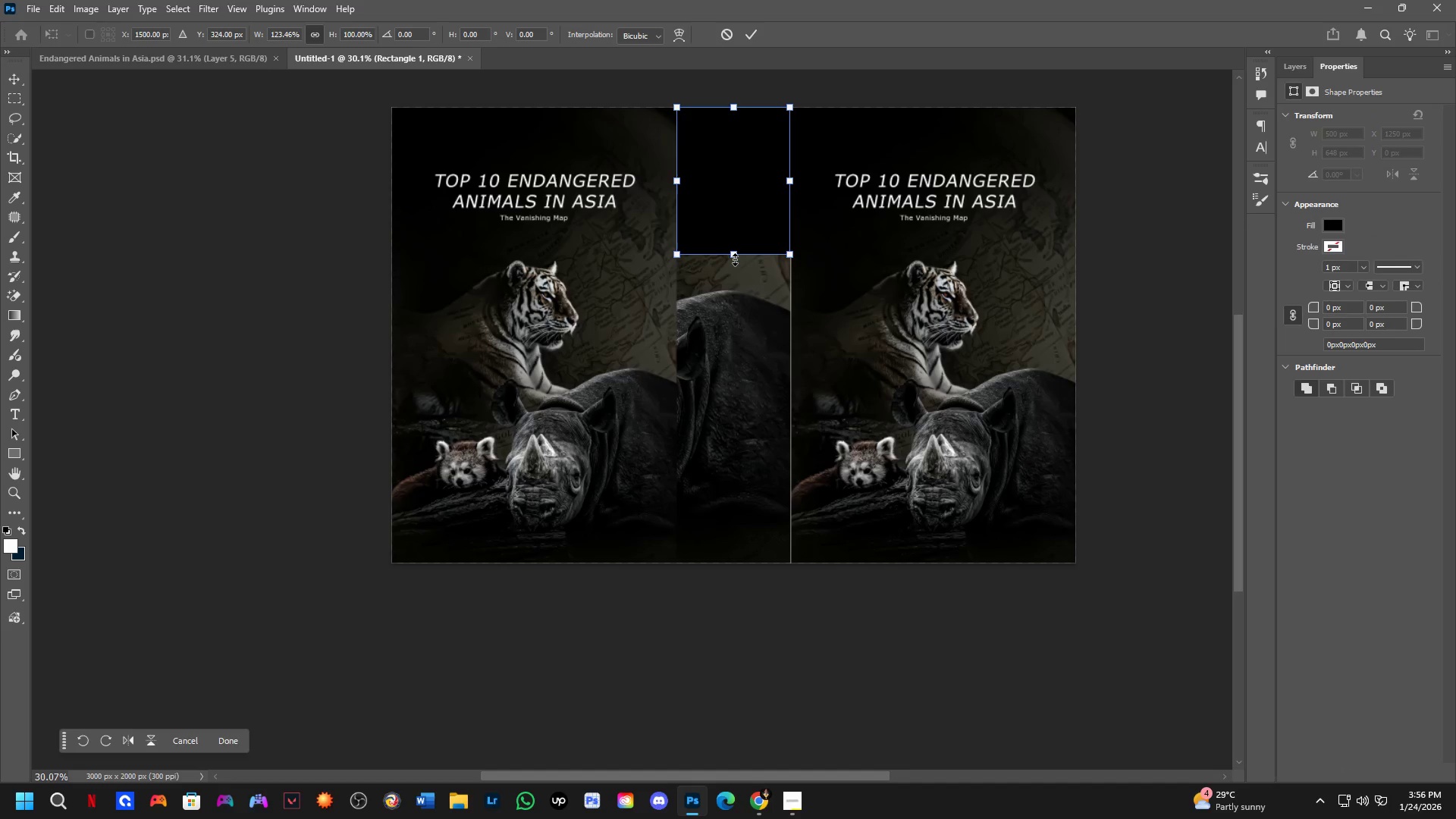 
scroll: coordinate [758, 356], scroll_direction: down, amount: 10.0
 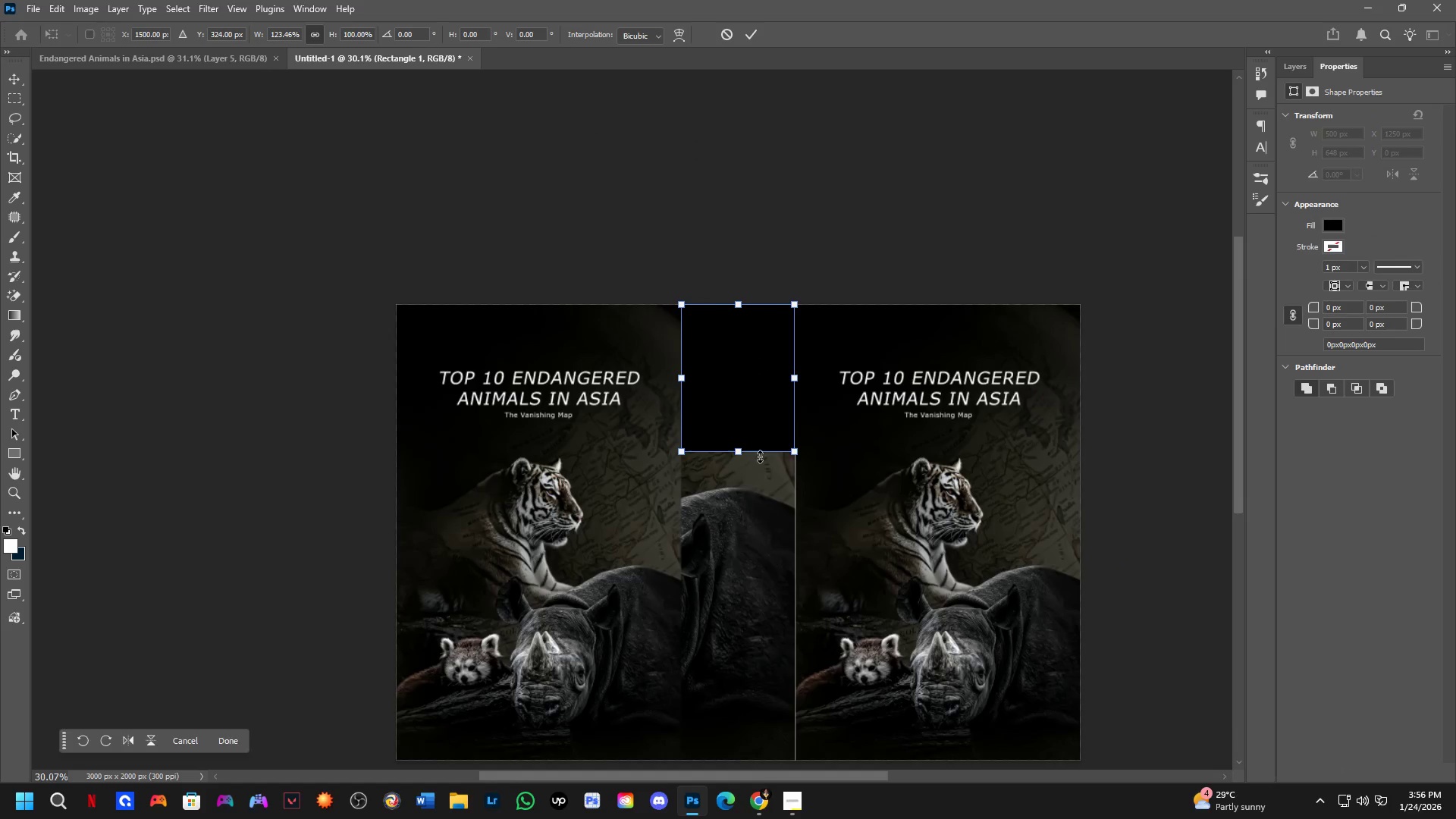 
hold_key(key=ShiftLeft, duration=1.5)
left_click_drag(start_coordinate=[736, 259], to_coordinate=[756, 566])
 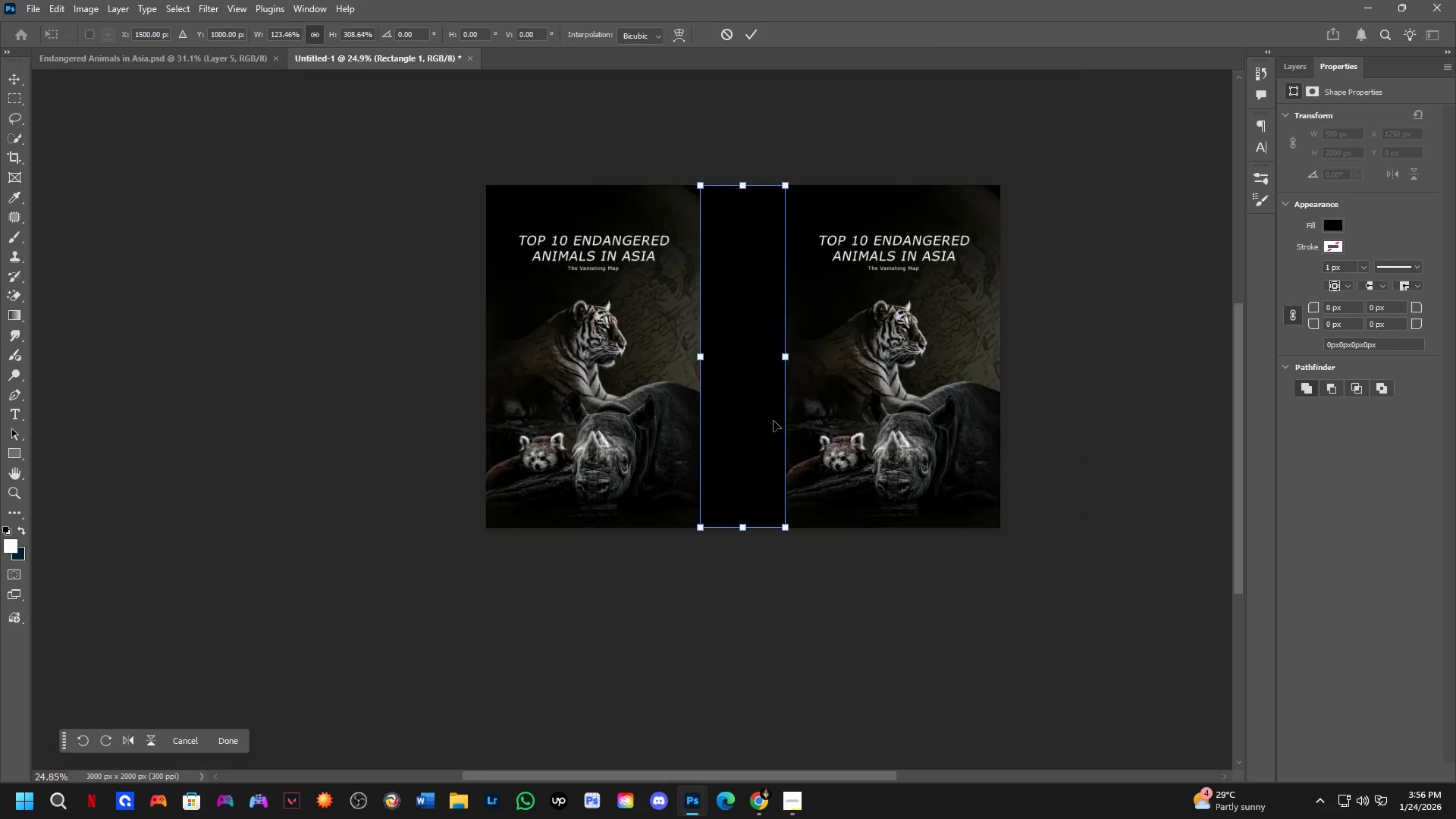 
hold_key(key=ShiftLeft, duration=0.59)
 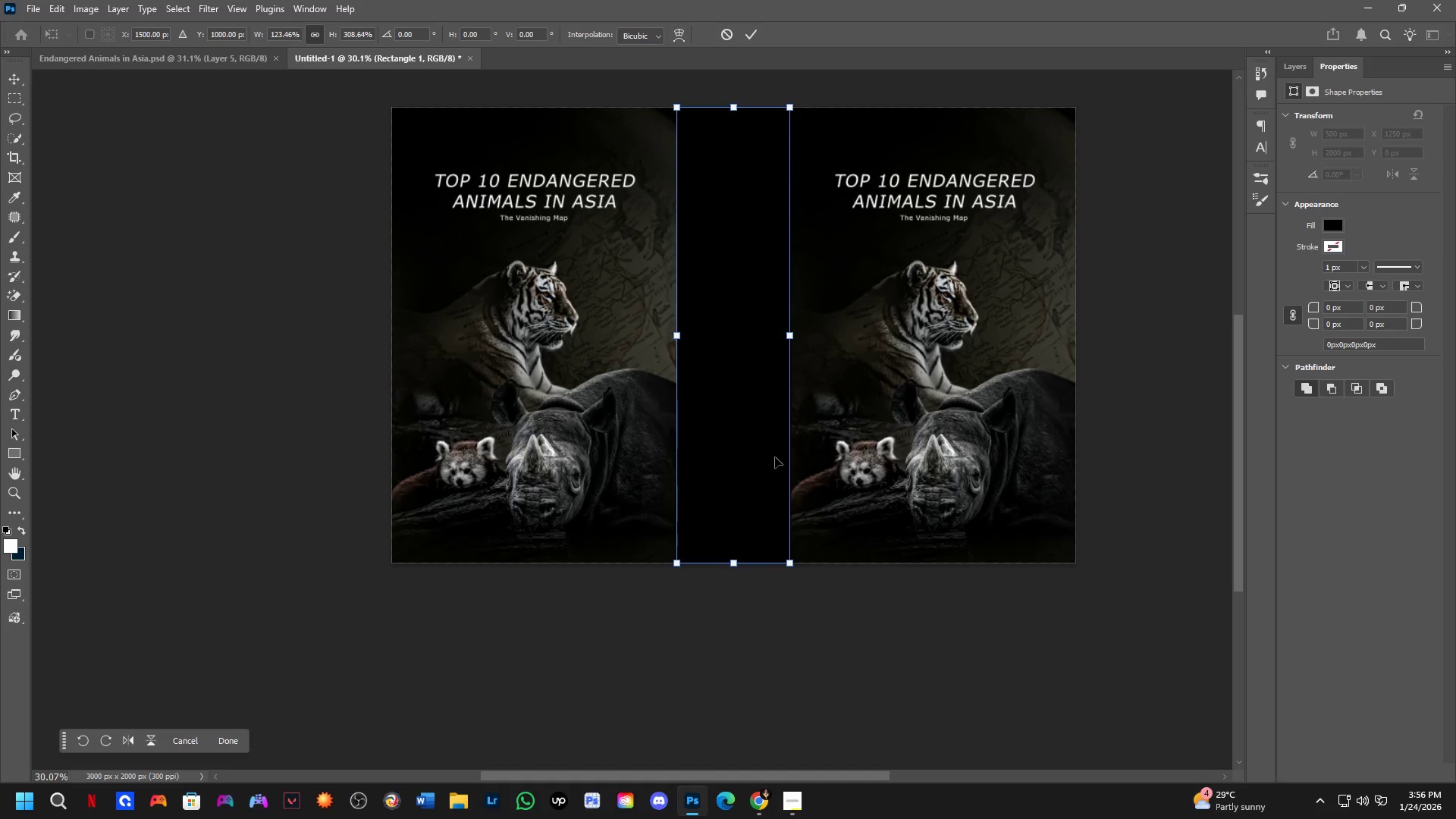 
scroll: coordinate [774, 421], scroll_direction: down, amount: 3.0
 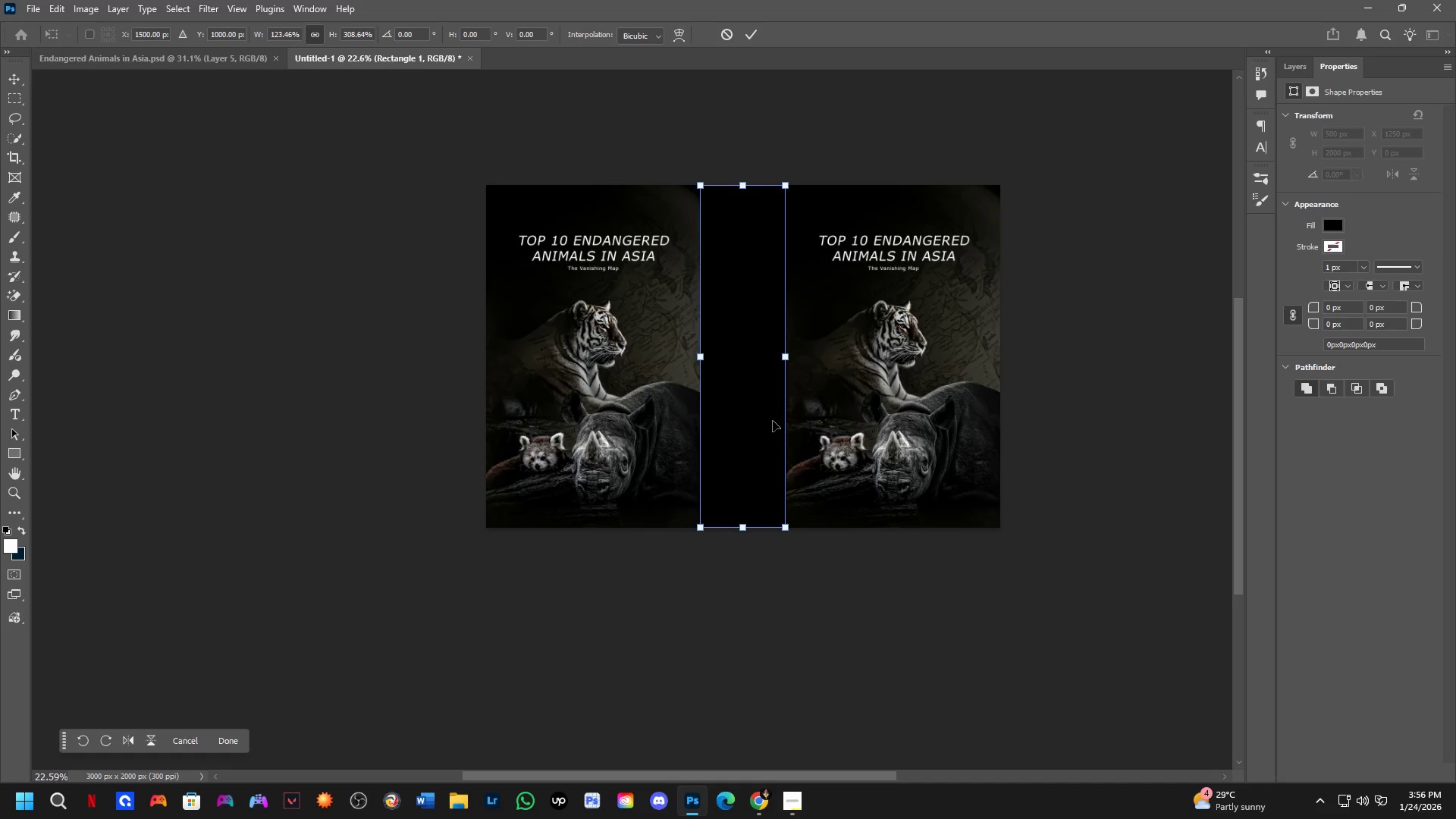 
key(NumpadEnter)
 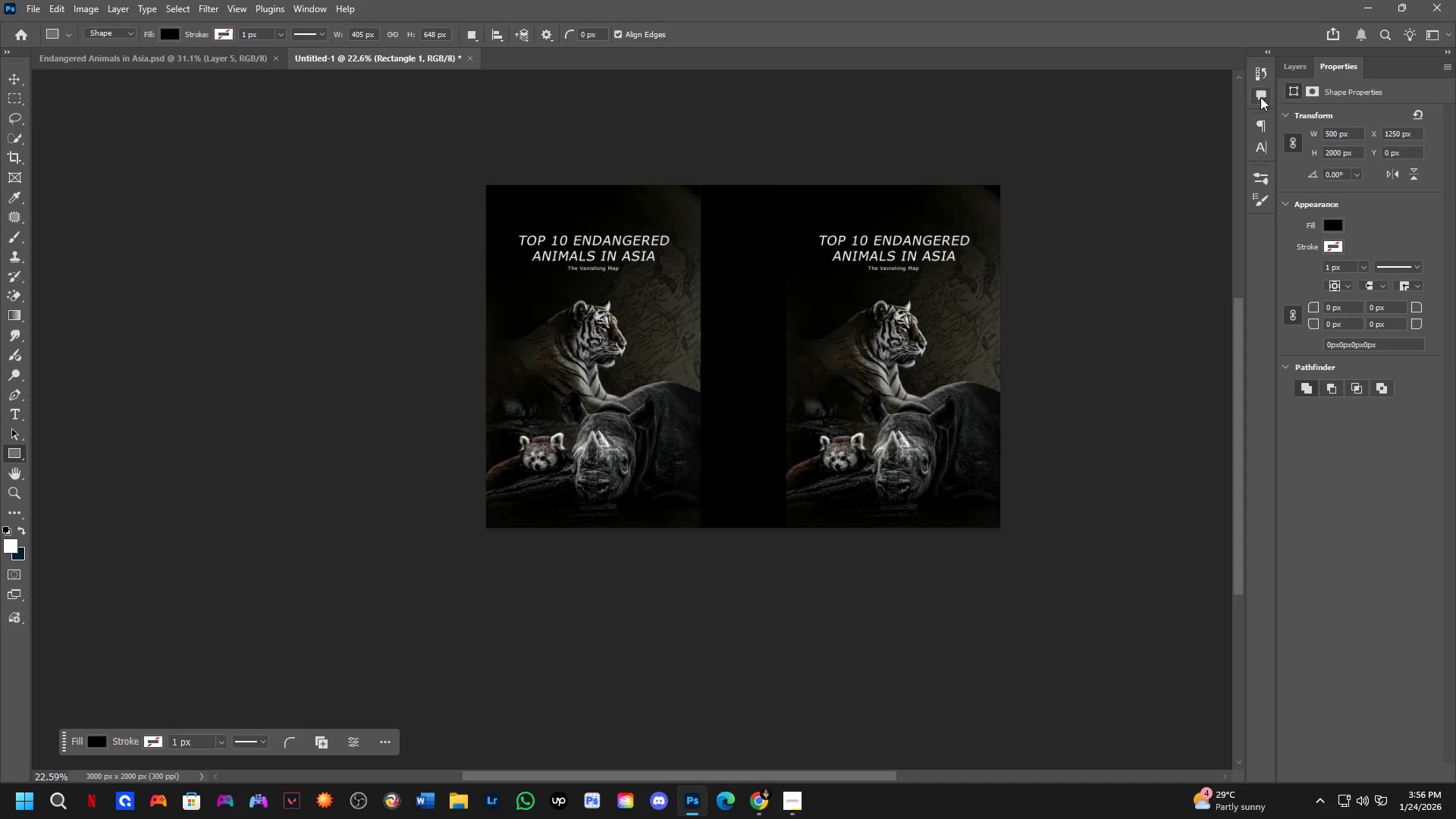 
left_click([1300, 69])
 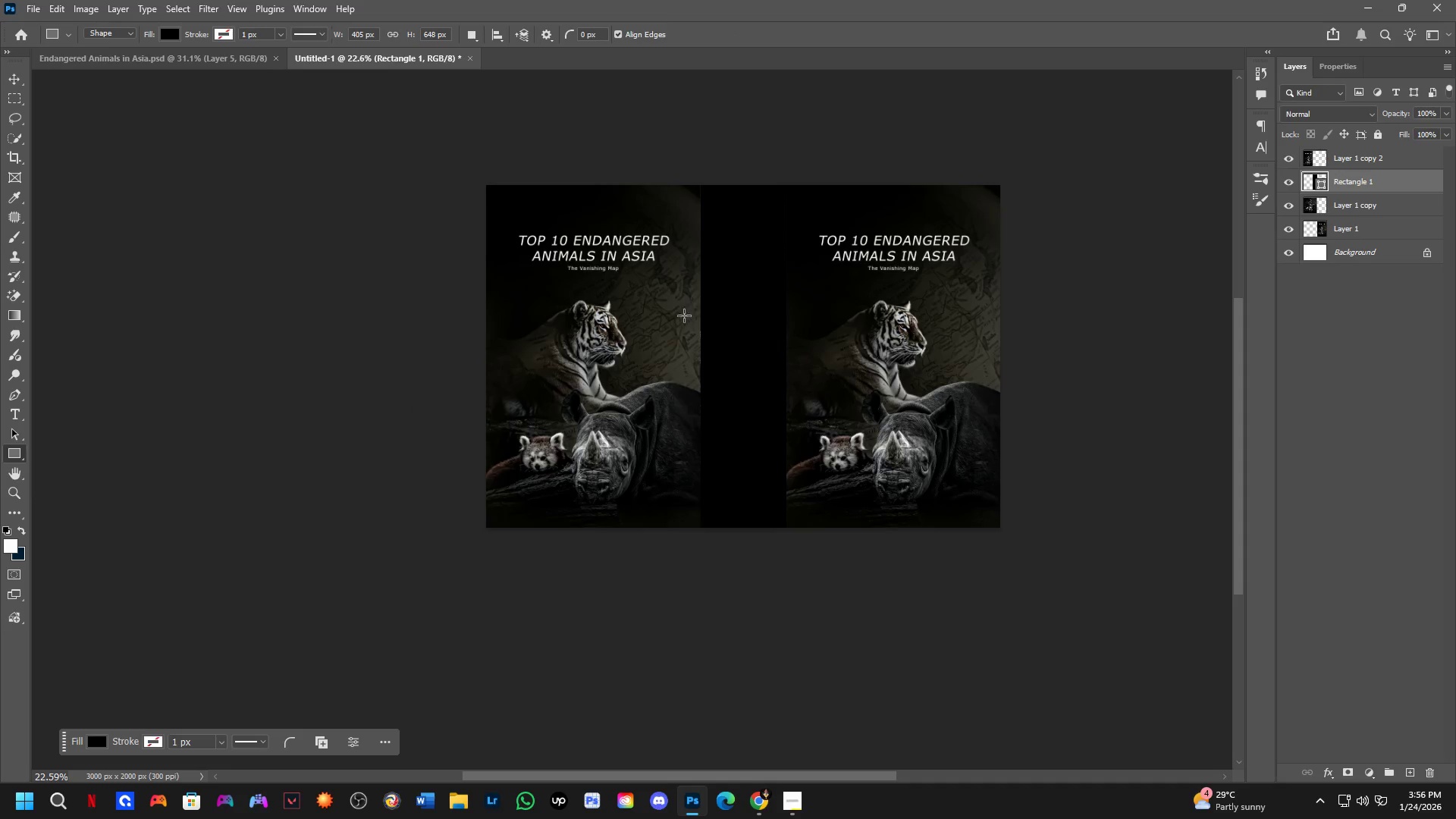 
hold_key(key=ControlLeft, duration=0.34)
left_click([652, 328])
 